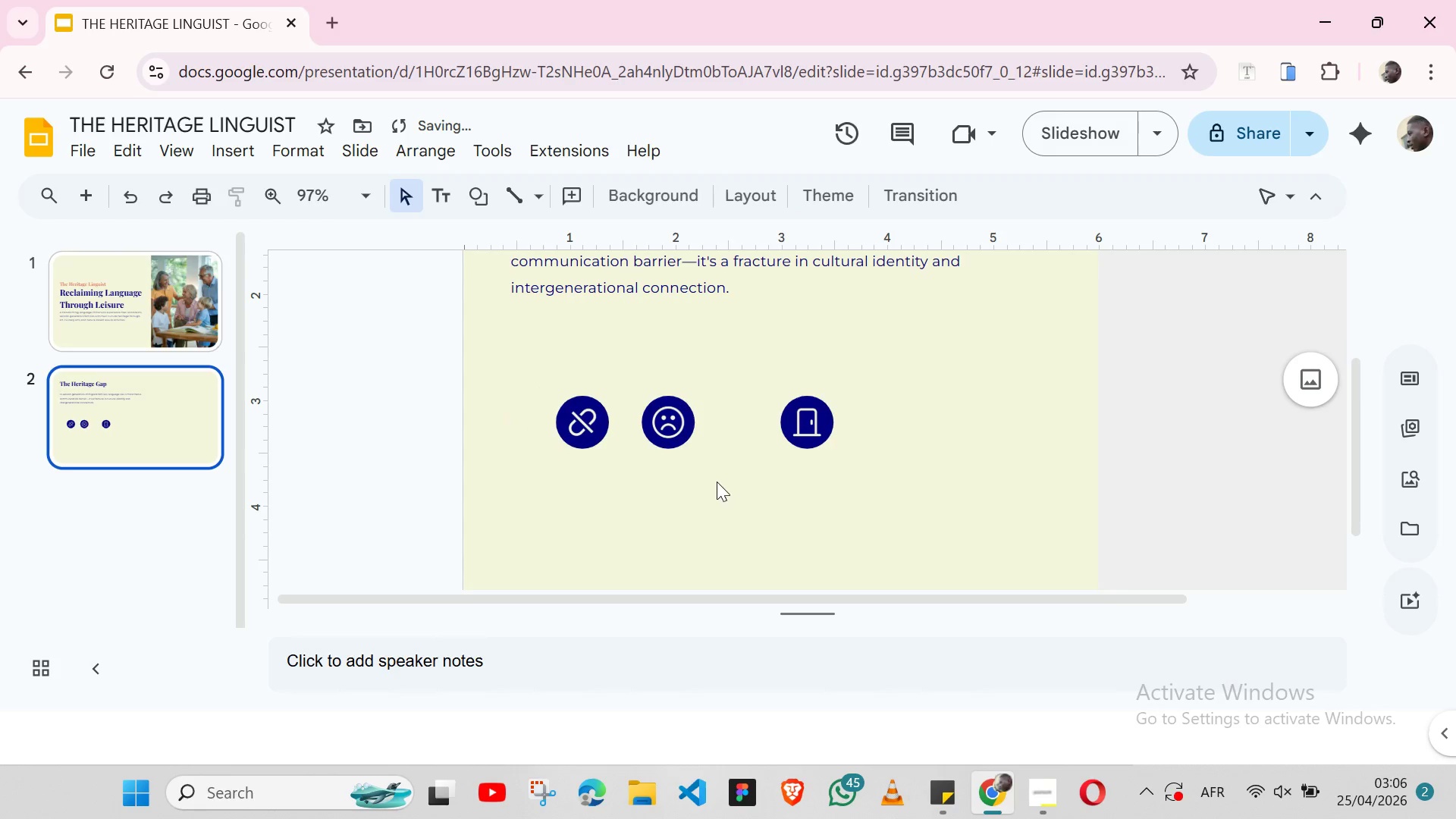 
left_click([717, 482])
 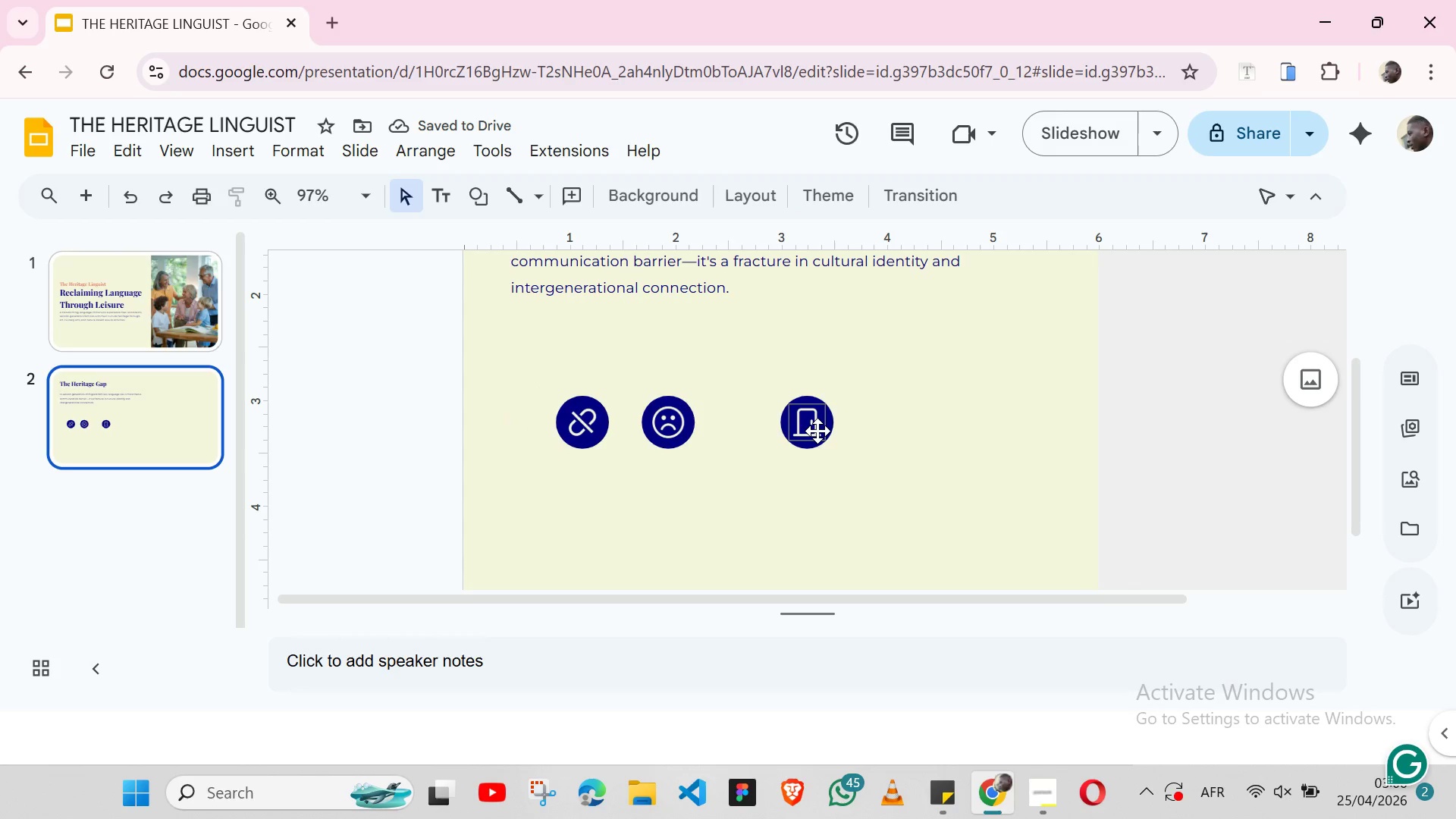 
left_click([817, 431])
 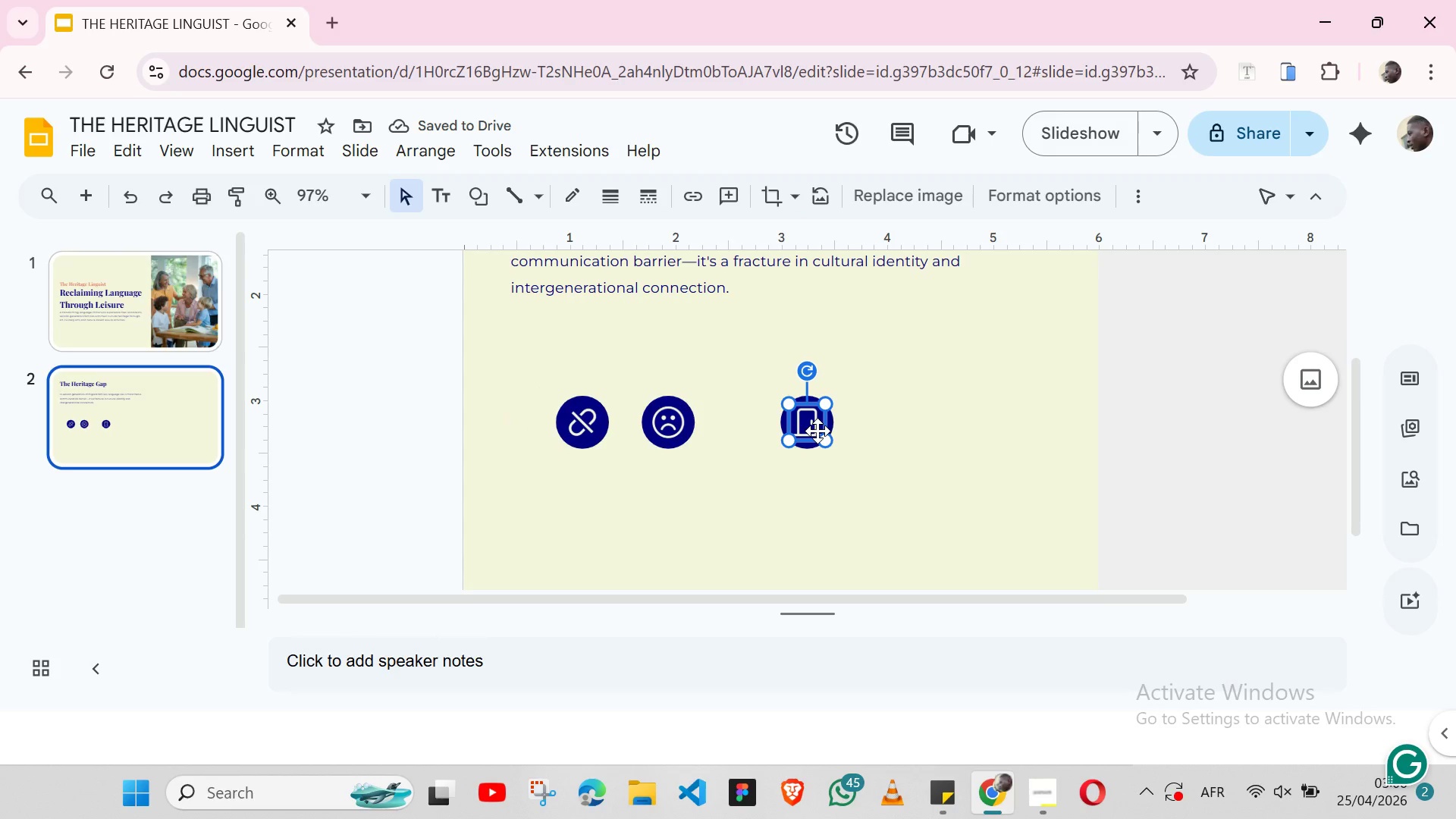 
hold_key(key=ShiftLeft, duration=1.45)
left_click([833, 425])
 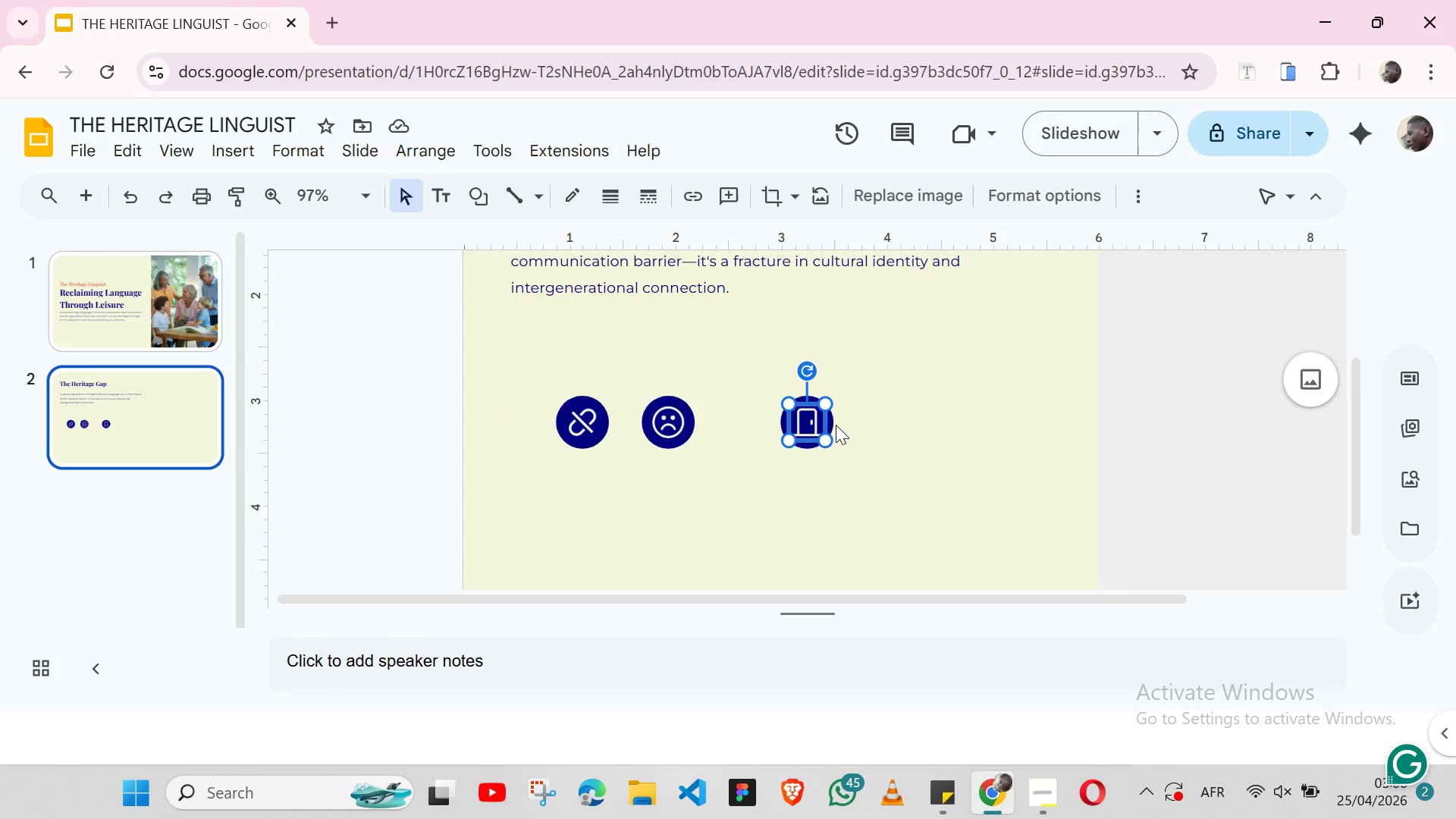 
hold_key(key=ShiftLeft, duration=1.5)
left_click([831, 420])
 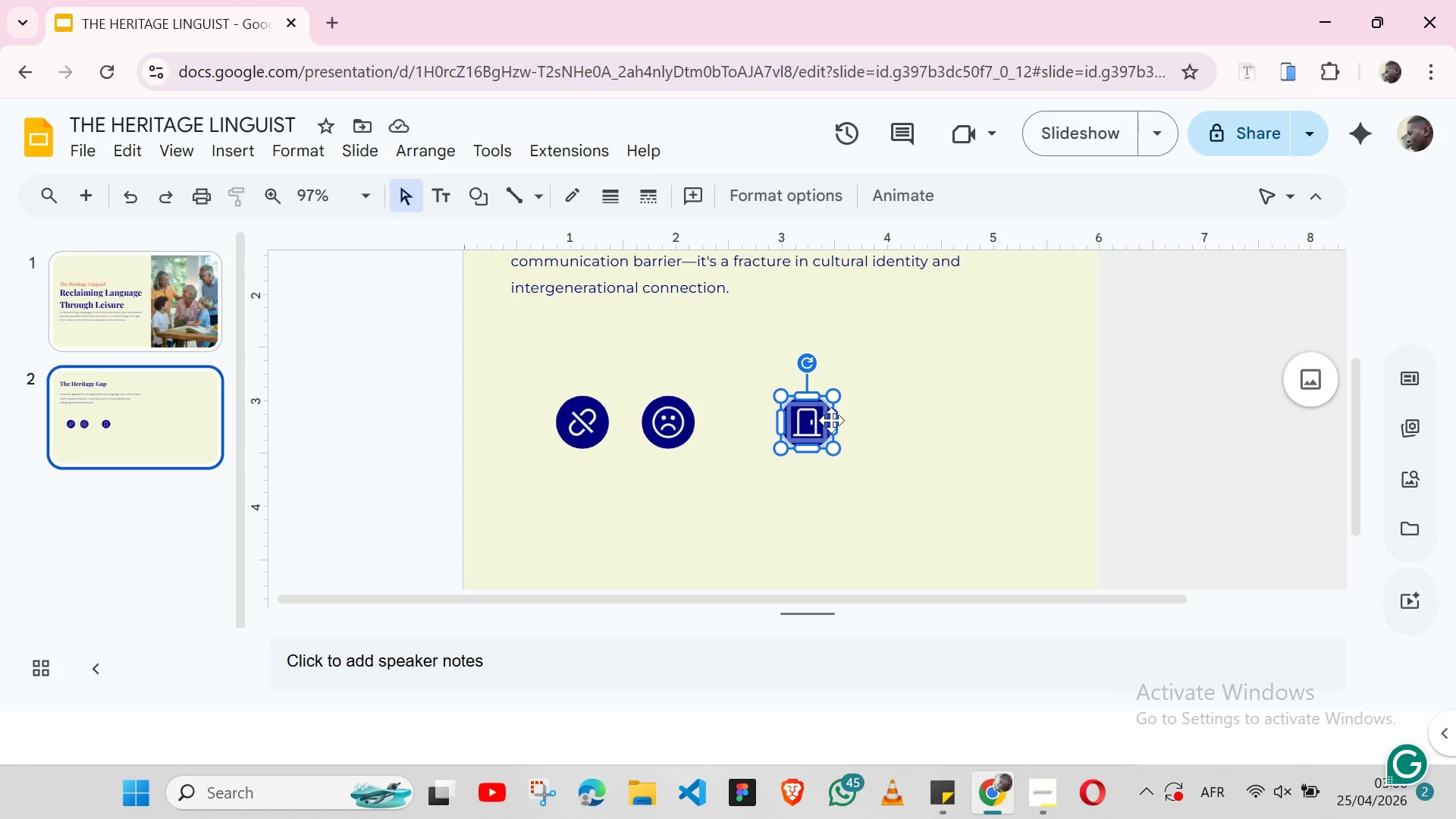 
key(Shift+ShiftLeft)
 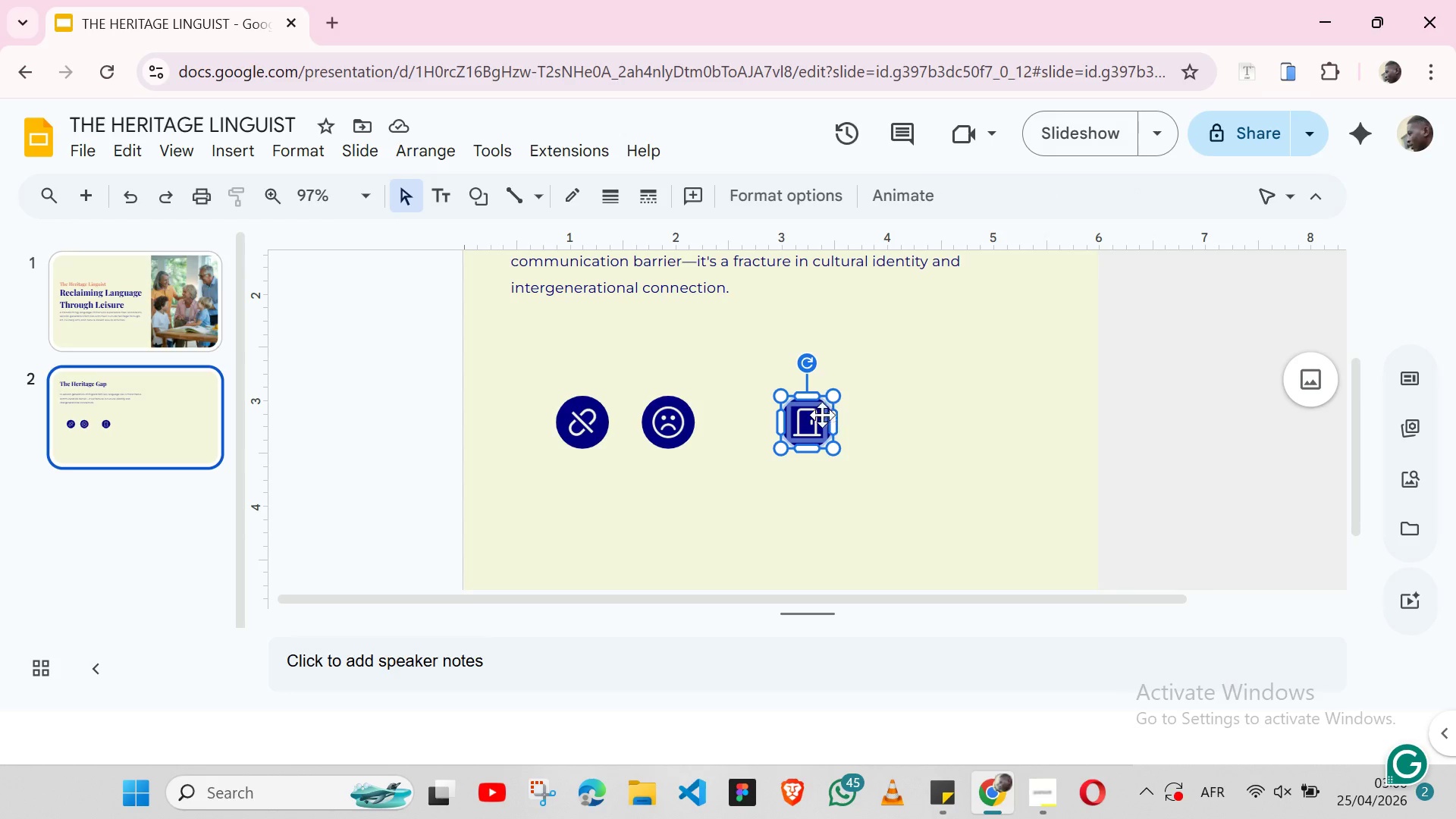 
key(Shift+ShiftLeft)
 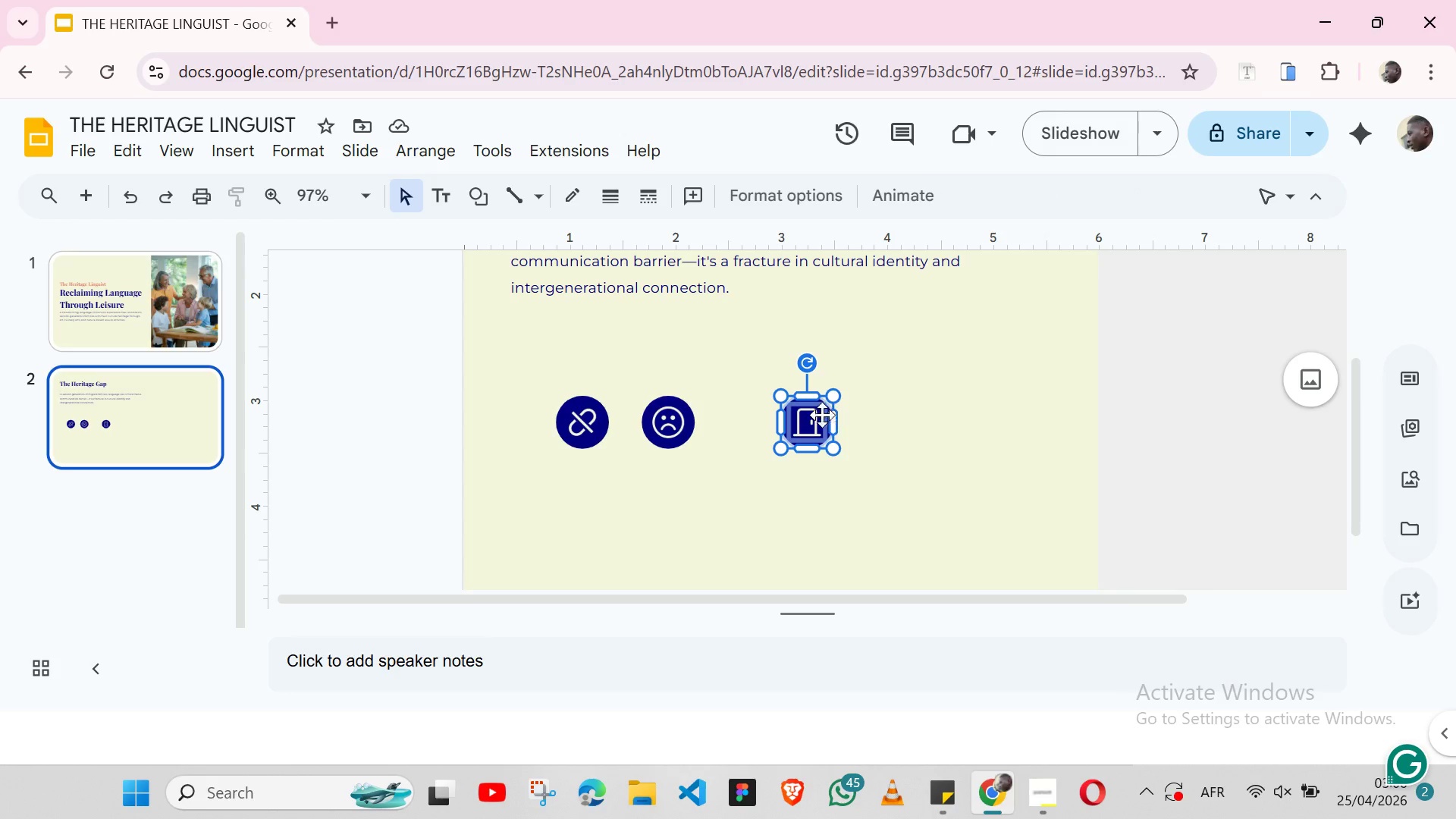 
key(Shift+ShiftLeft)
 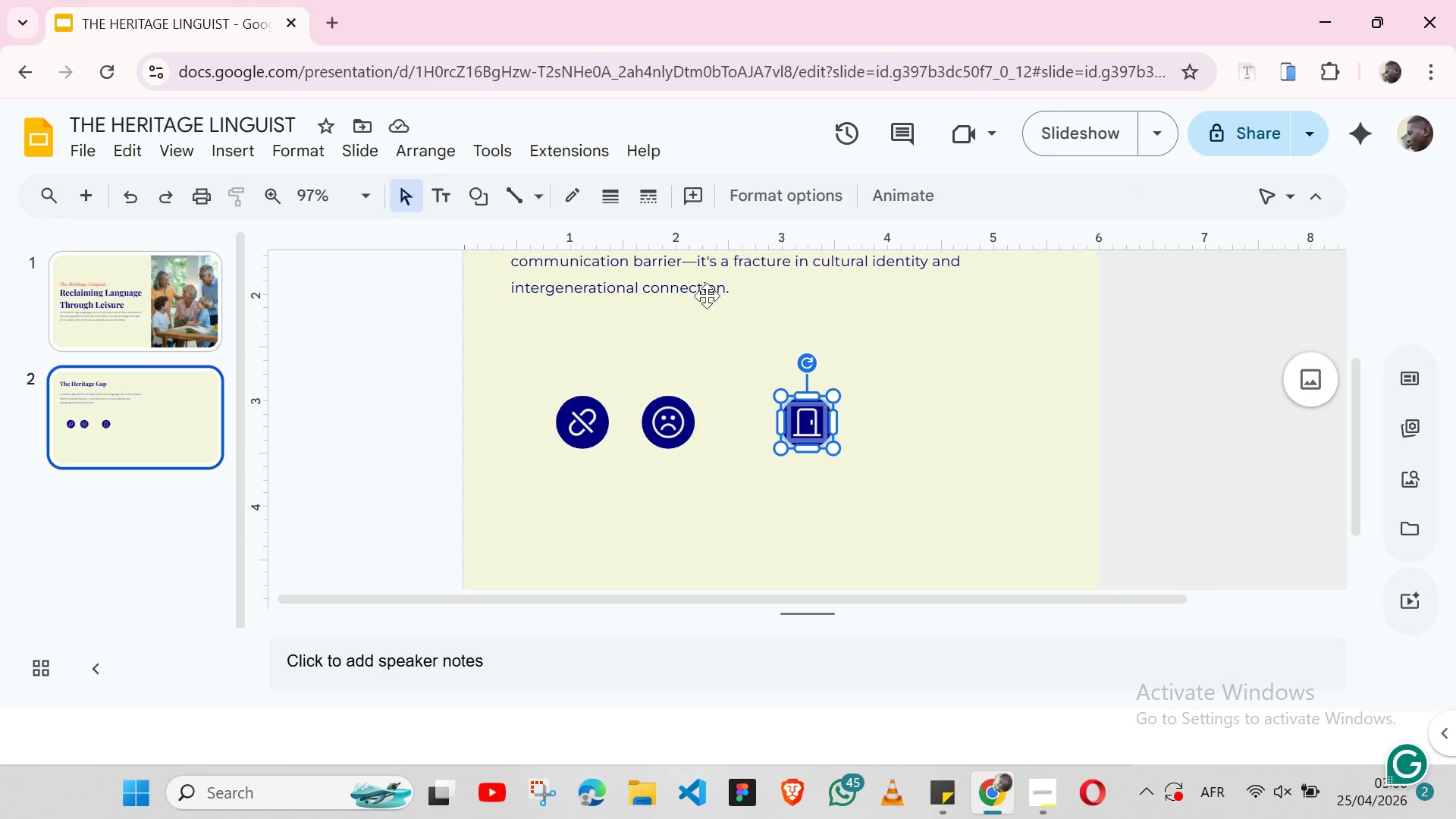 
key(Shift+ShiftLeft)
 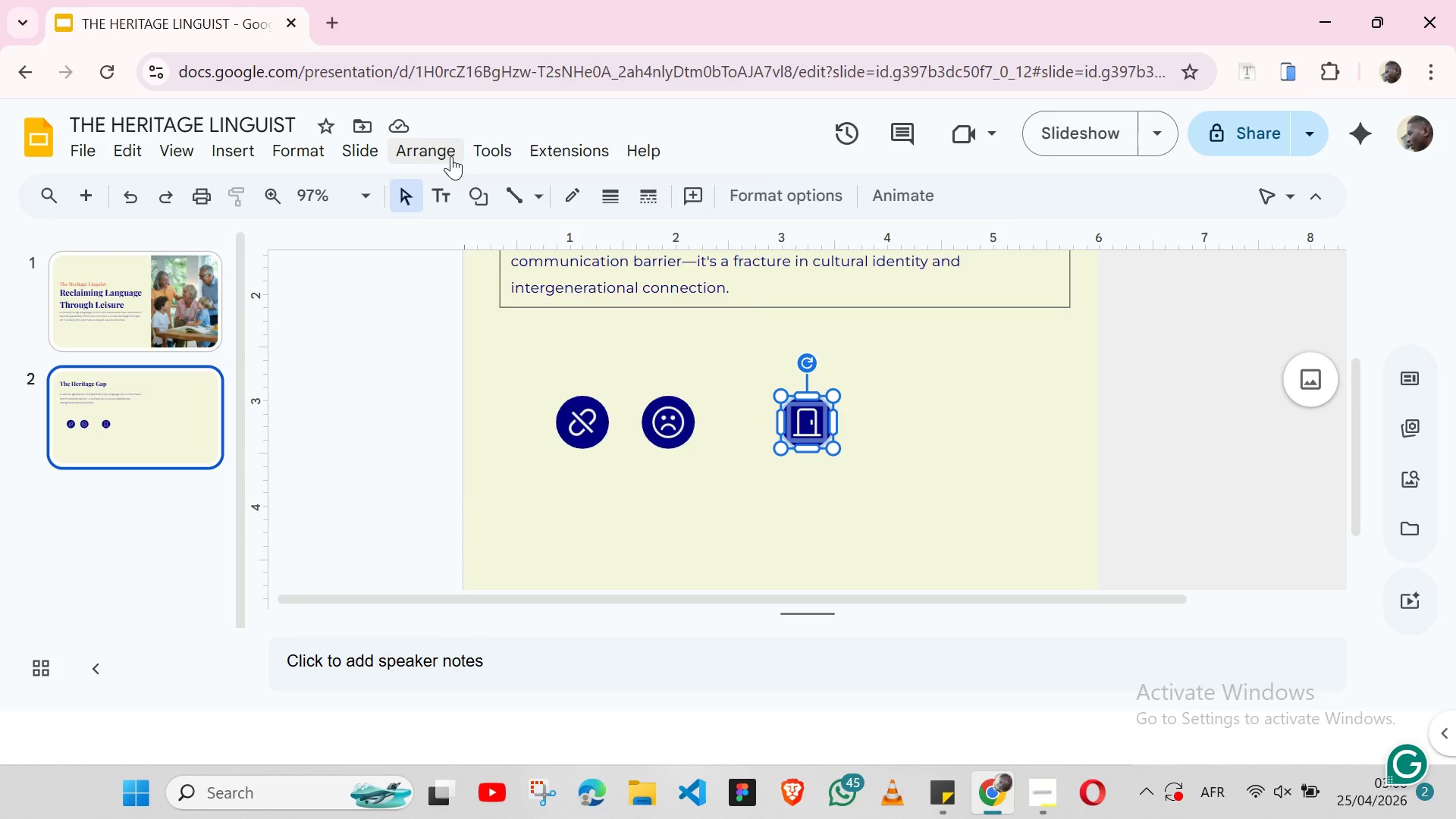 
left_click([451, 156])
 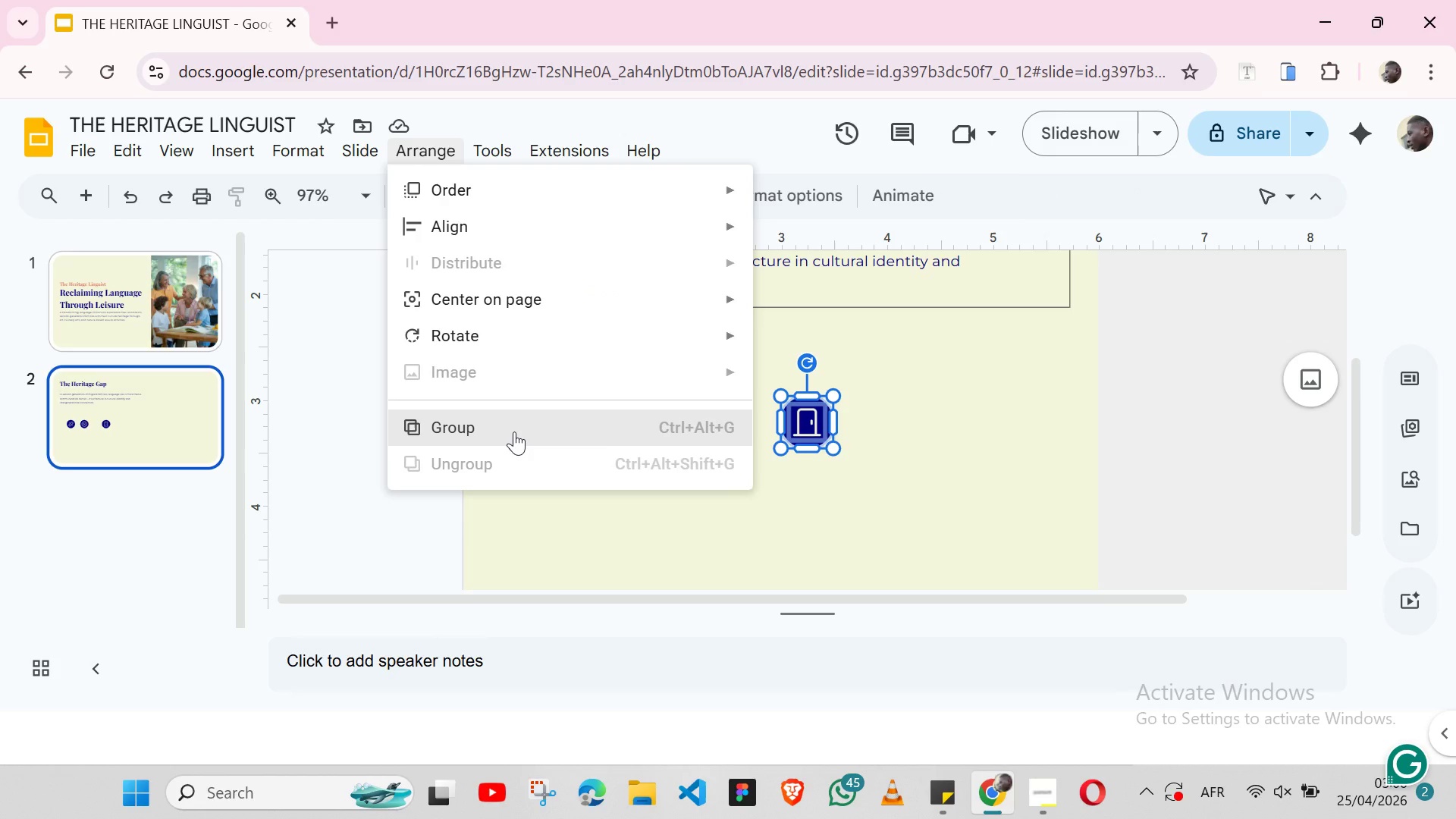 
left_click([514, 431])
 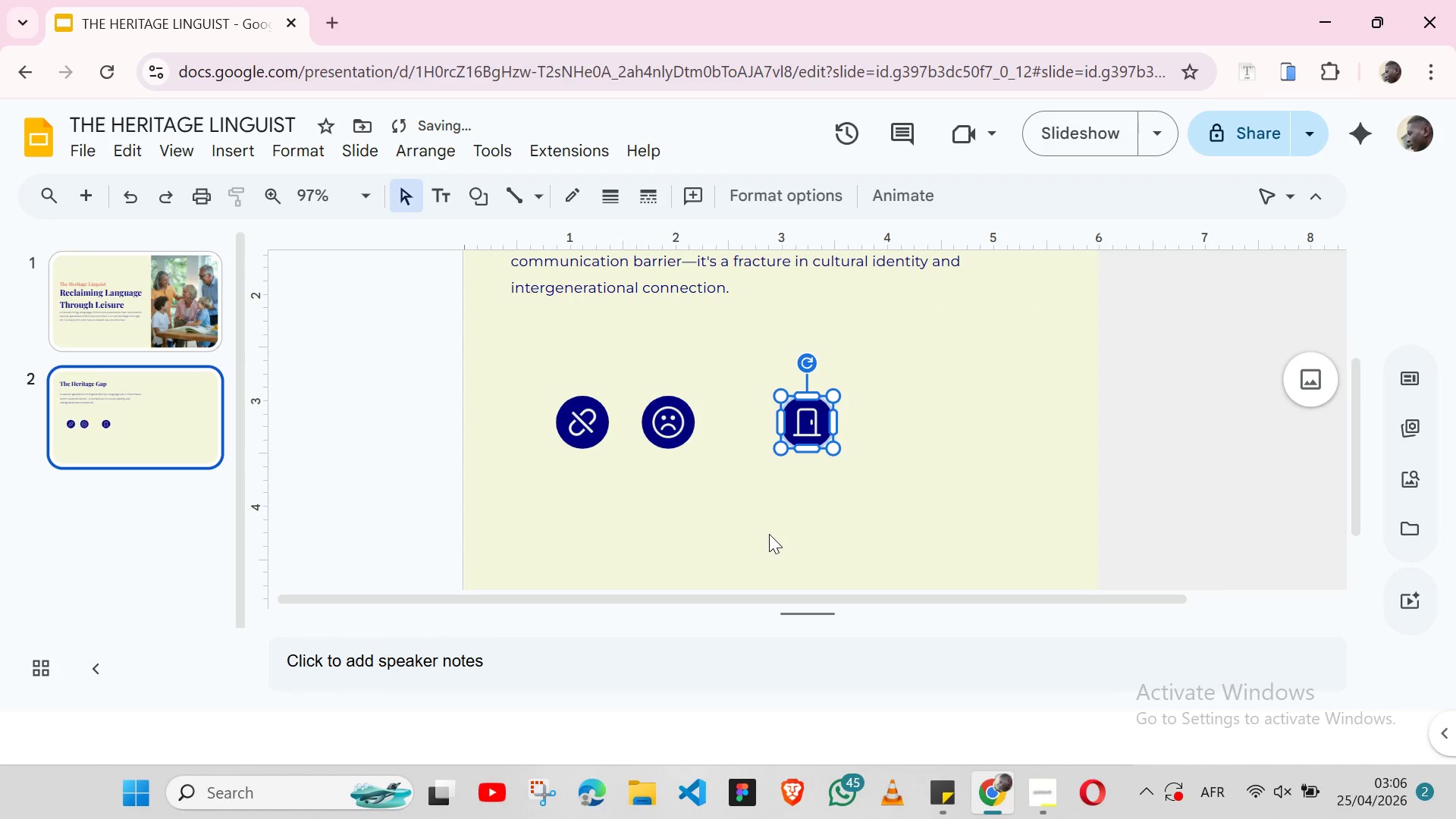 
left_click([769, 534])
 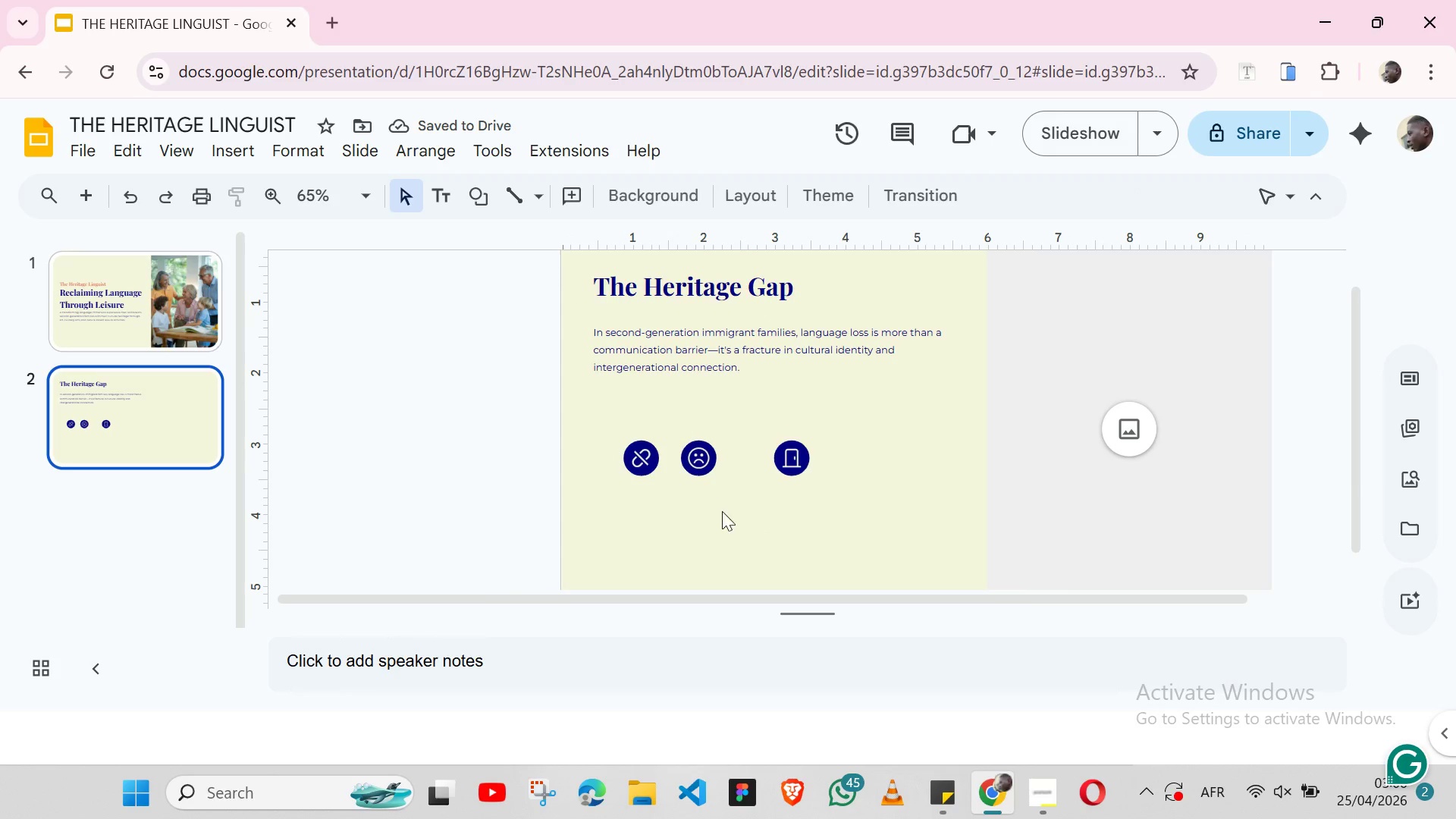 
left_click([702, 453])
 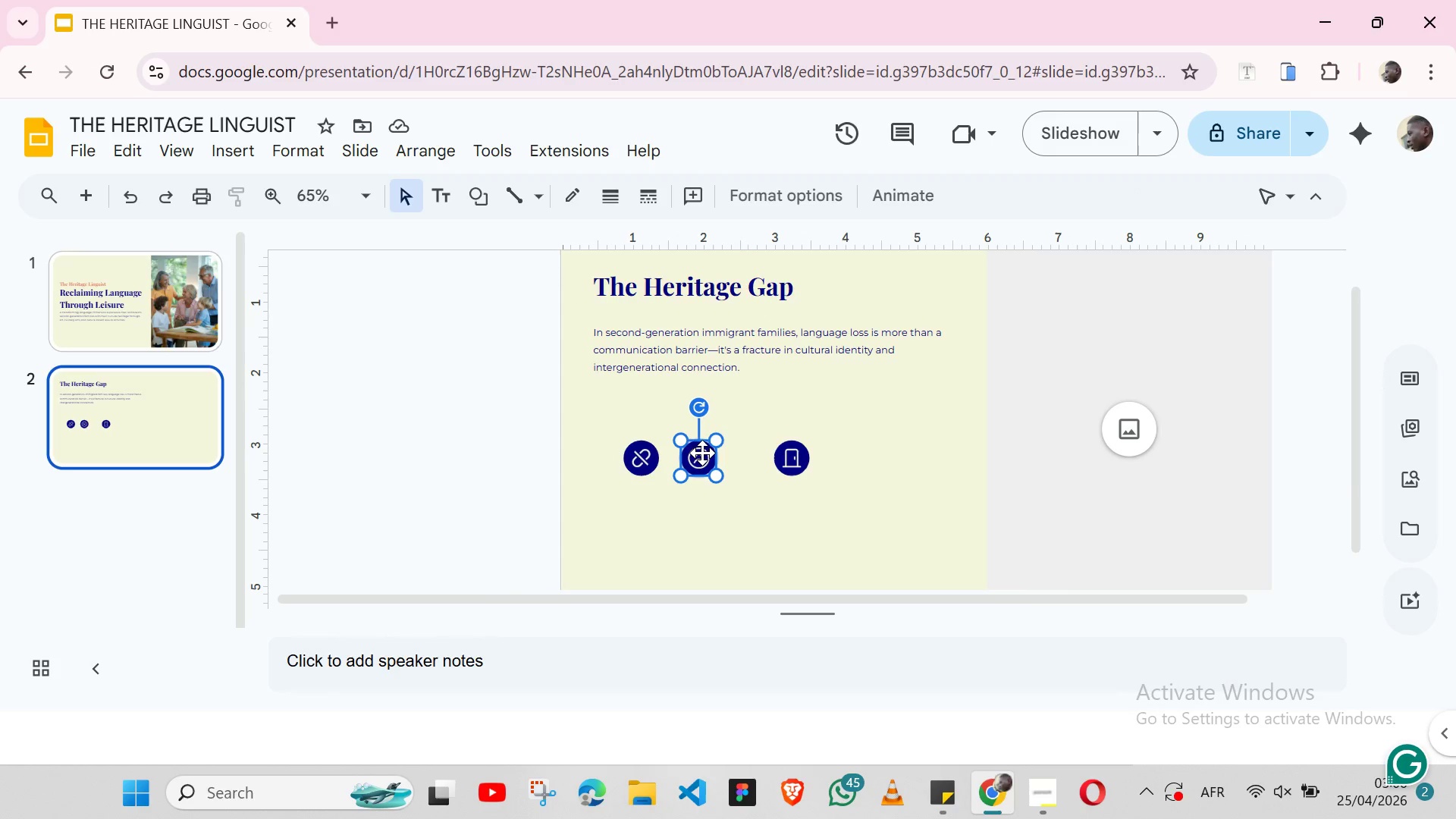 
left_click_drag(start_coordinate=[702, 453], to_coordinate=[877, 428])
 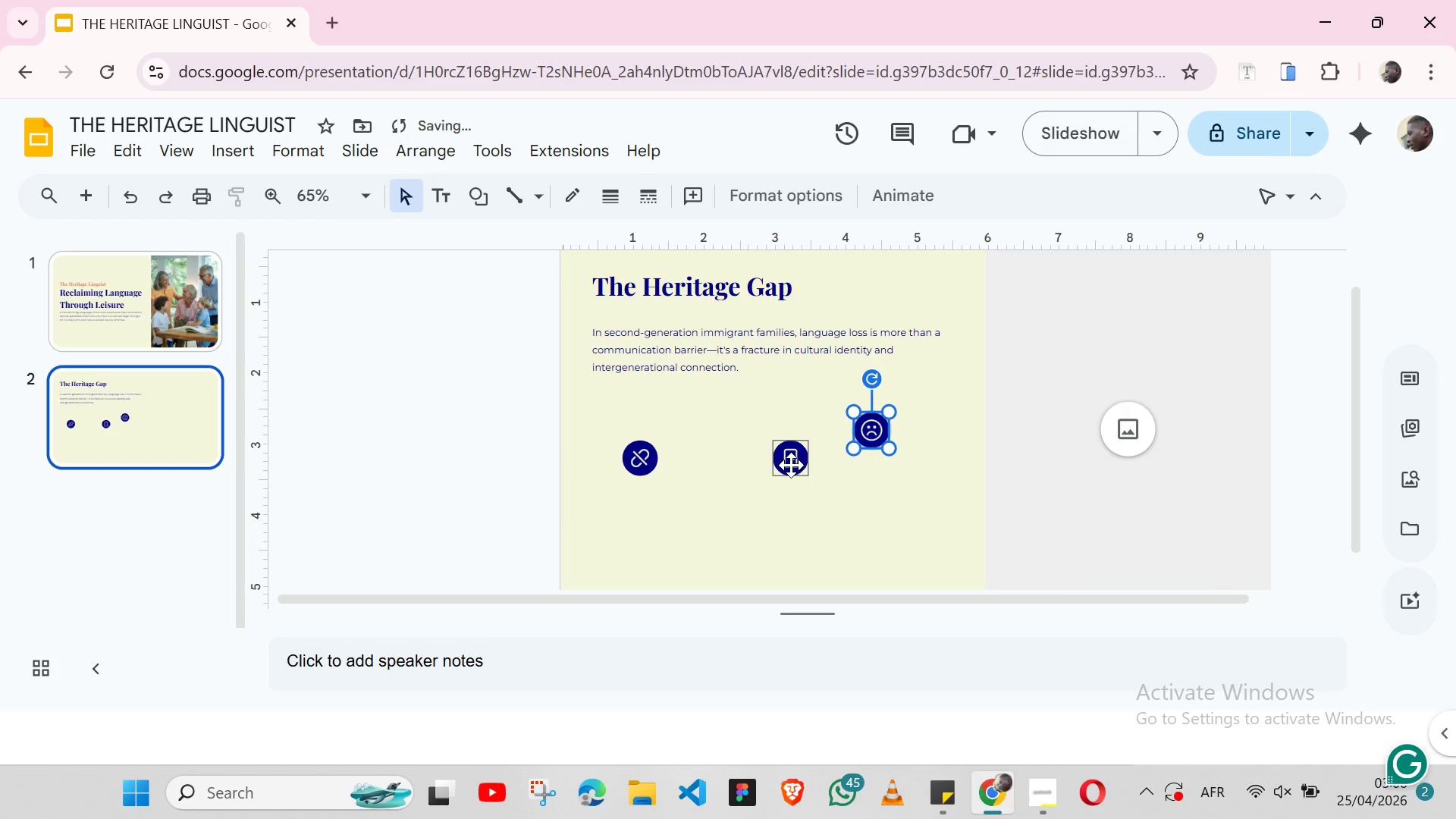 
left_click([791, 465])
 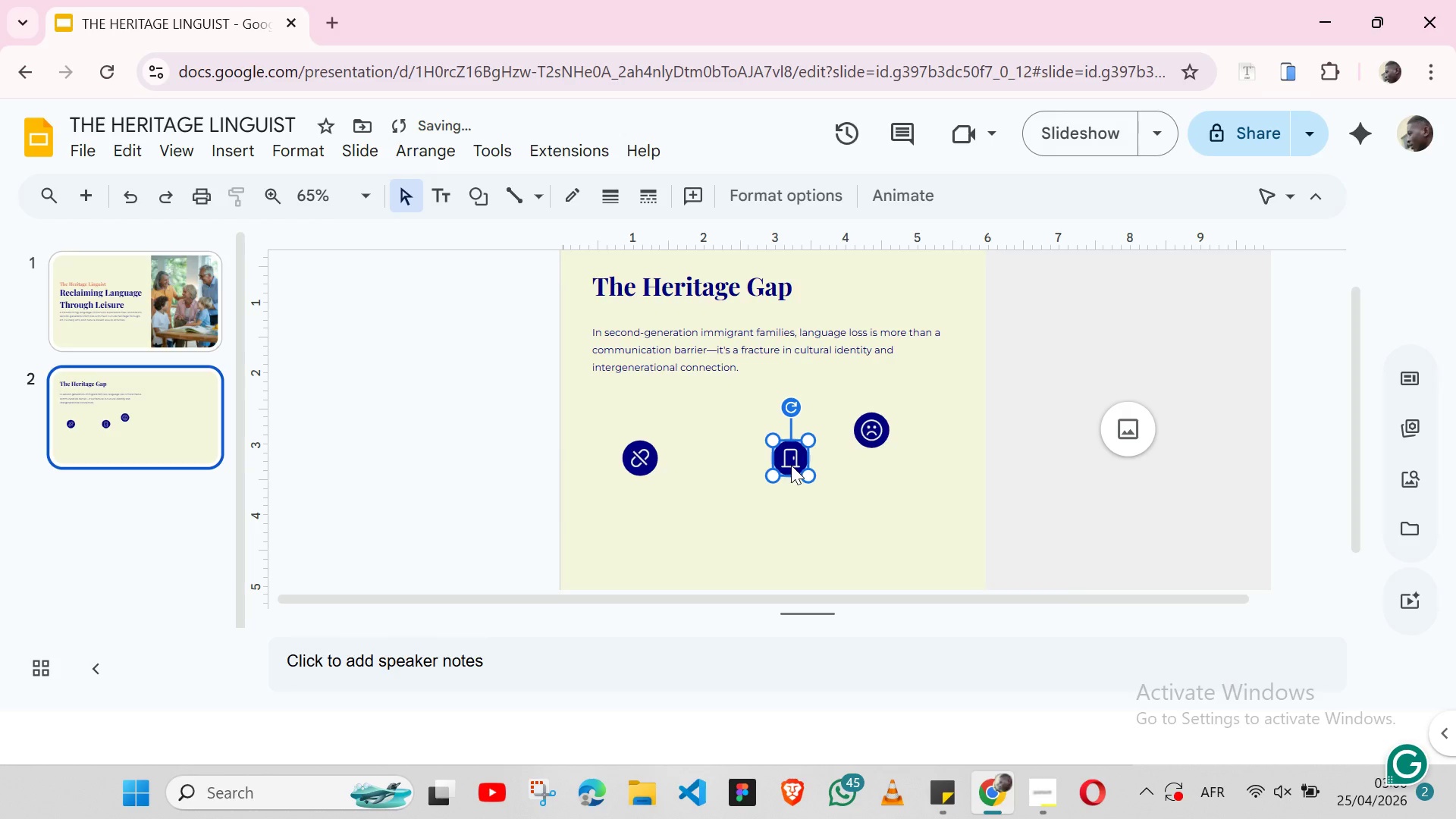 
left_click_drag(start_coordinate=[791, 465], to_coordinate=[814, 557])
 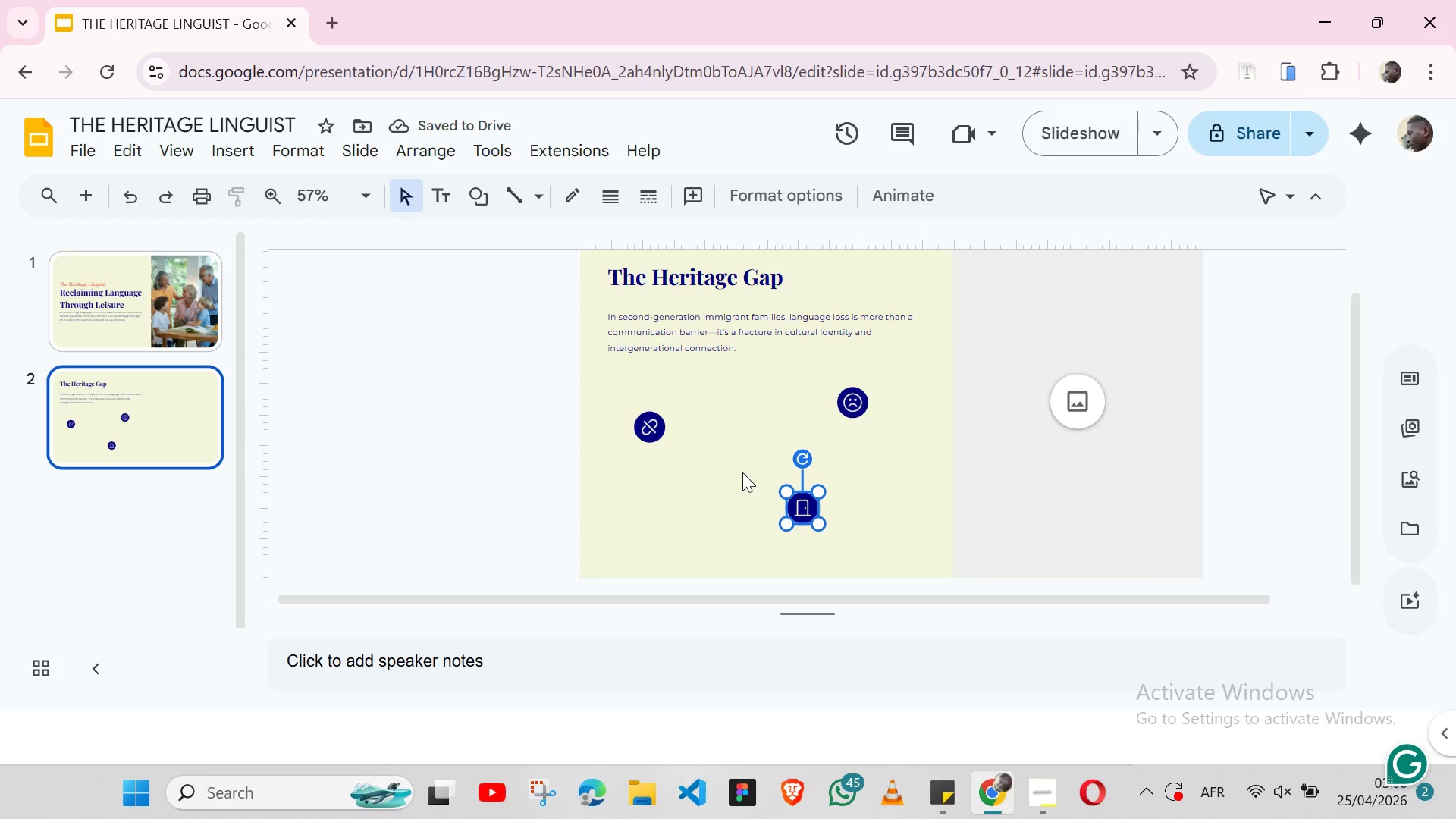 
wait(8.61)
 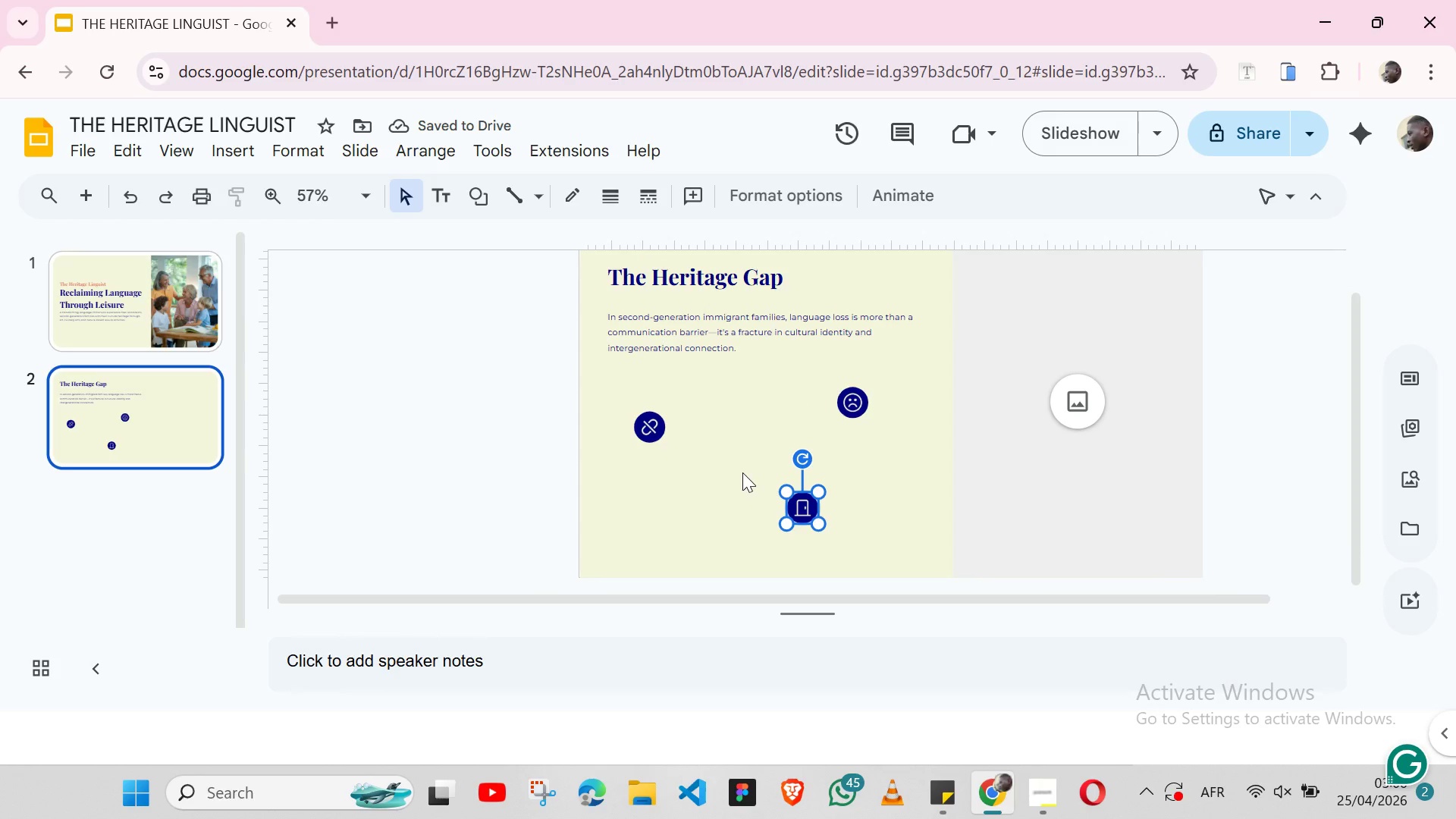 
left_click([645, 431])
 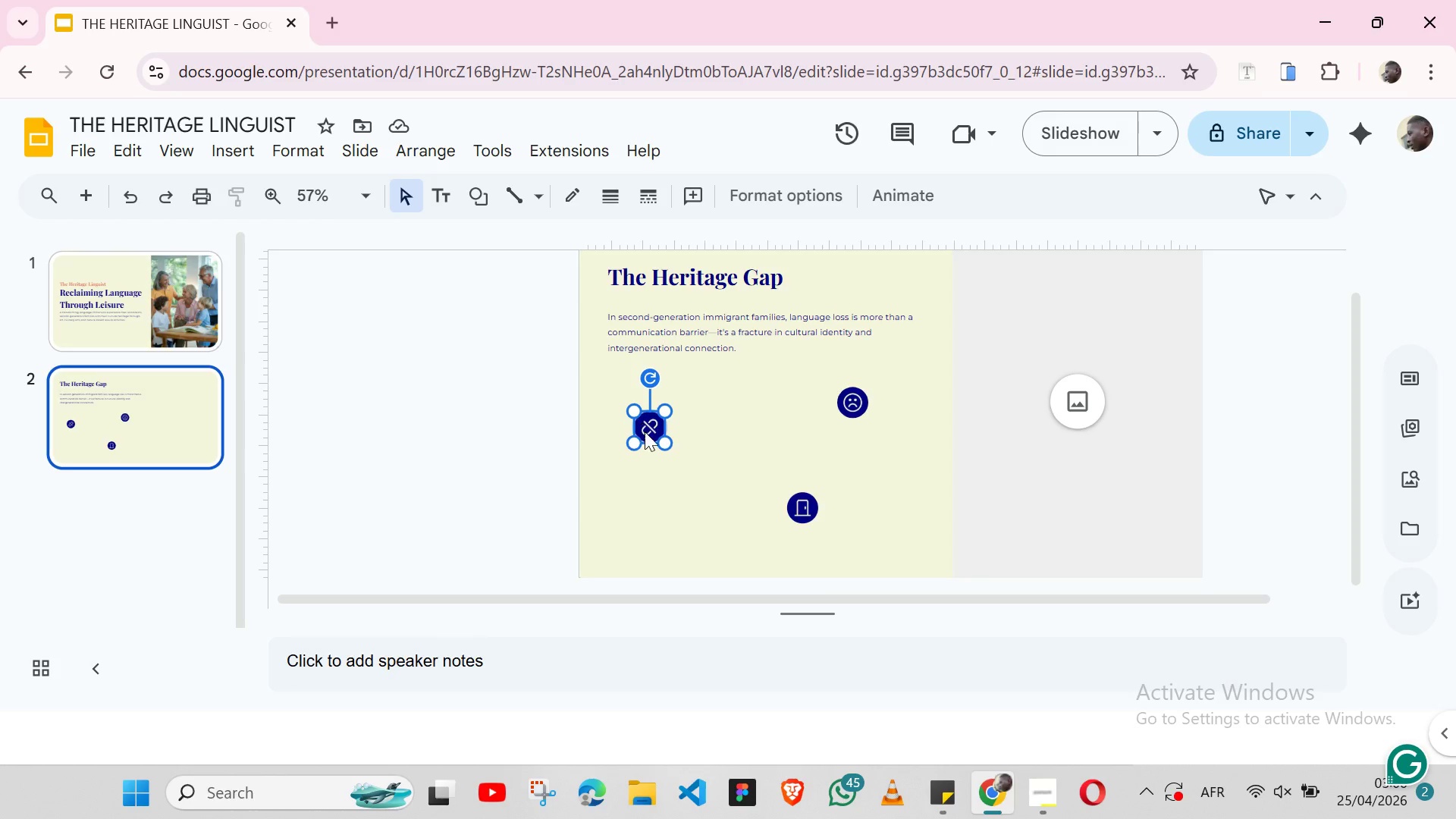 
key(Shift+ArrowLeft)
 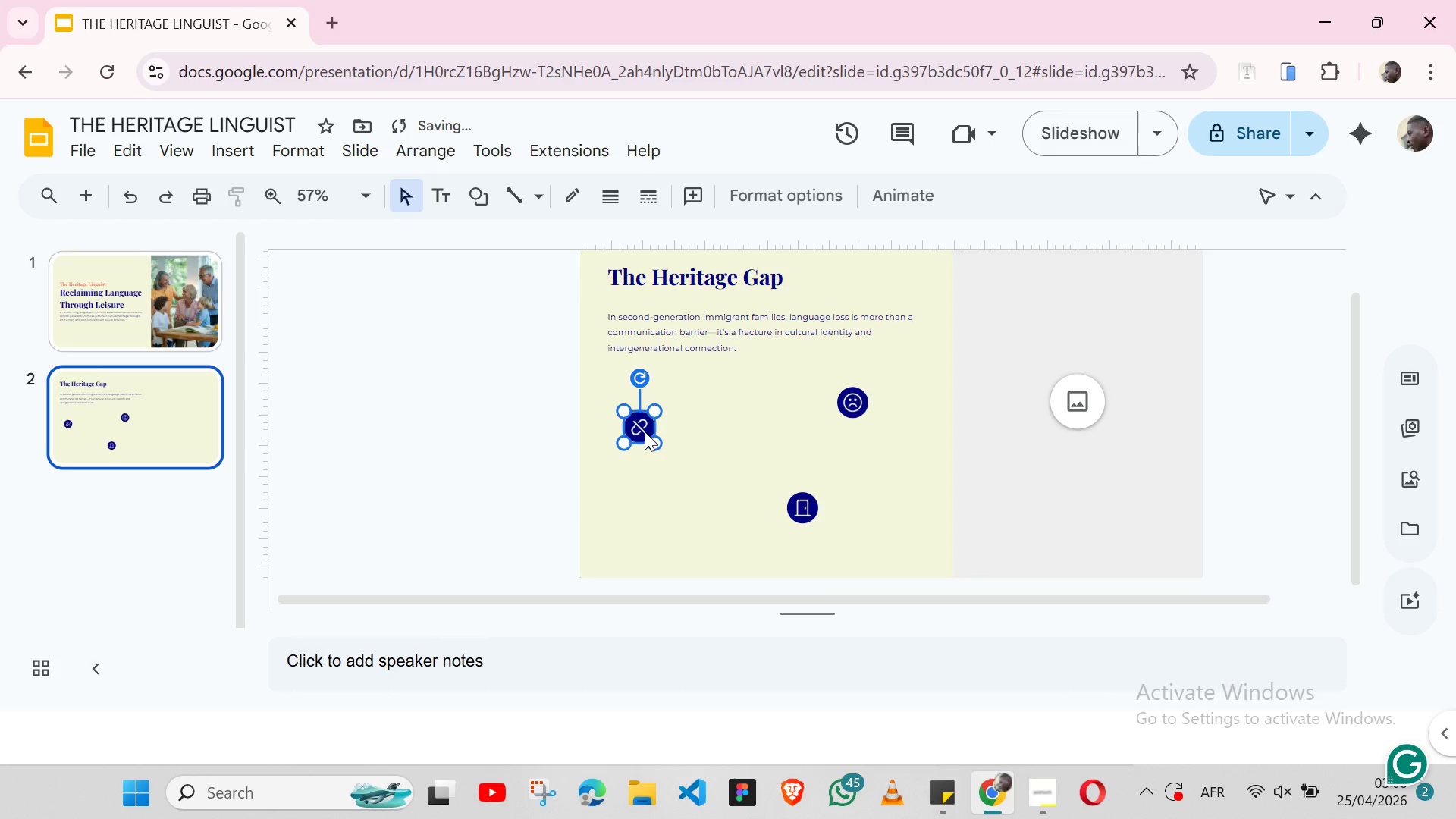 
key(Shift+ArrowLeft)
 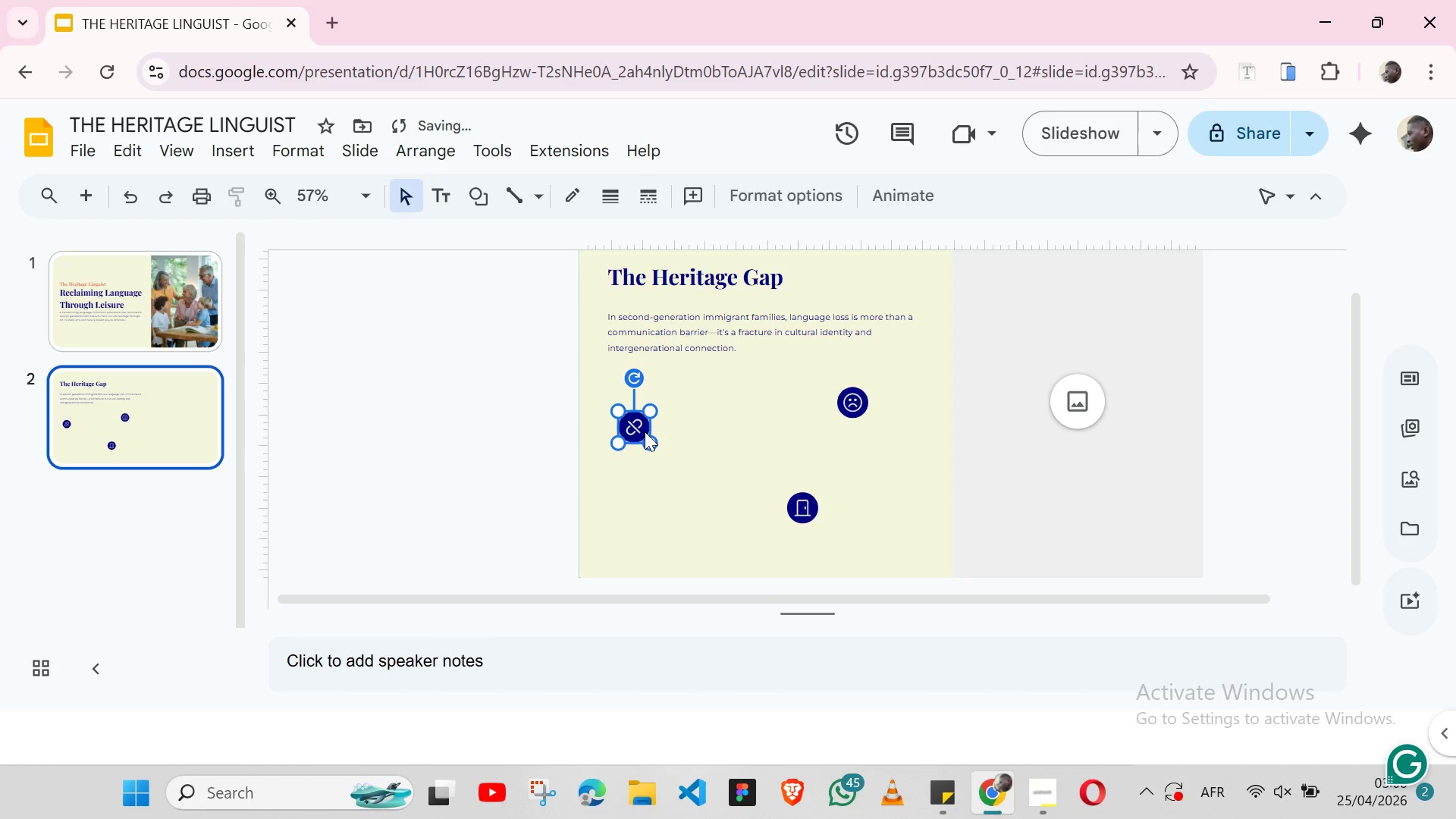 
key(Shift+ArrowLeft)
 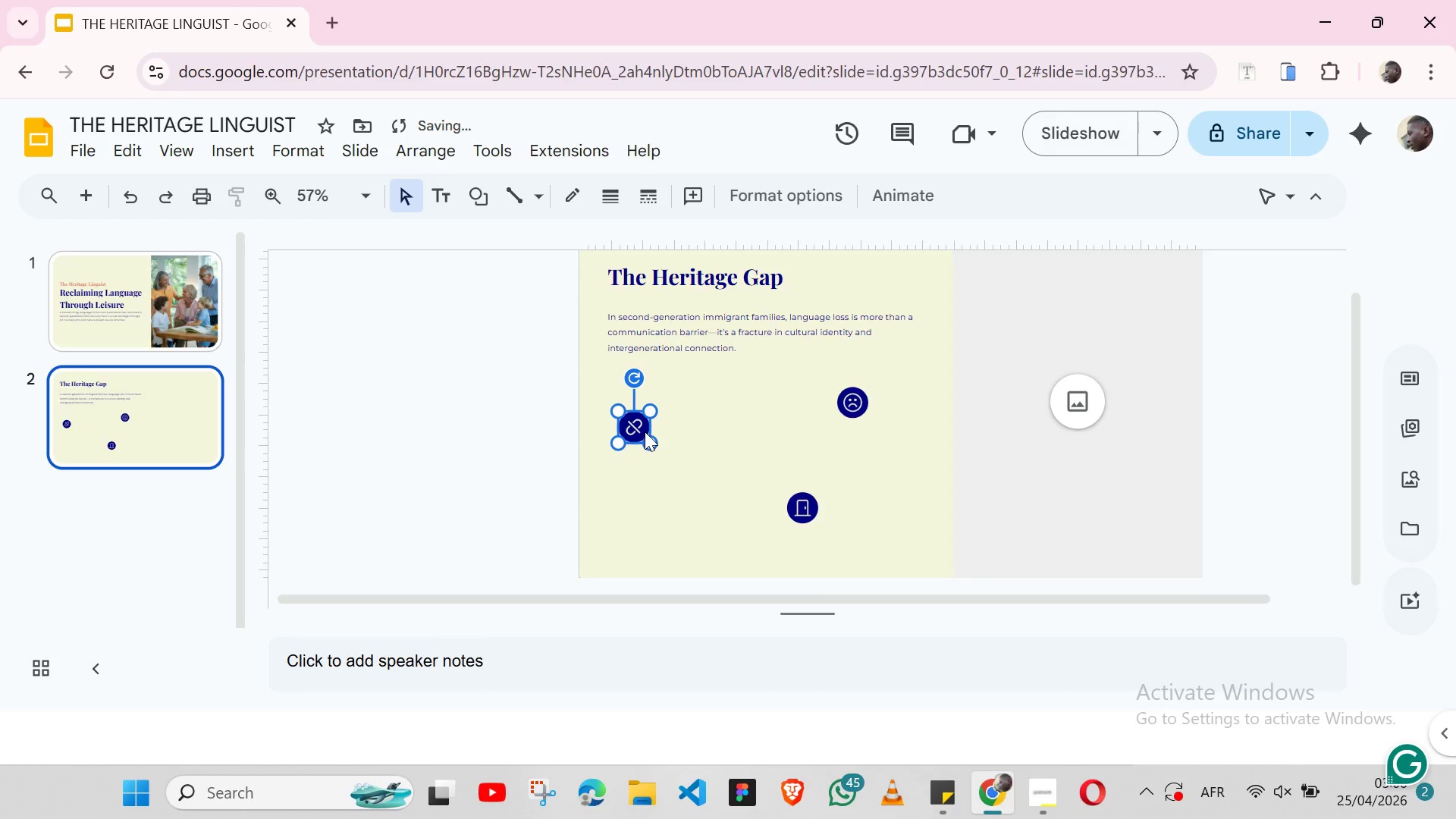 
key(Shift+ArrowUp)
 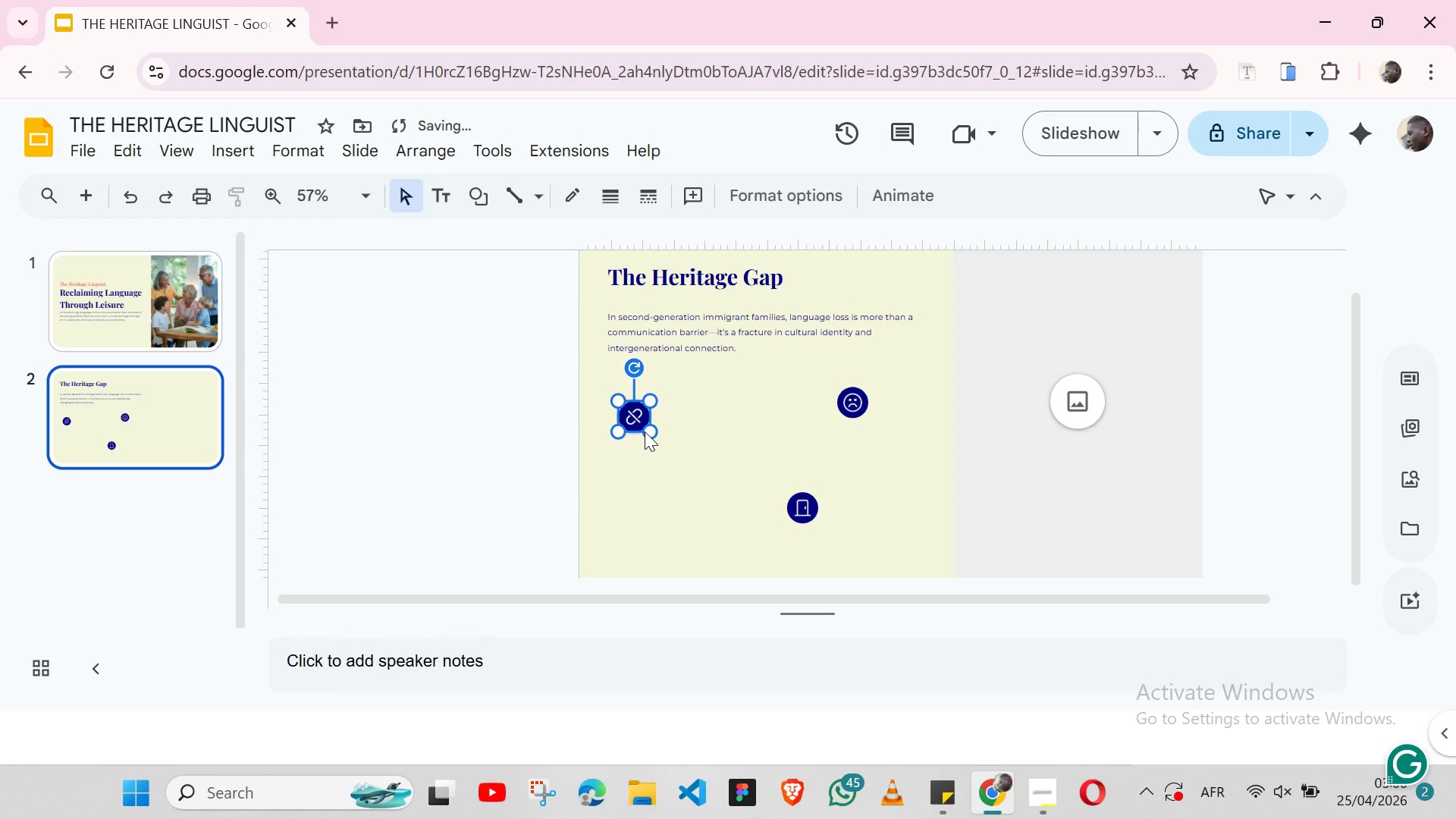 
key(Shift+ArrowUp)
 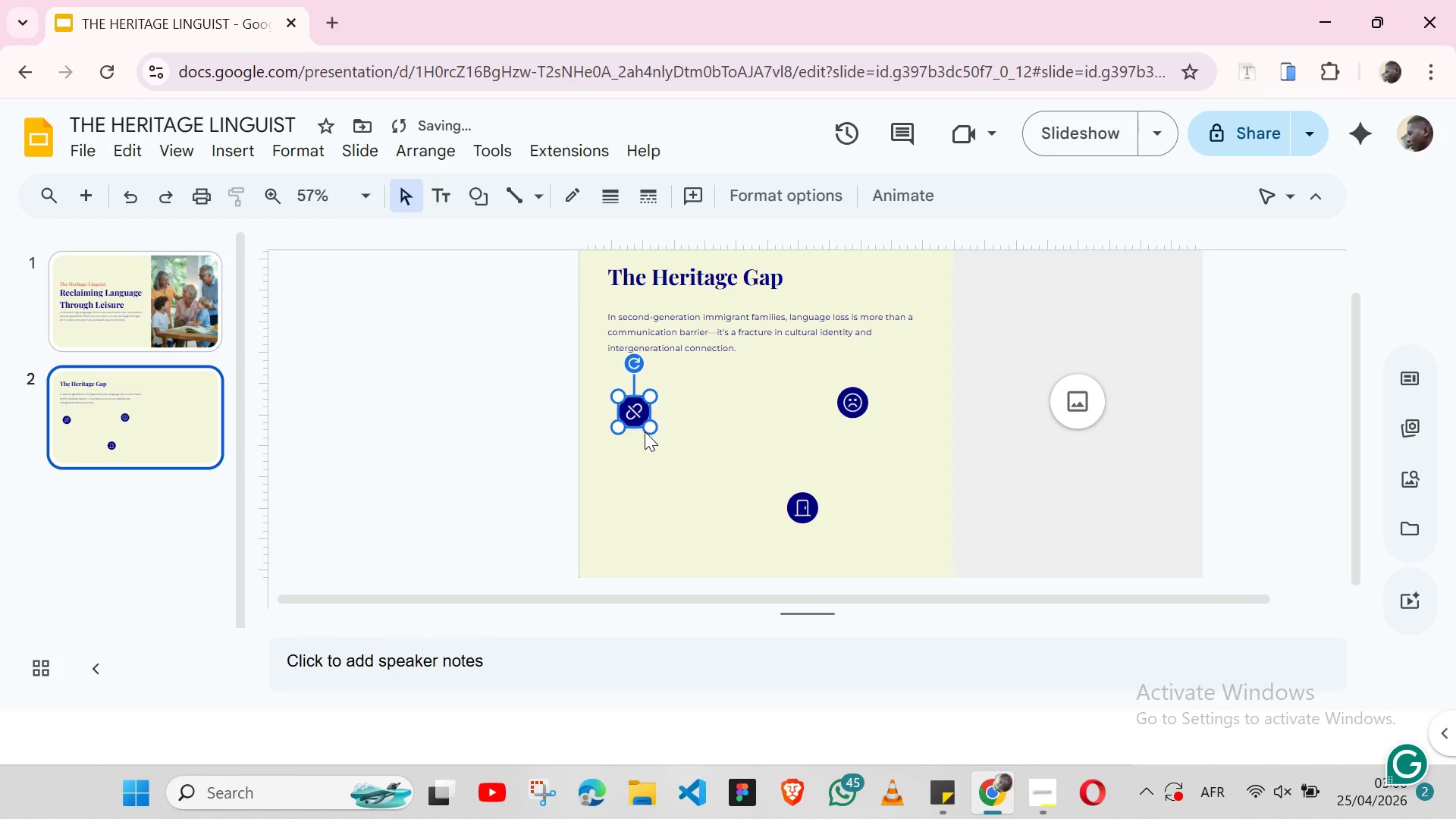 
key(Shift+ArrowUp)
 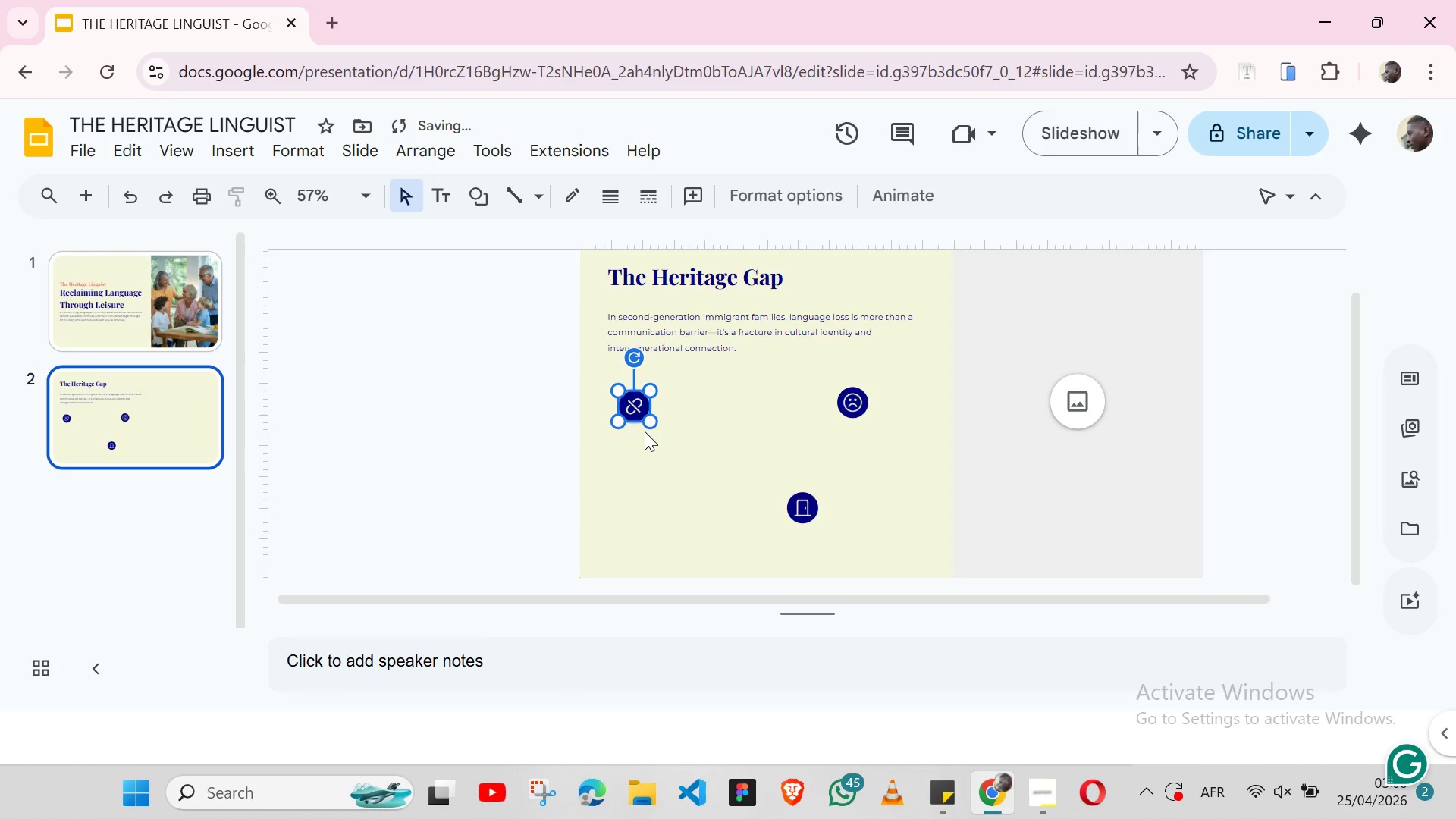 
key(Shift+ArrowUp)
 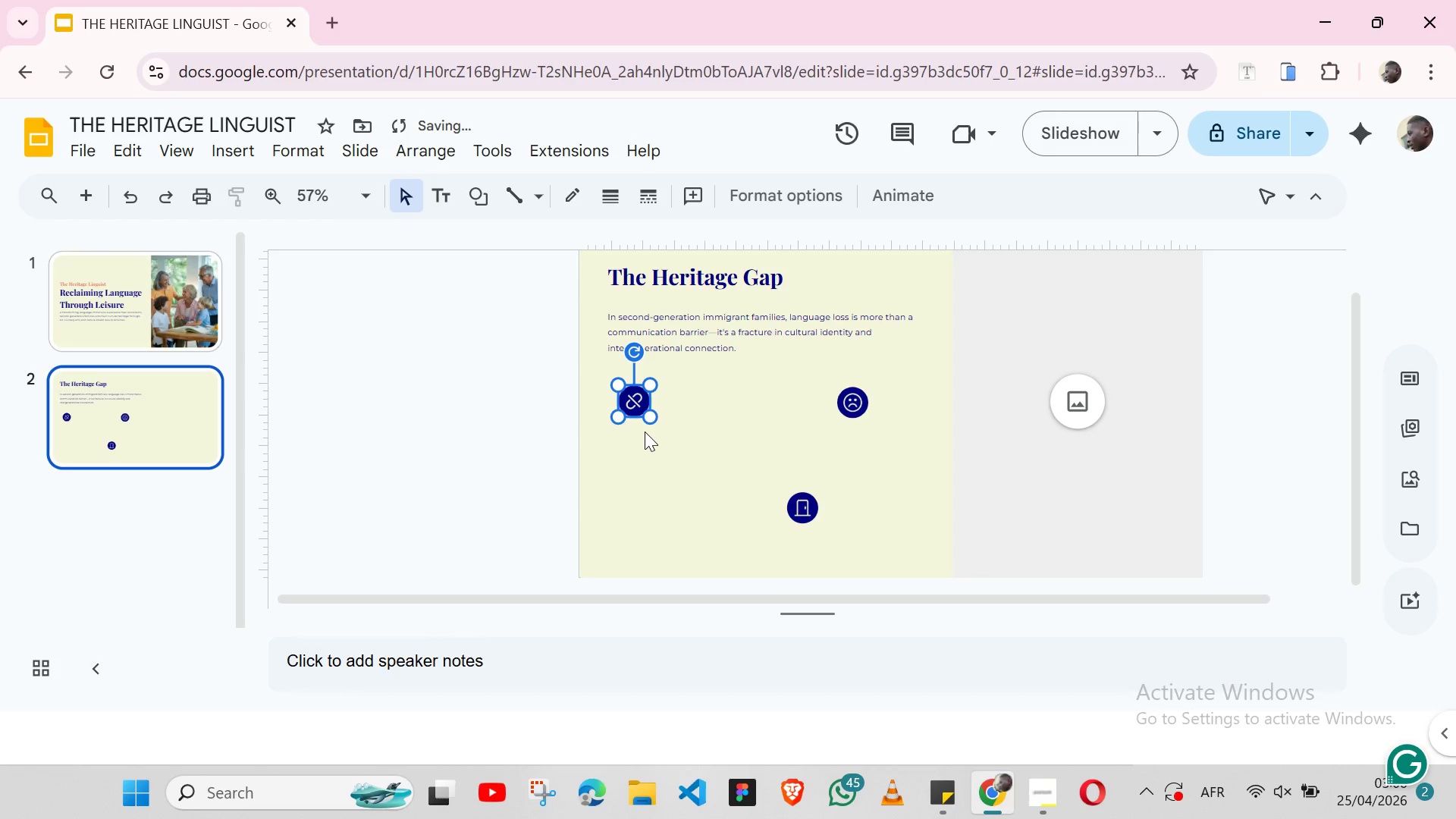 
key(Shift+ArrowUp)
 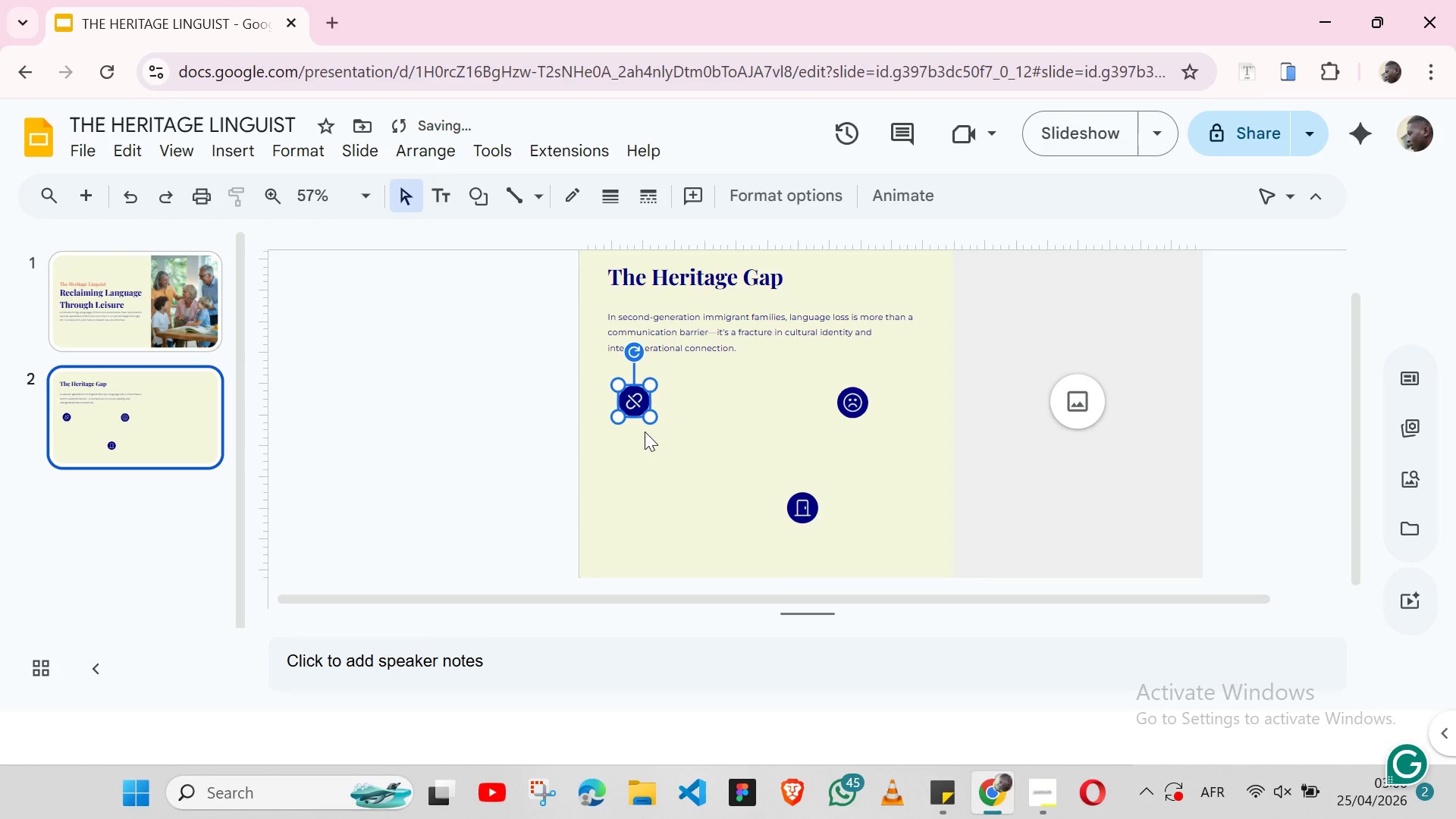 
key(Shift+ArrowRight)
 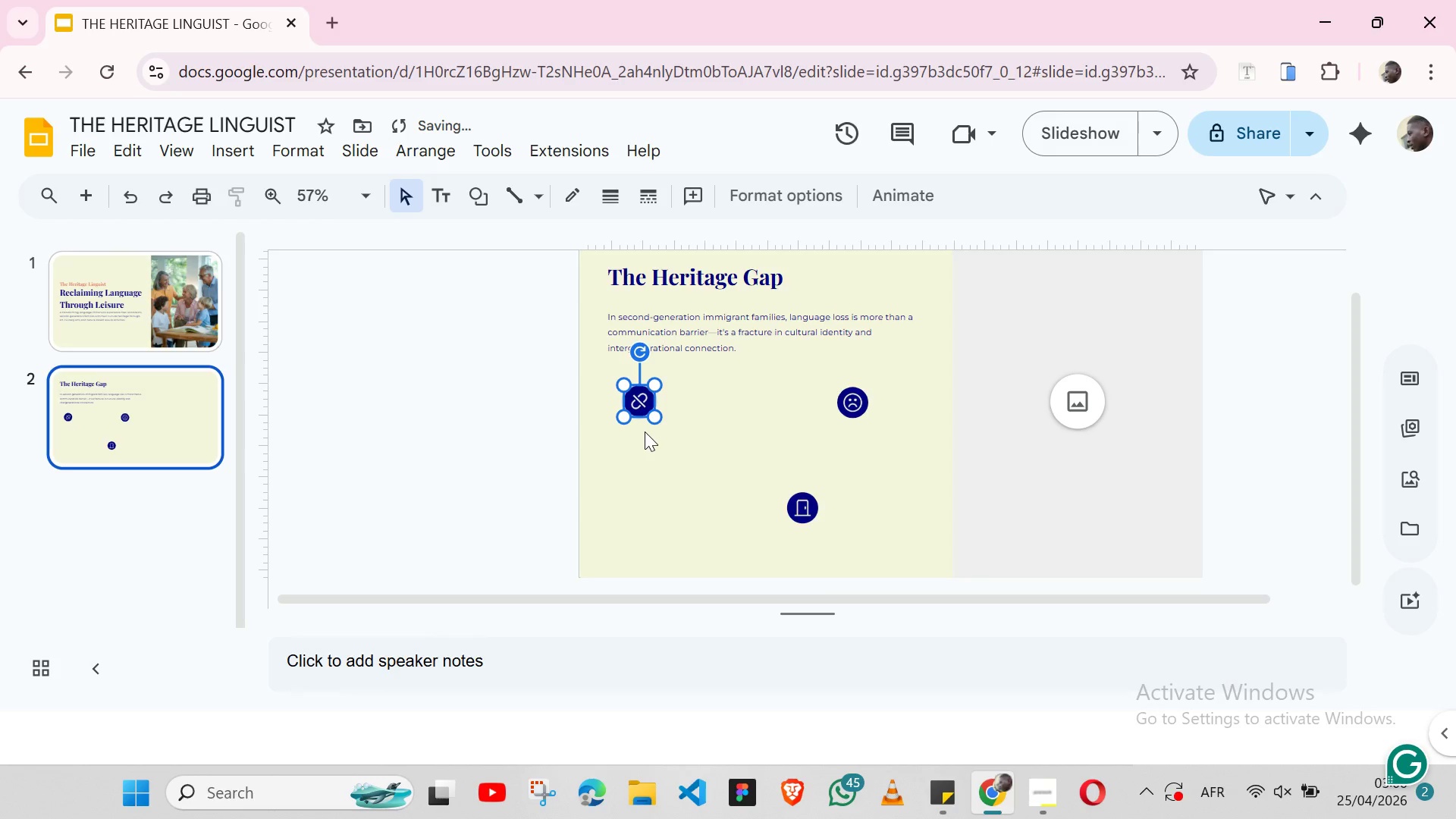 
key(Shift+ArrowUp)
 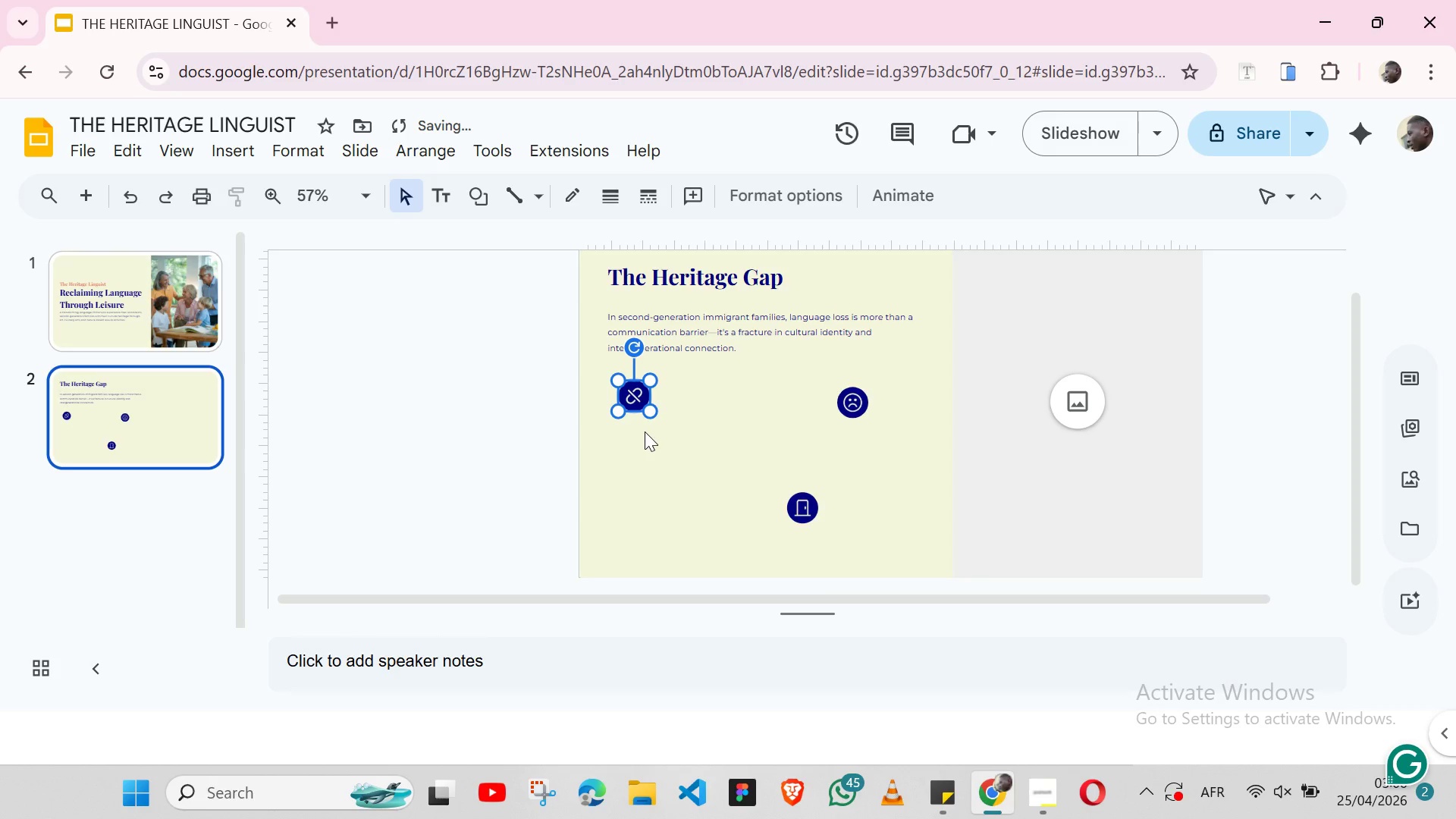 
key(Shift+ArrowLeft)
 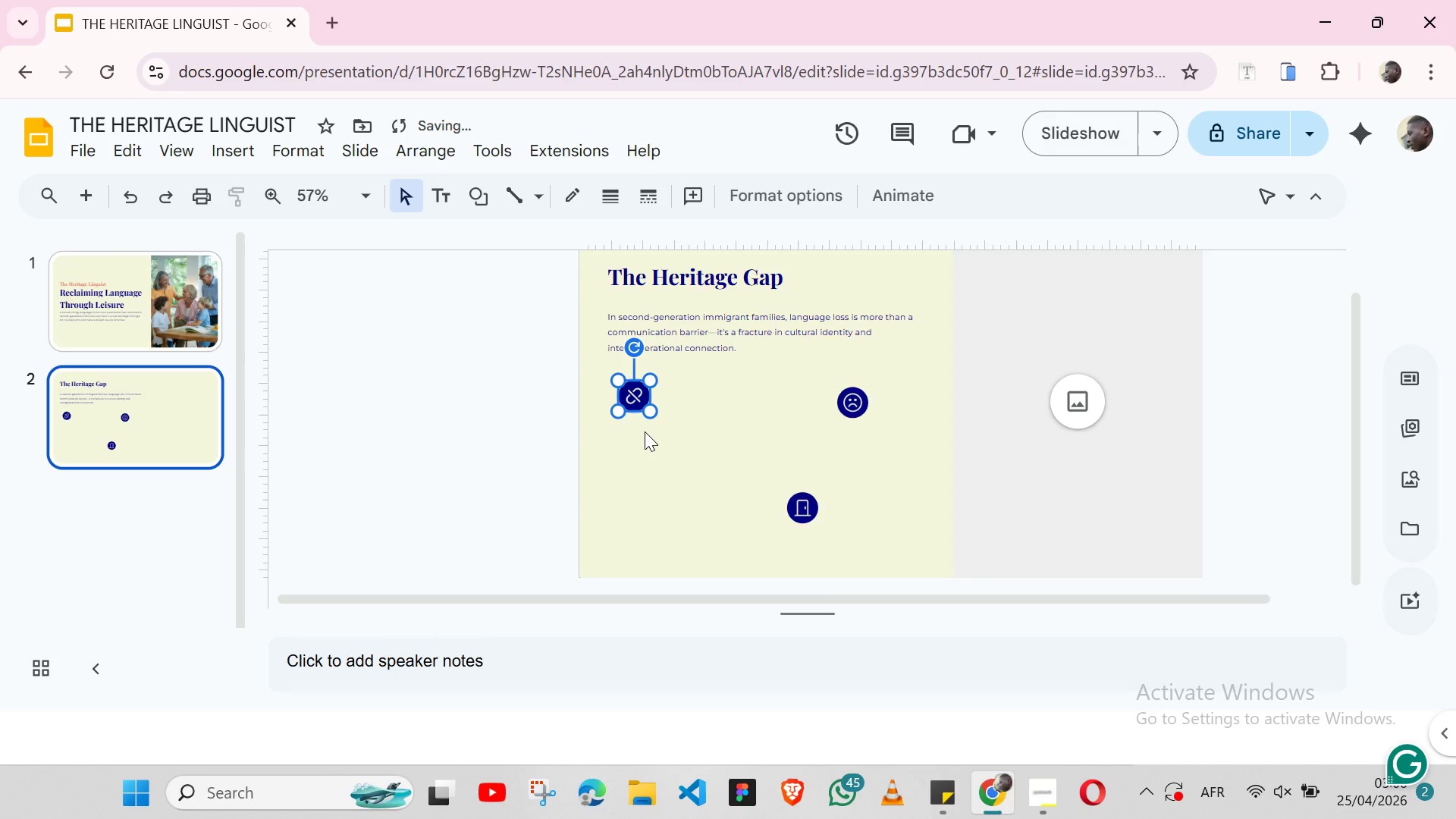 
left_click([645, 431])
 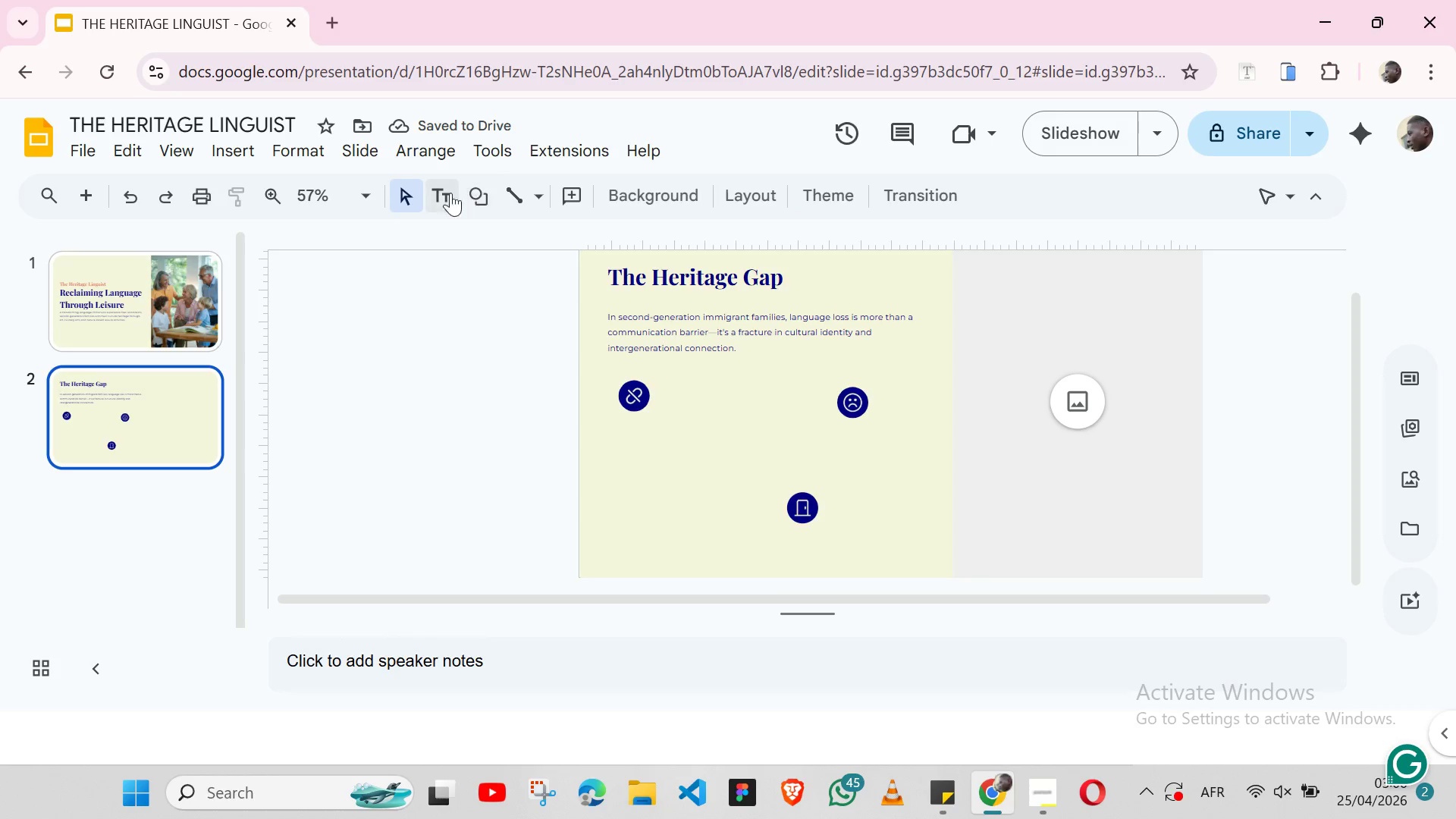 
left_click([435, 191])
 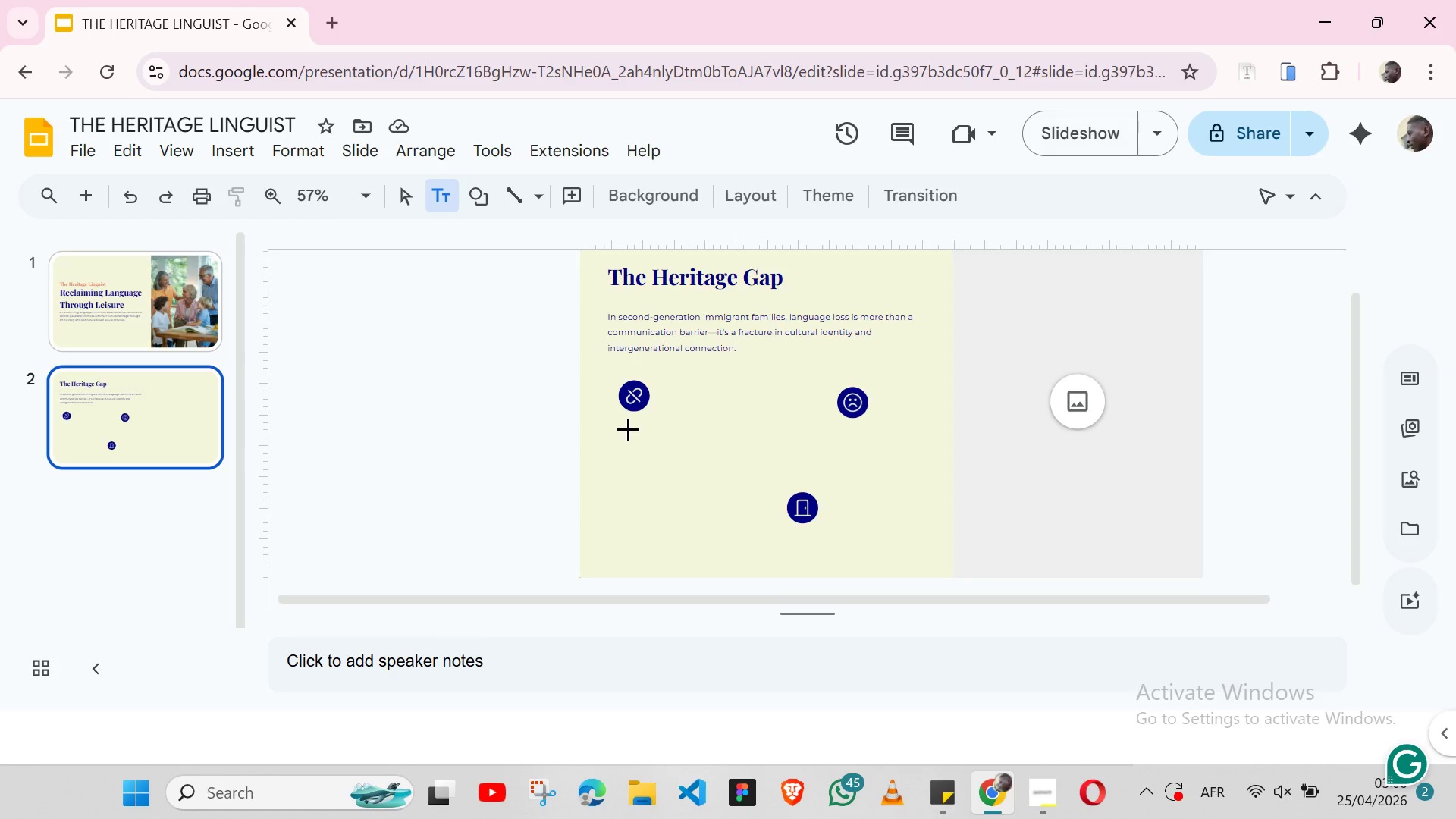 
left_click([628, 428])
 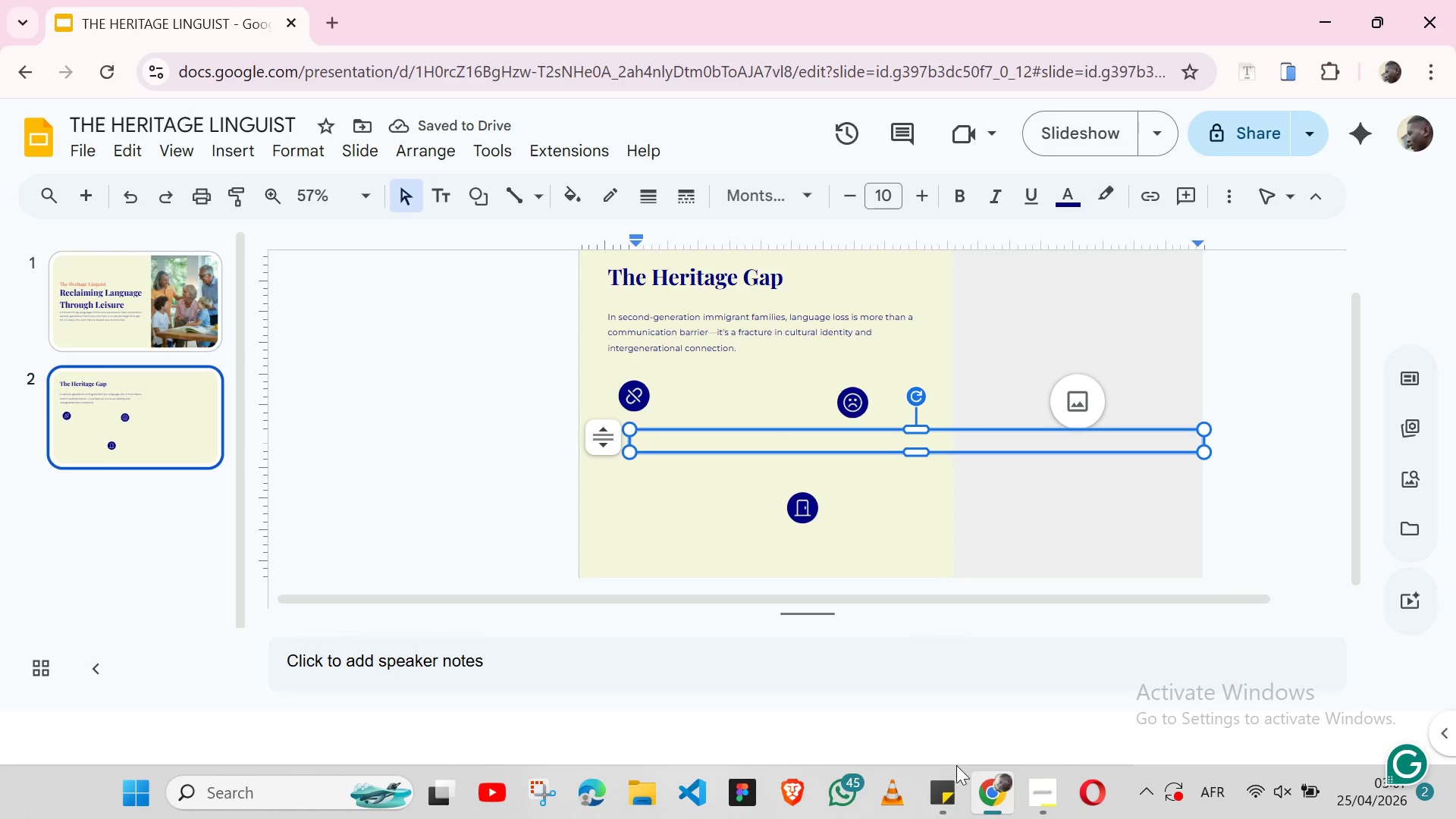 
left_click([939, 792])
 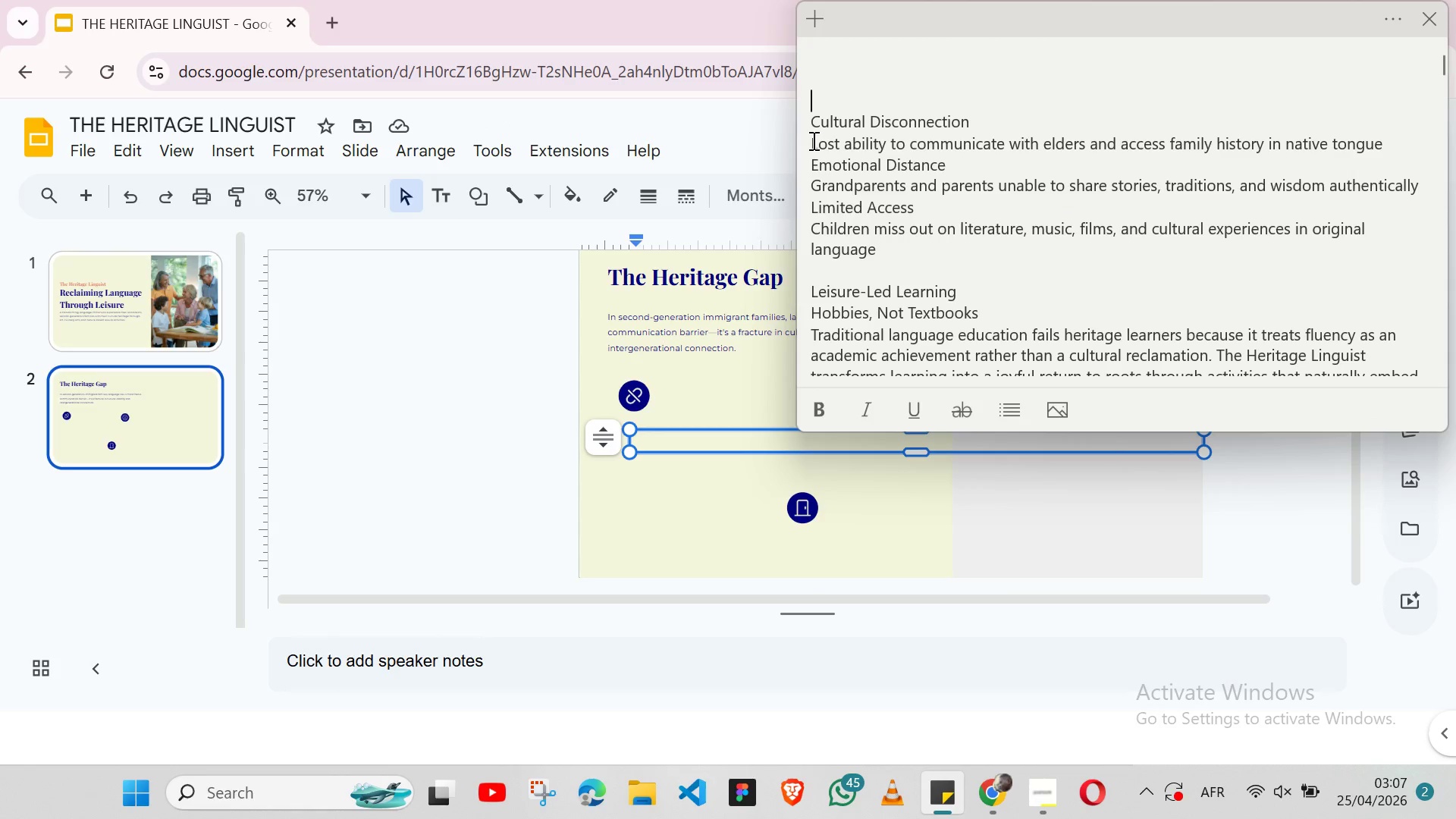 
double_click([812, 140])
 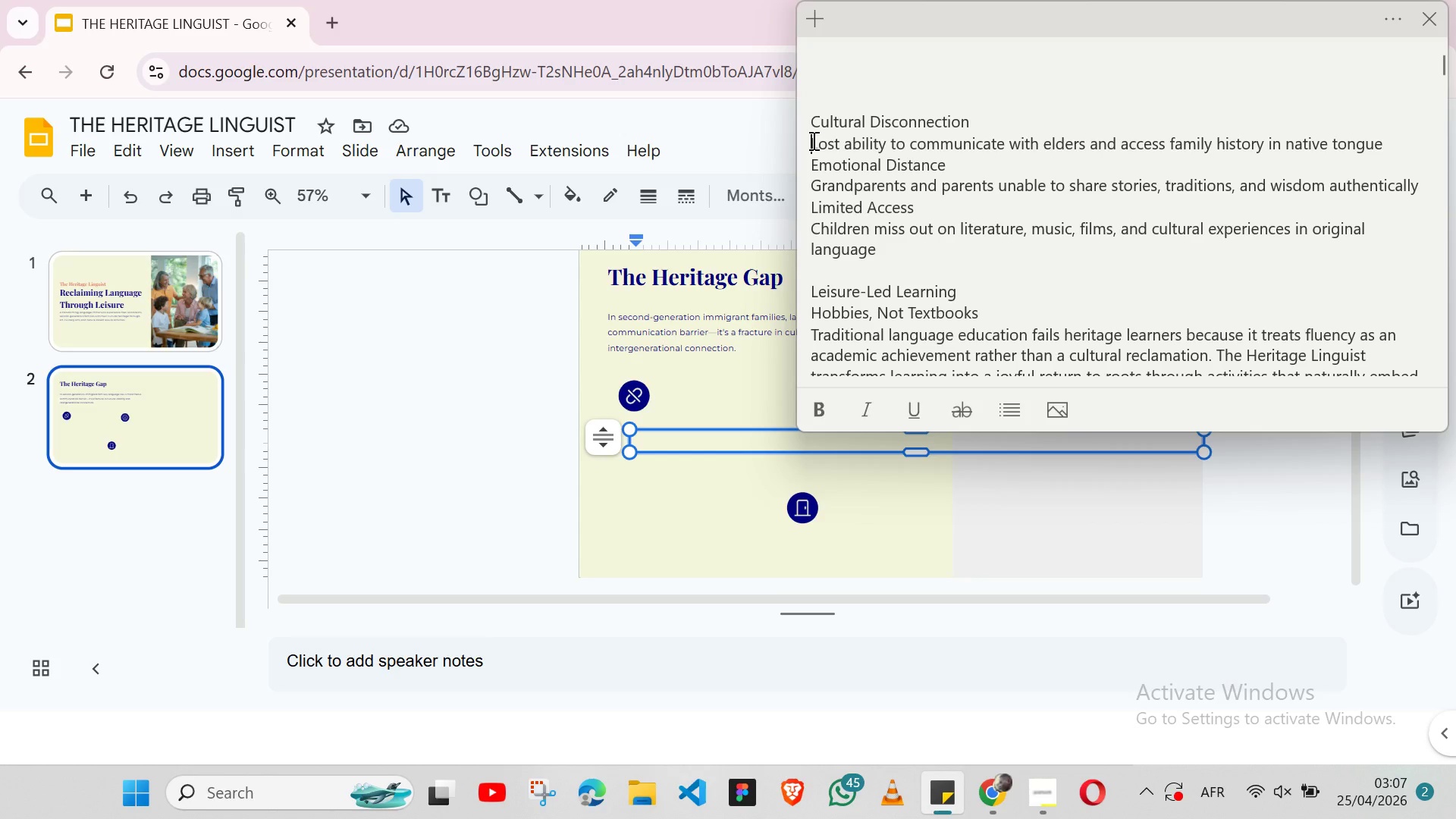 
double_click([812, 140])
 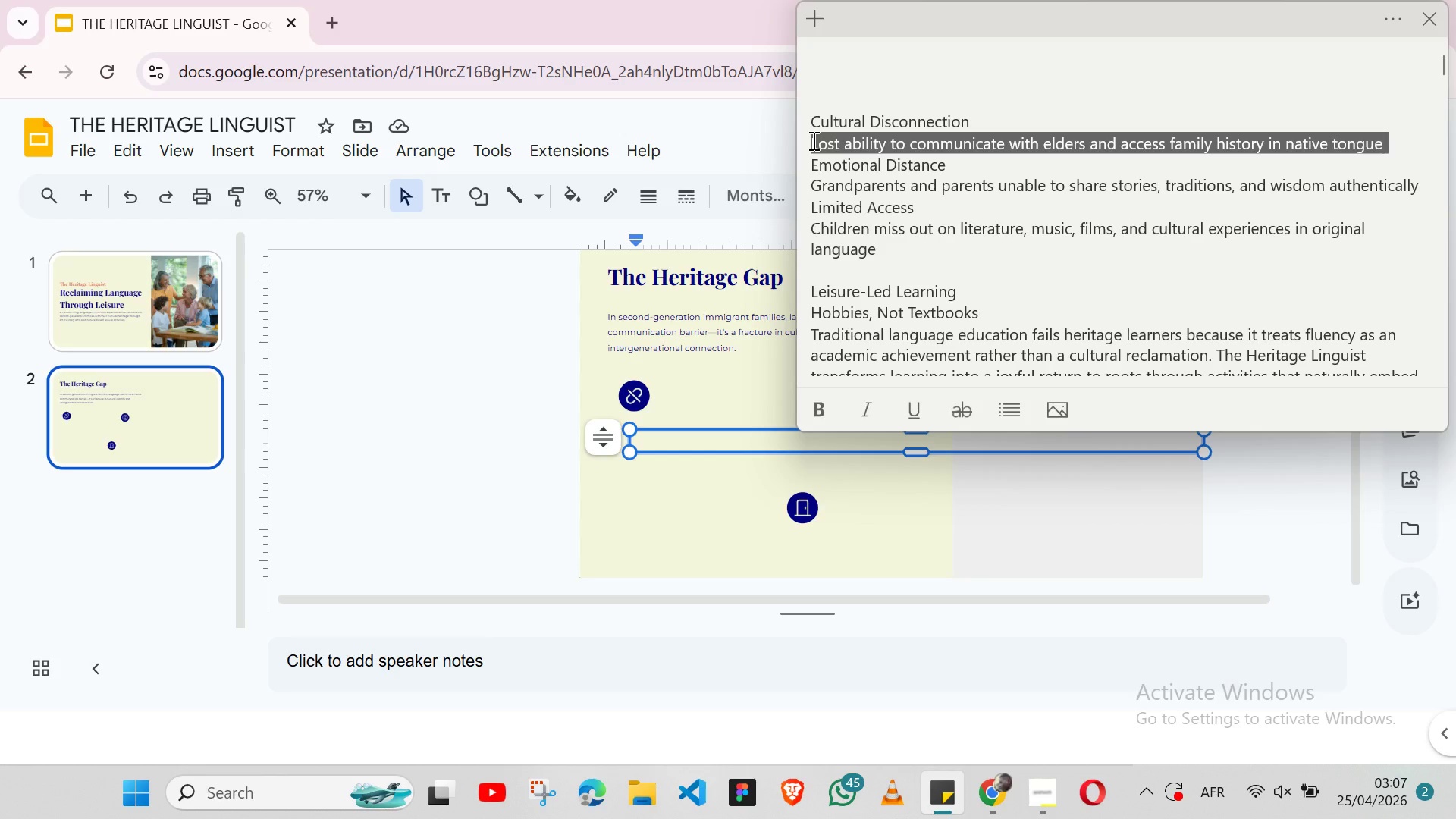 
triple_click([812, 140])
 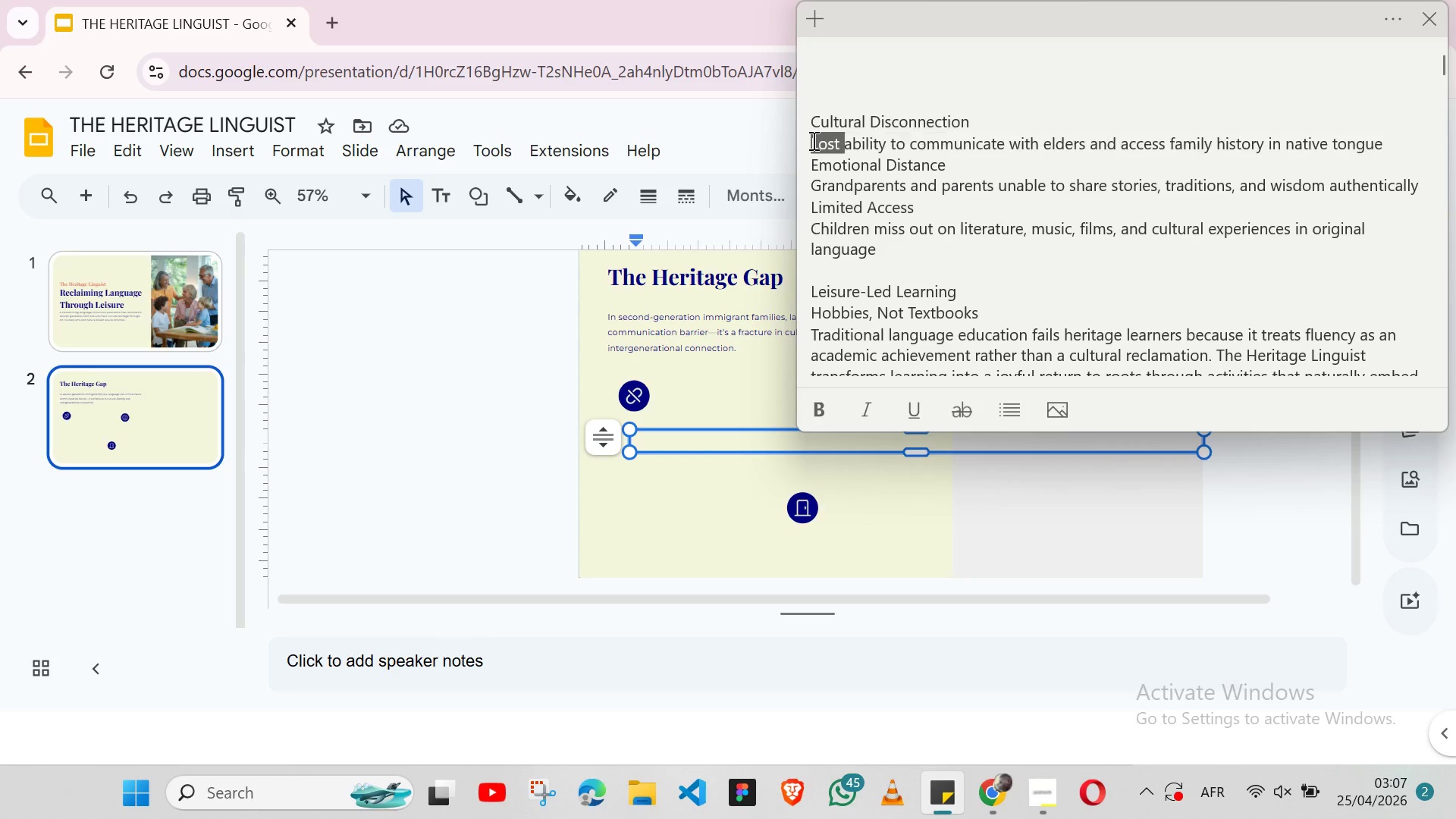 
triple_click([812, 140])
 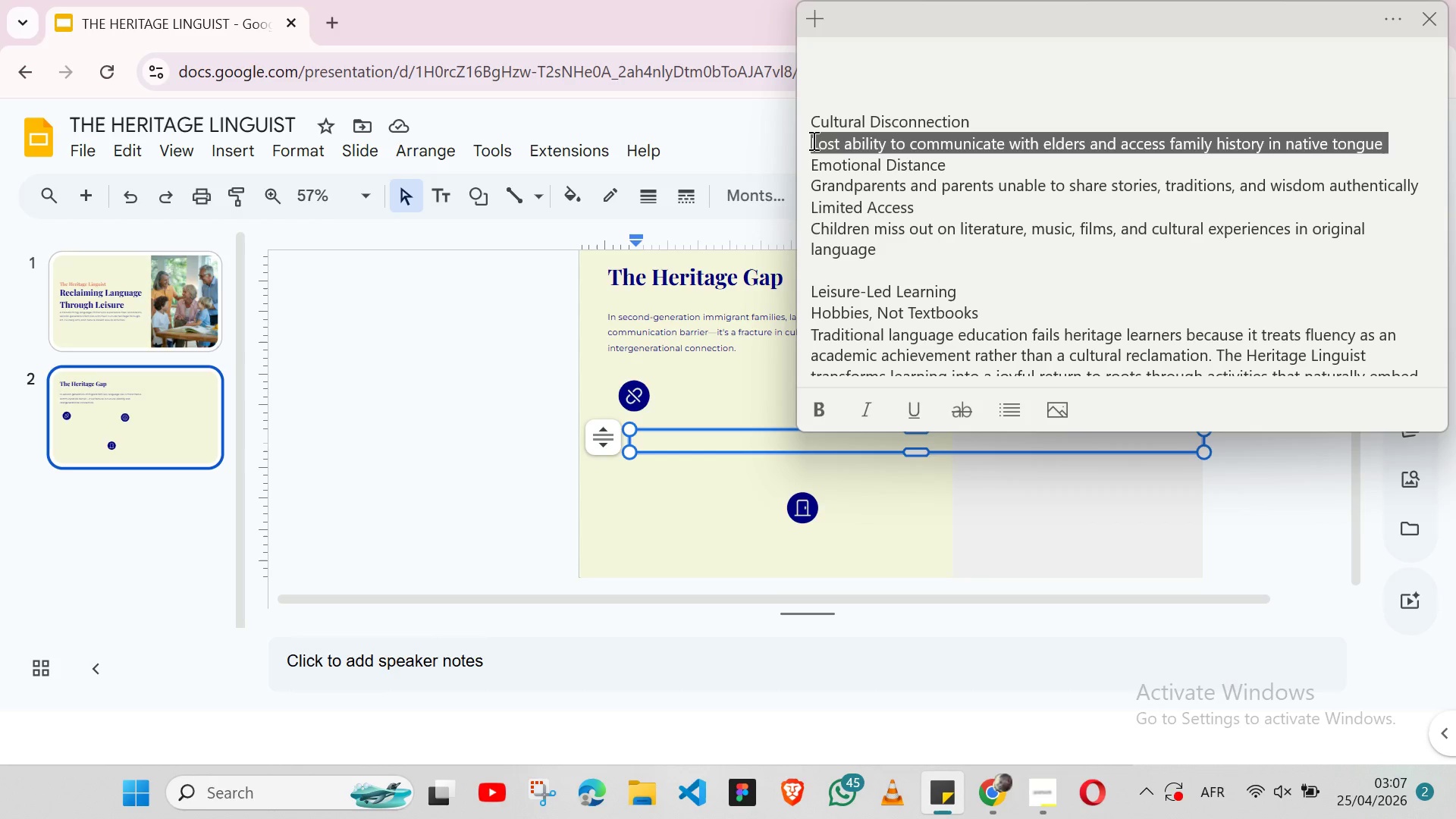 
triple_click([812, 140])
 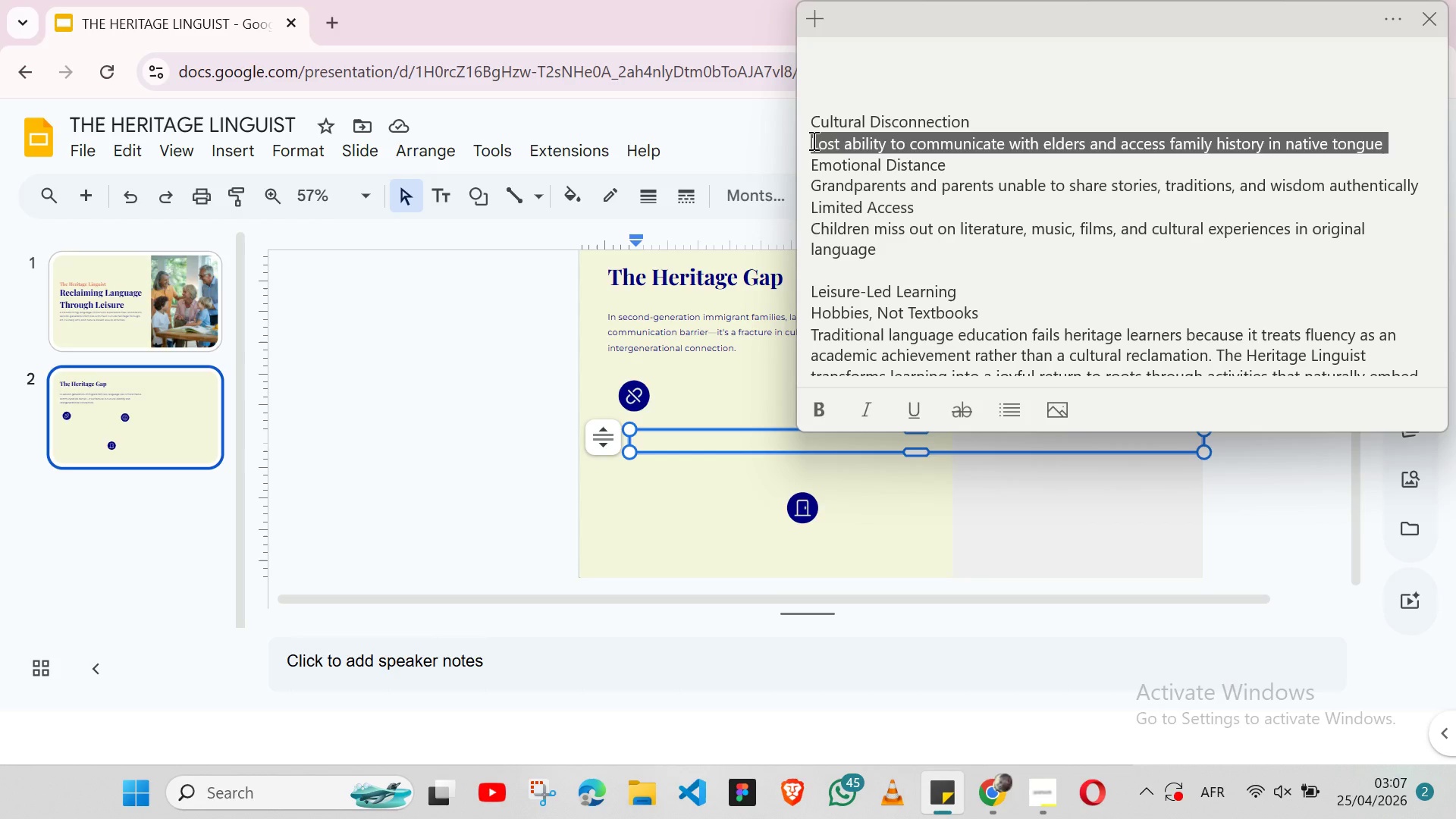 
key(Shift+ArrowLeft)
 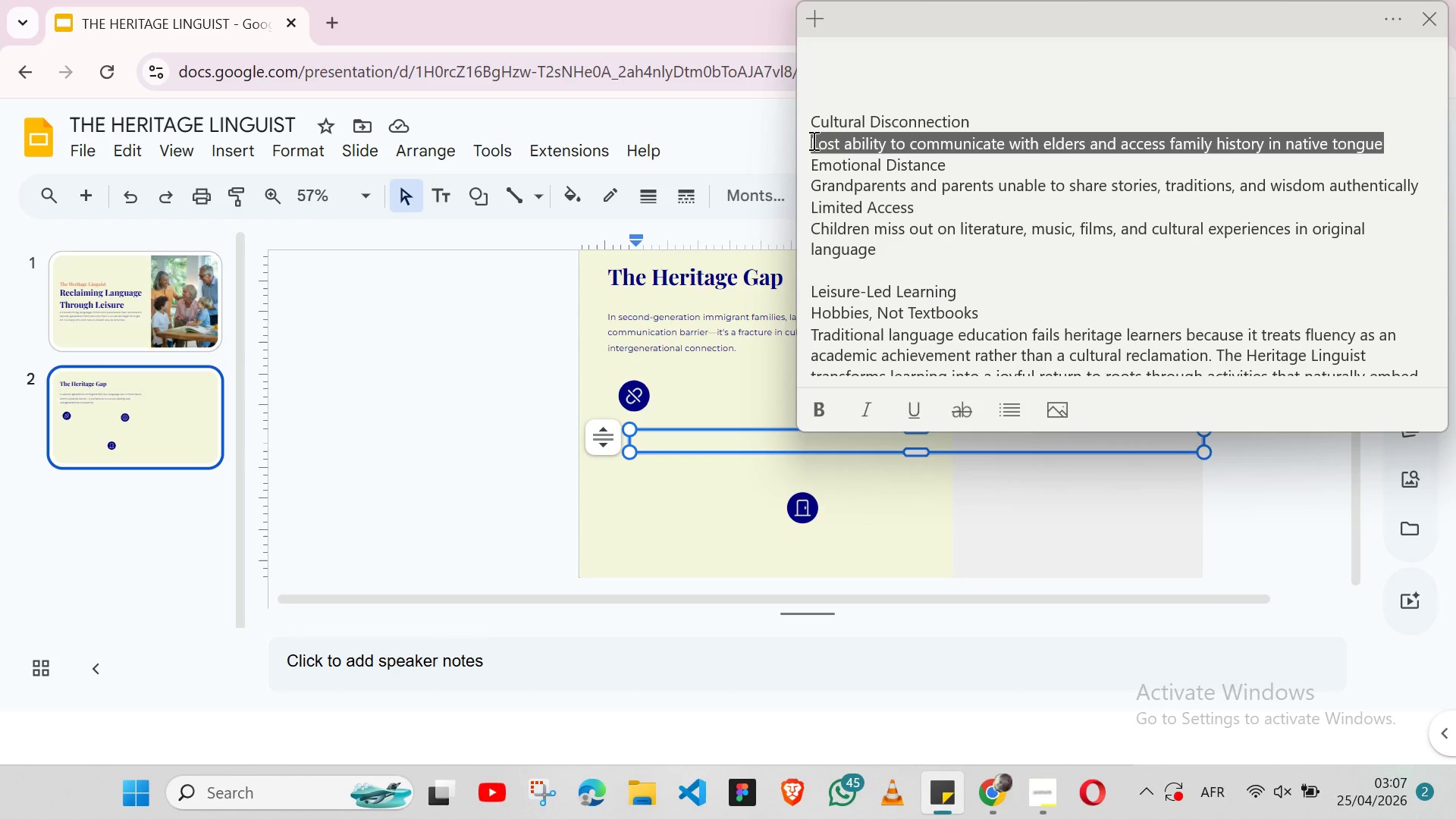 
key(Control+X)
 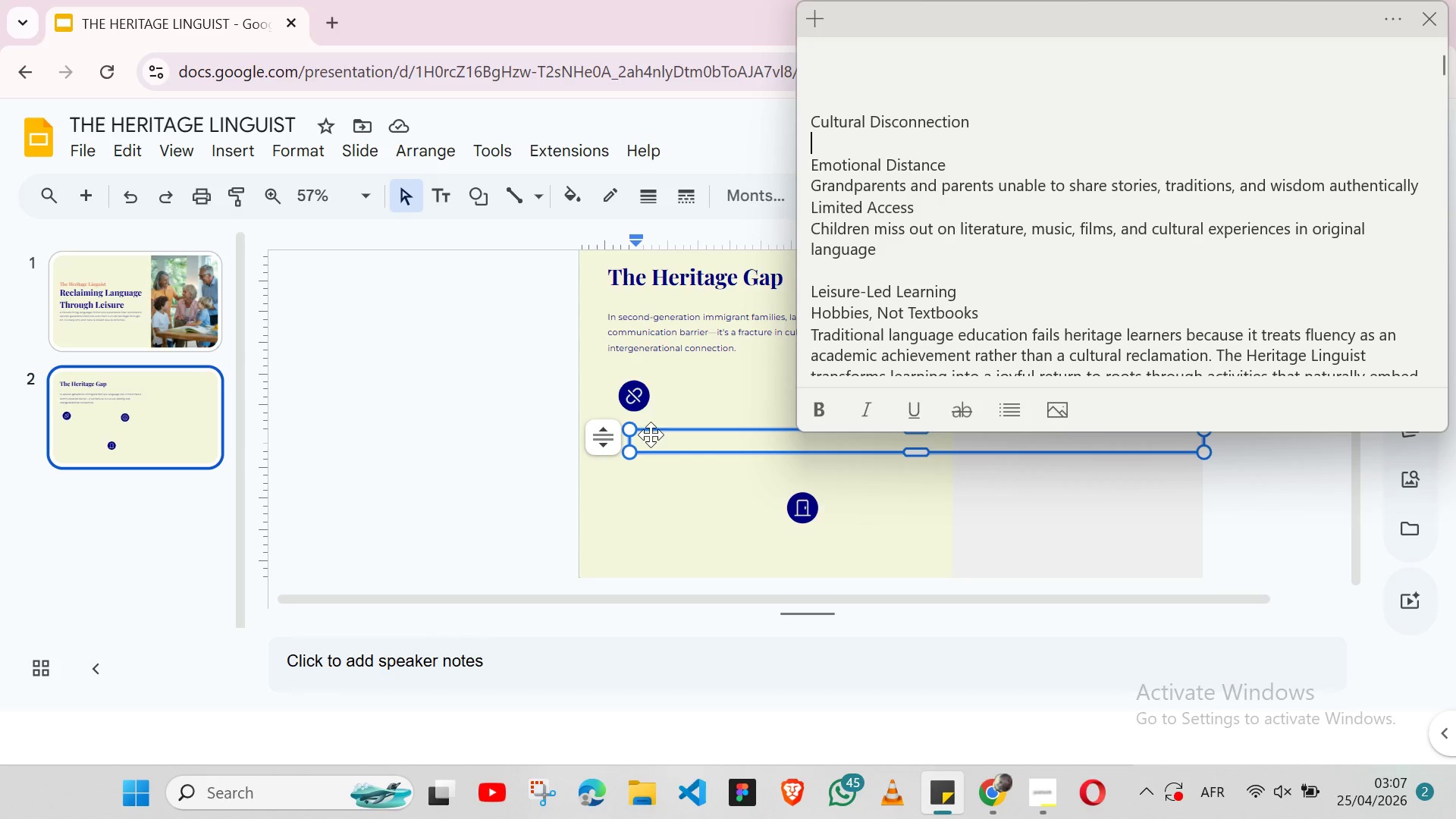 
left_click([661, 442])
 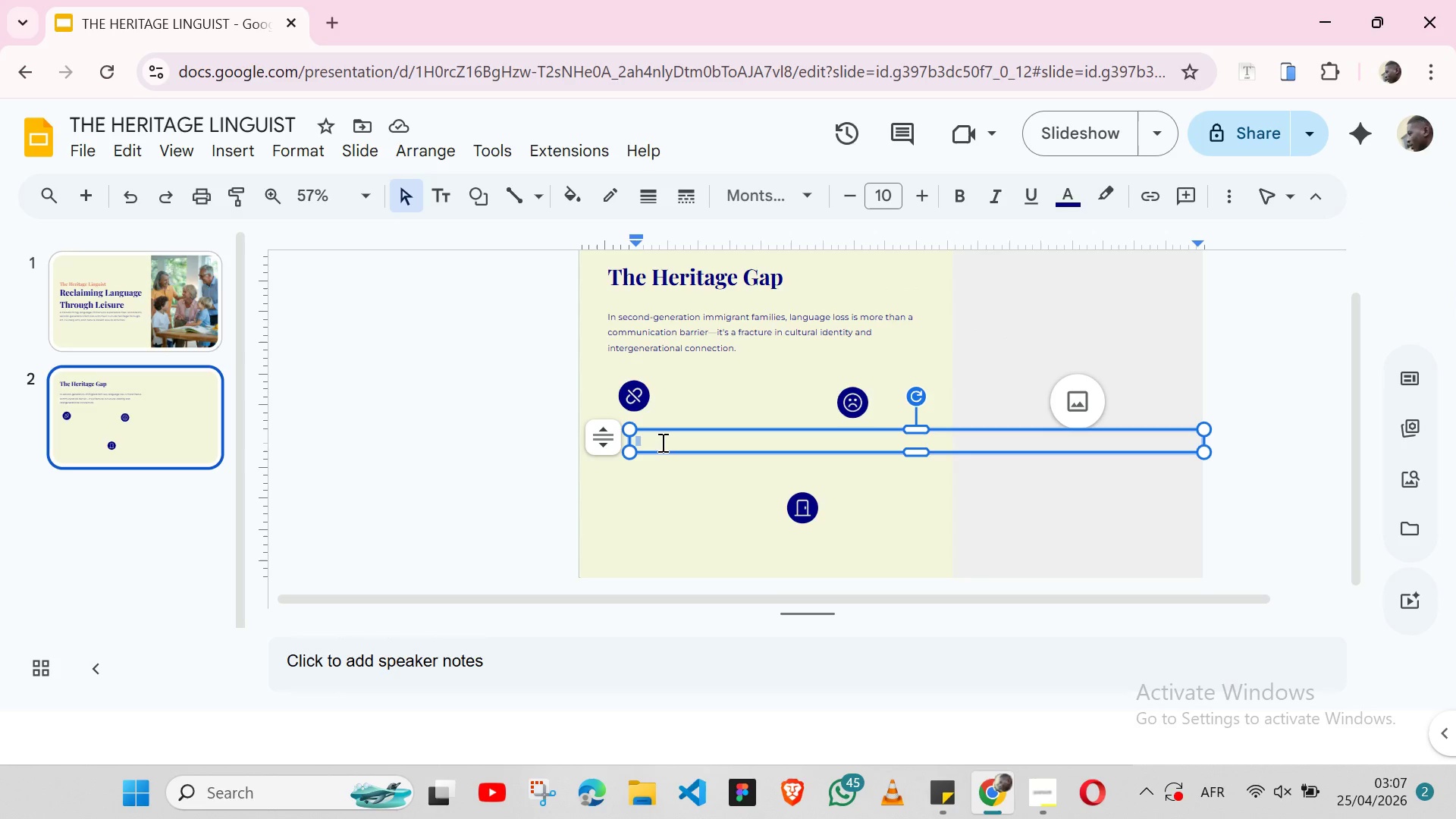 
key(Control+ControlLeft)
 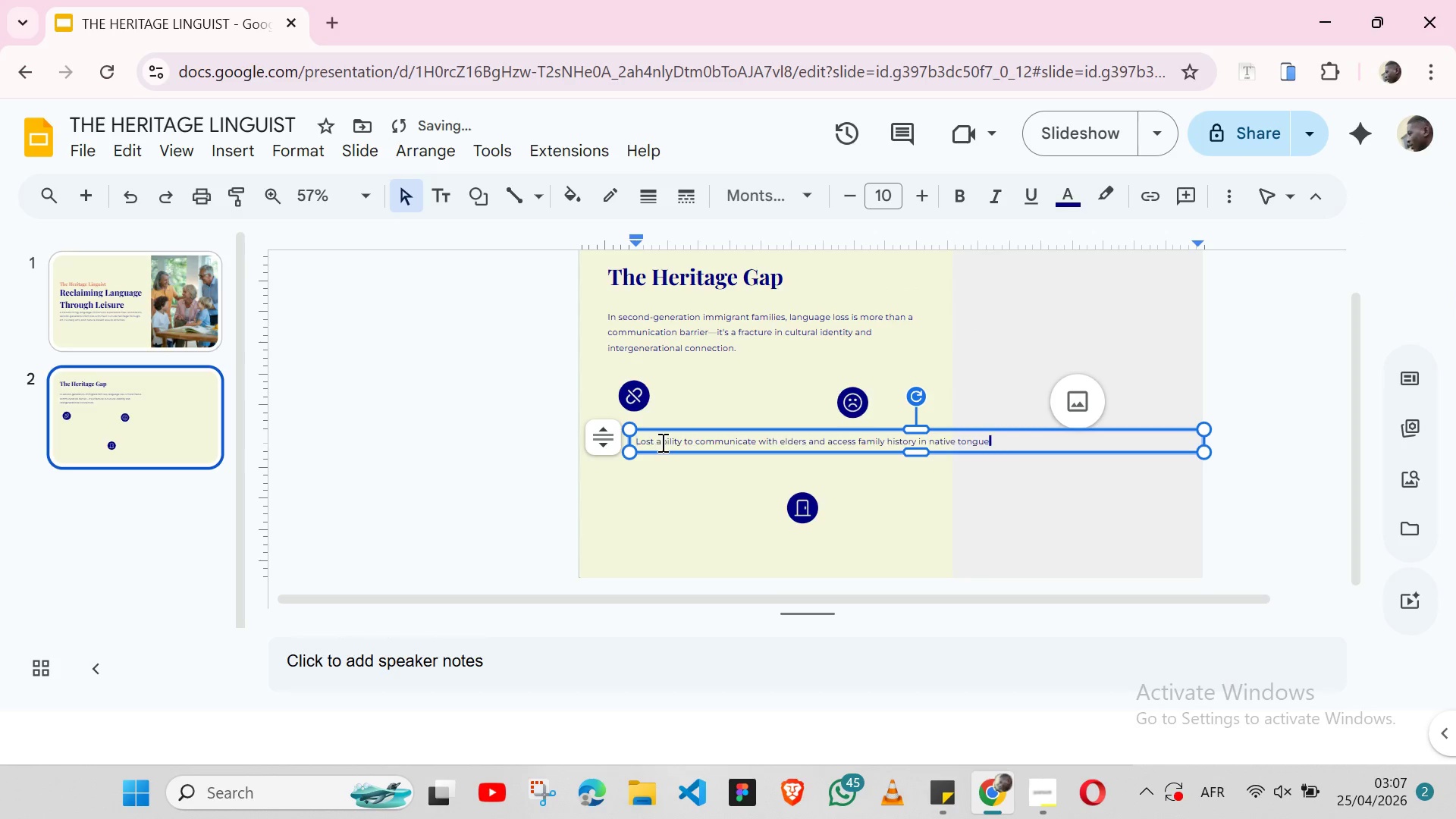 
key(Control+V)
 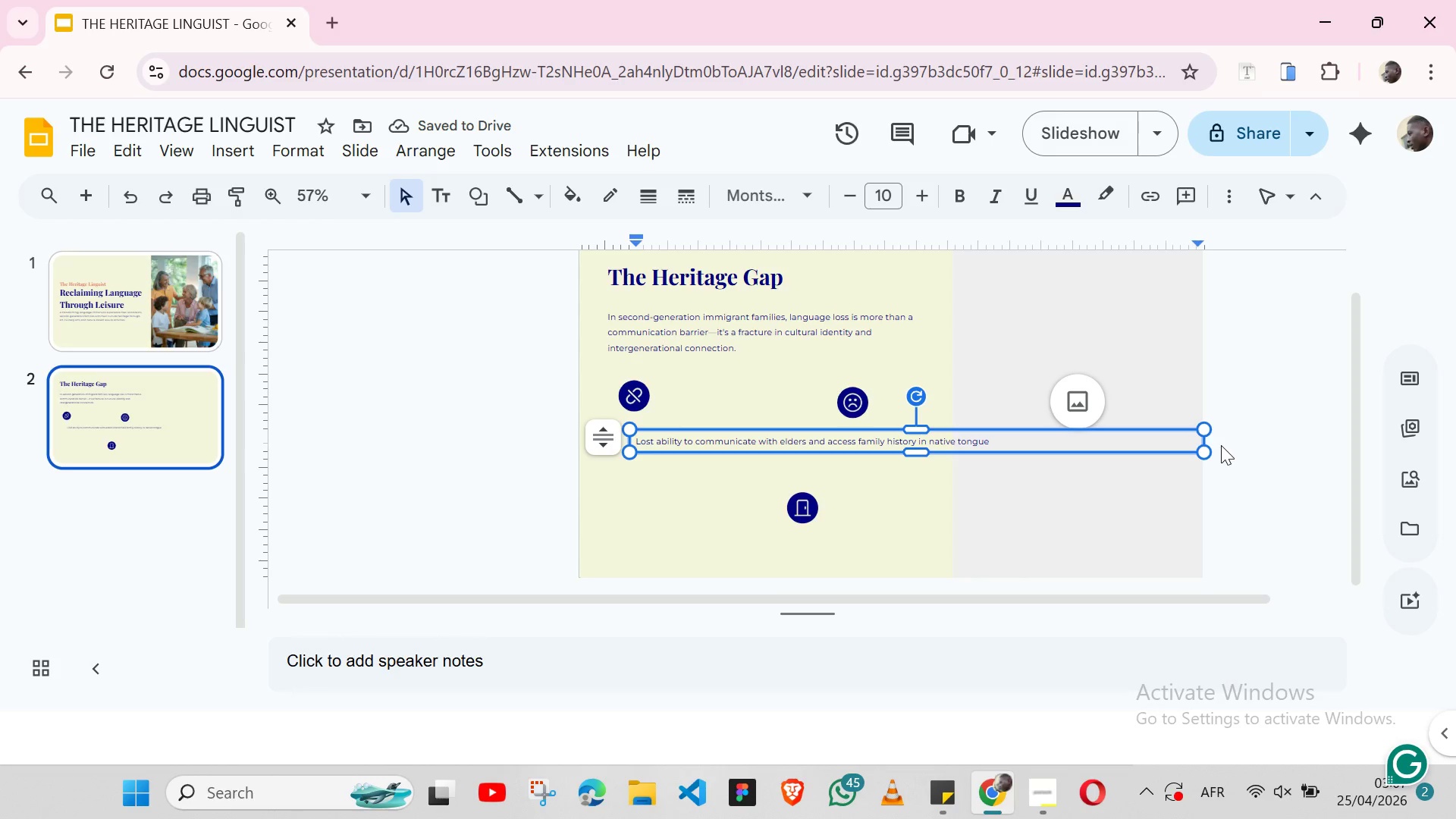 
left_click_drag(start_coordinate=[1207, 439], to_coordinate=[821, 448])
 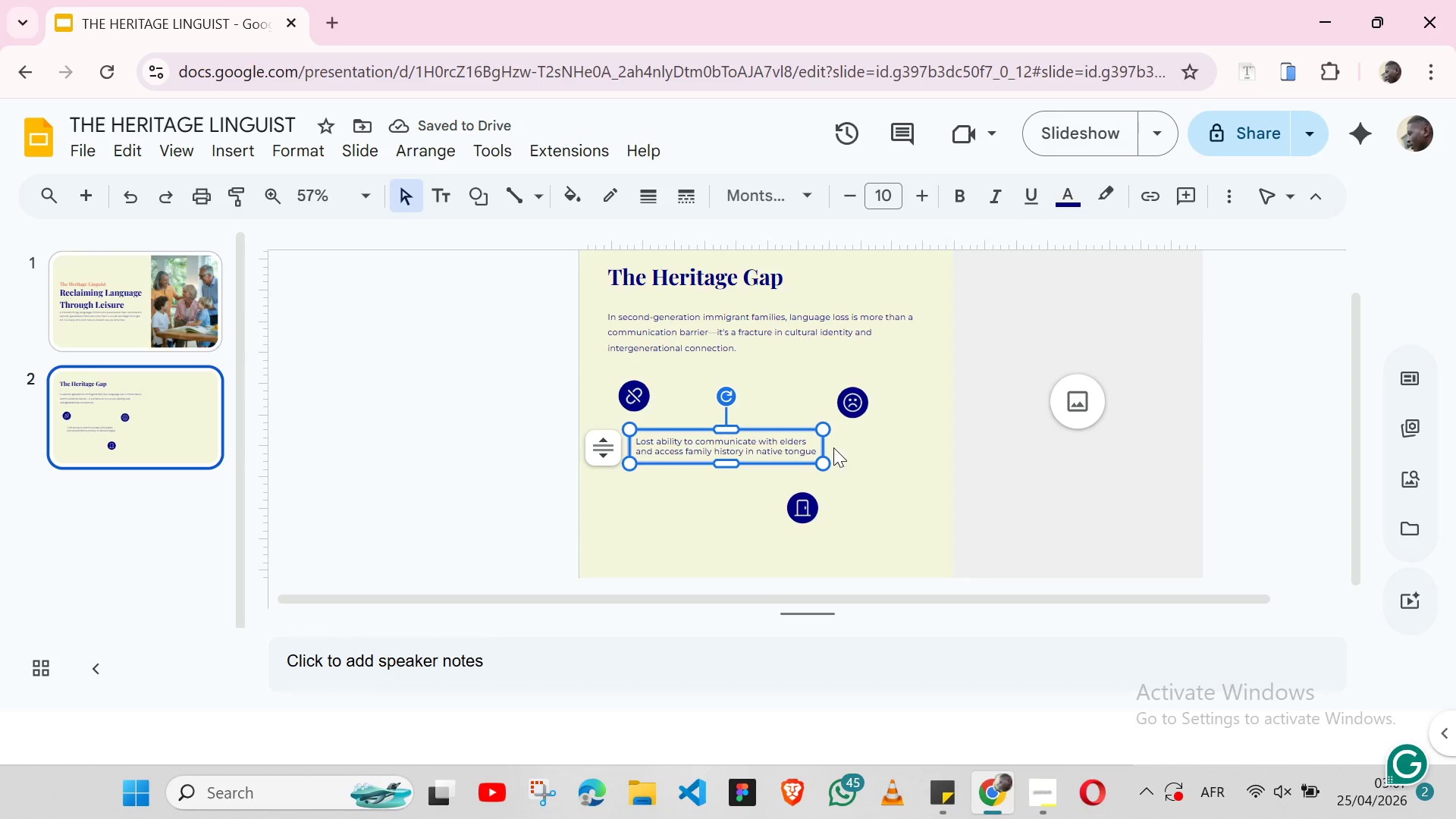 
left_click_drag(start_coordinate=[823, 450], to_coordinate=[767, 450])
 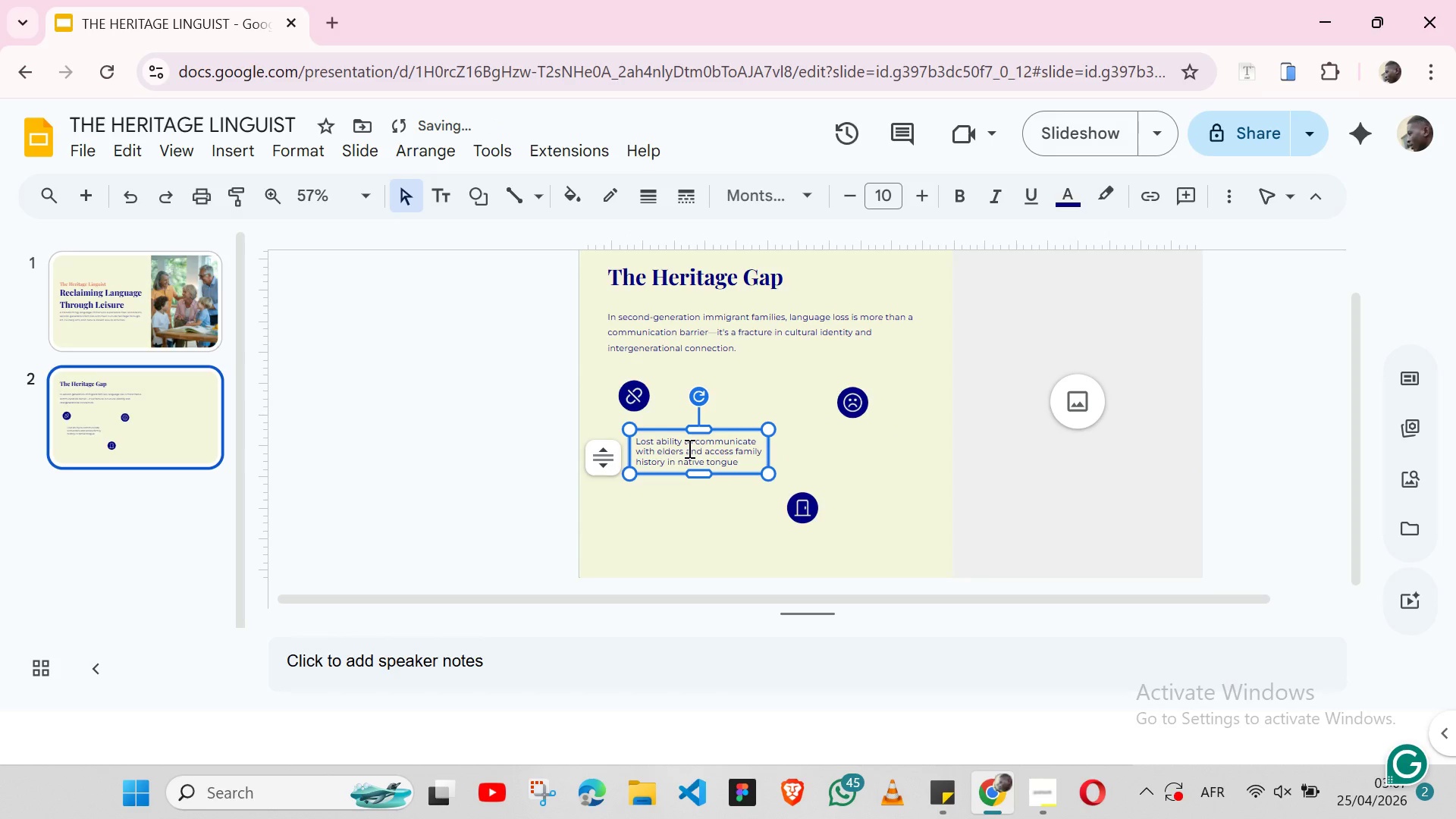 
double_click([688, 448])
 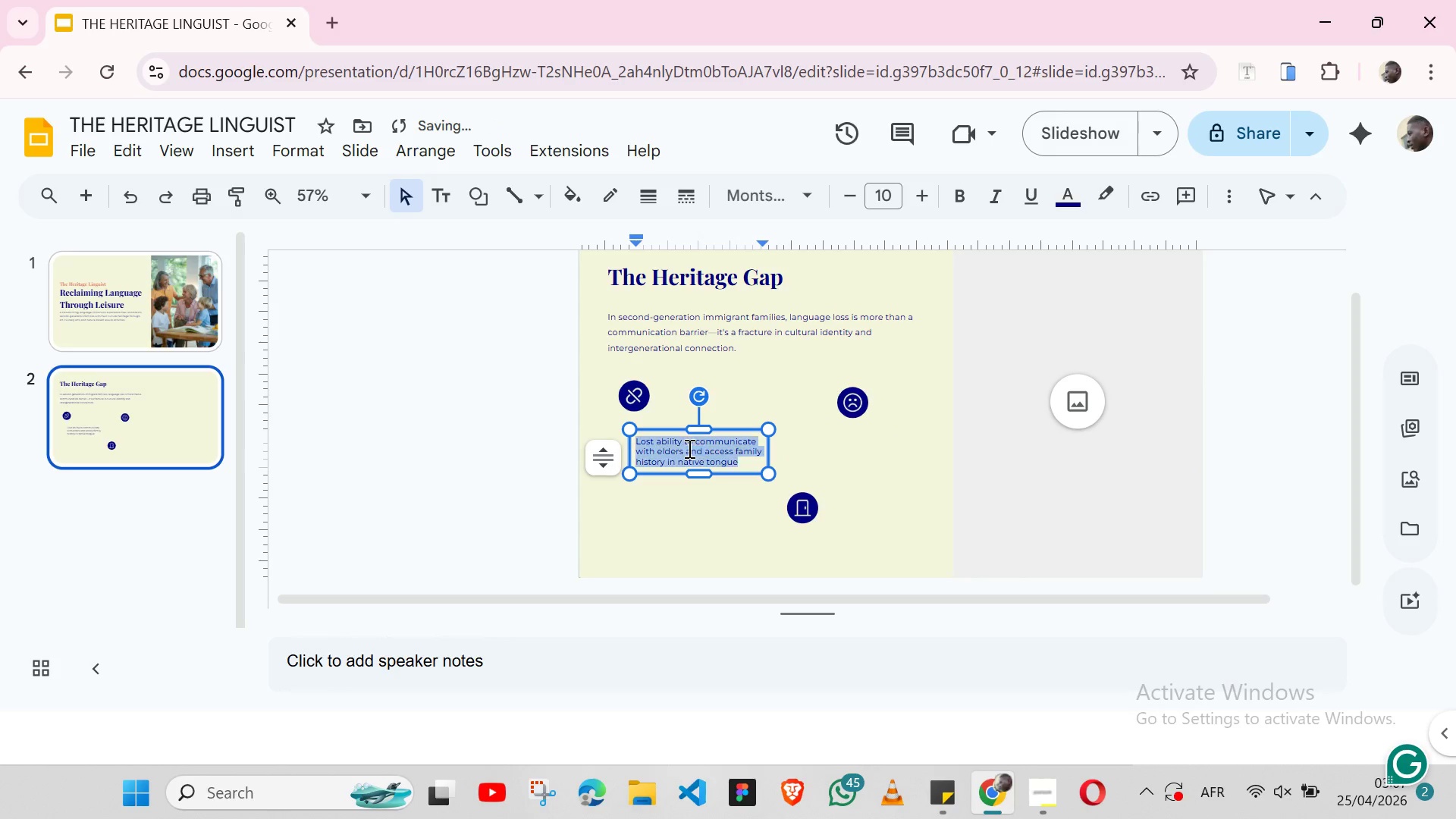 
triple_click([688, 448])
 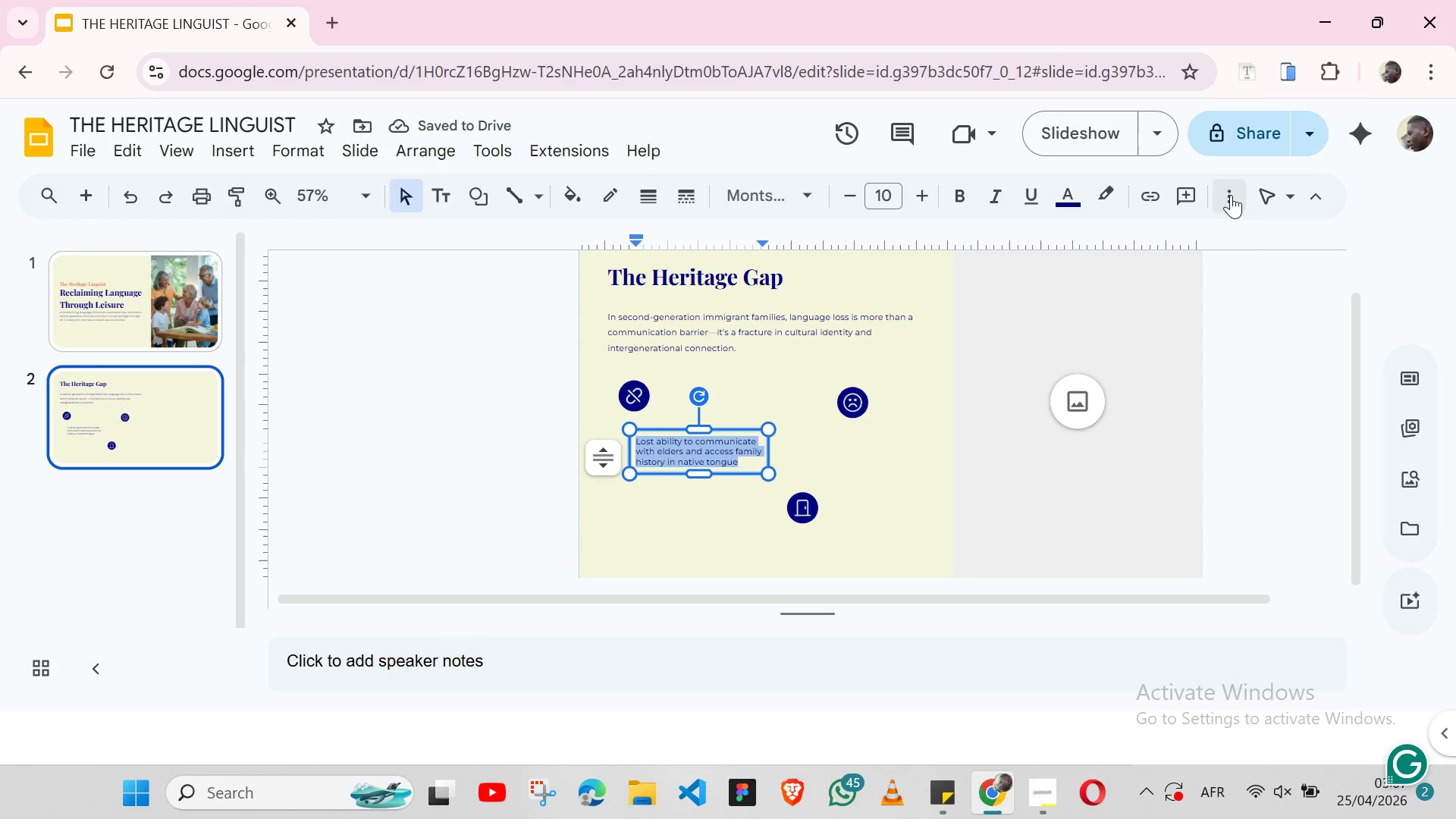 
left_click([1231, 195])
 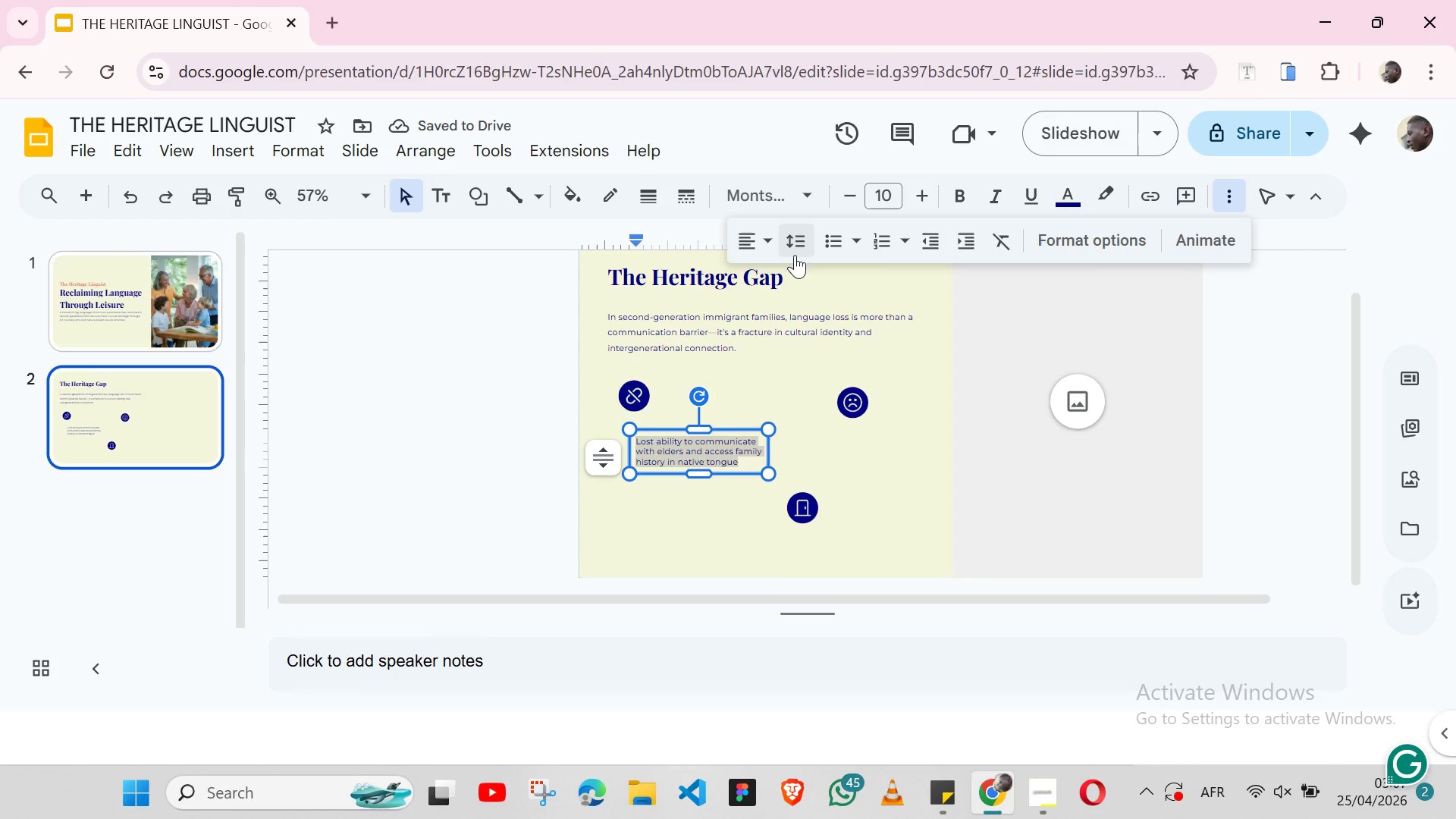 
left_click([794, 255])
 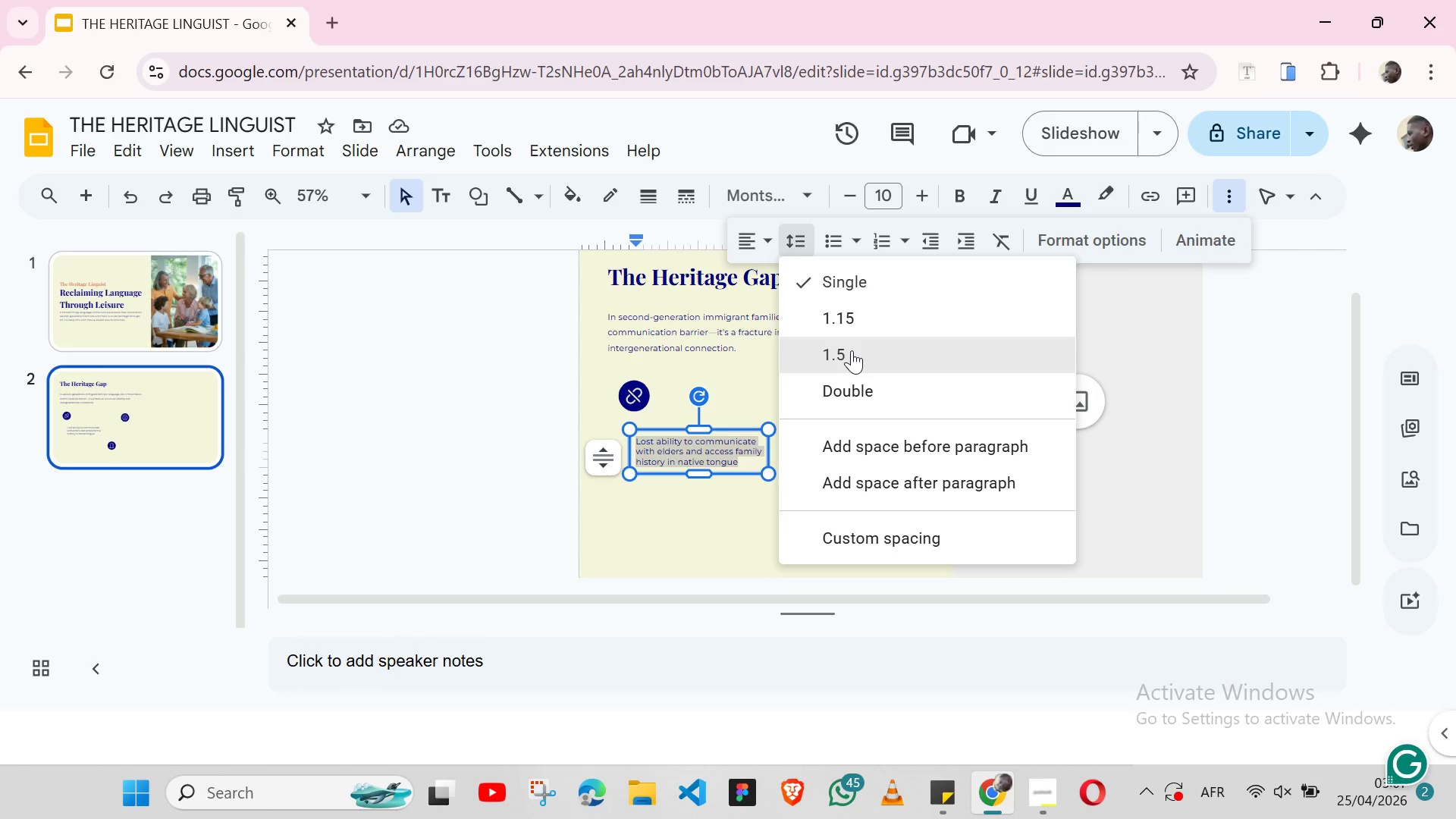 
left_click([852, 350])
 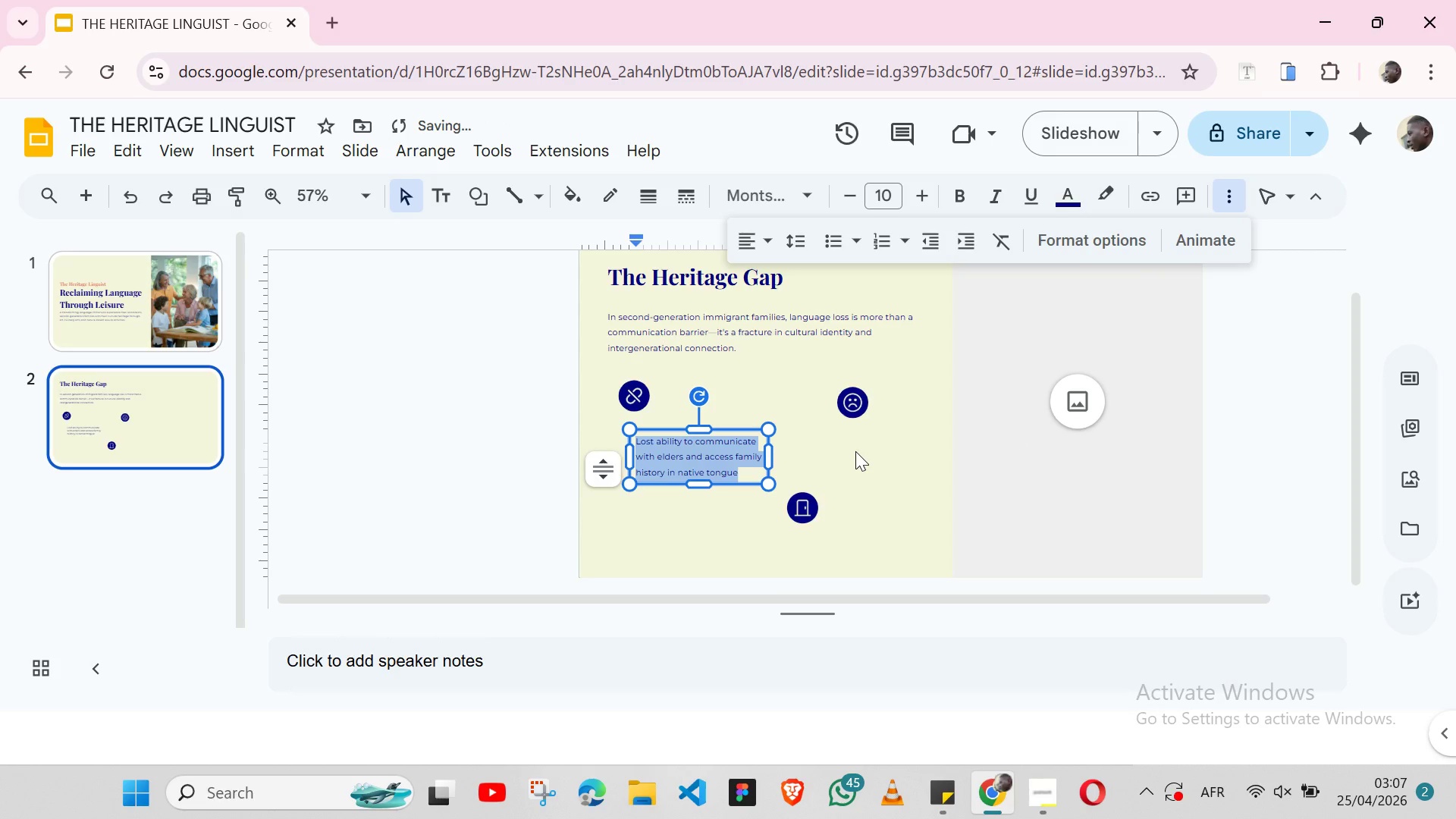 
left_click([855, 451])
 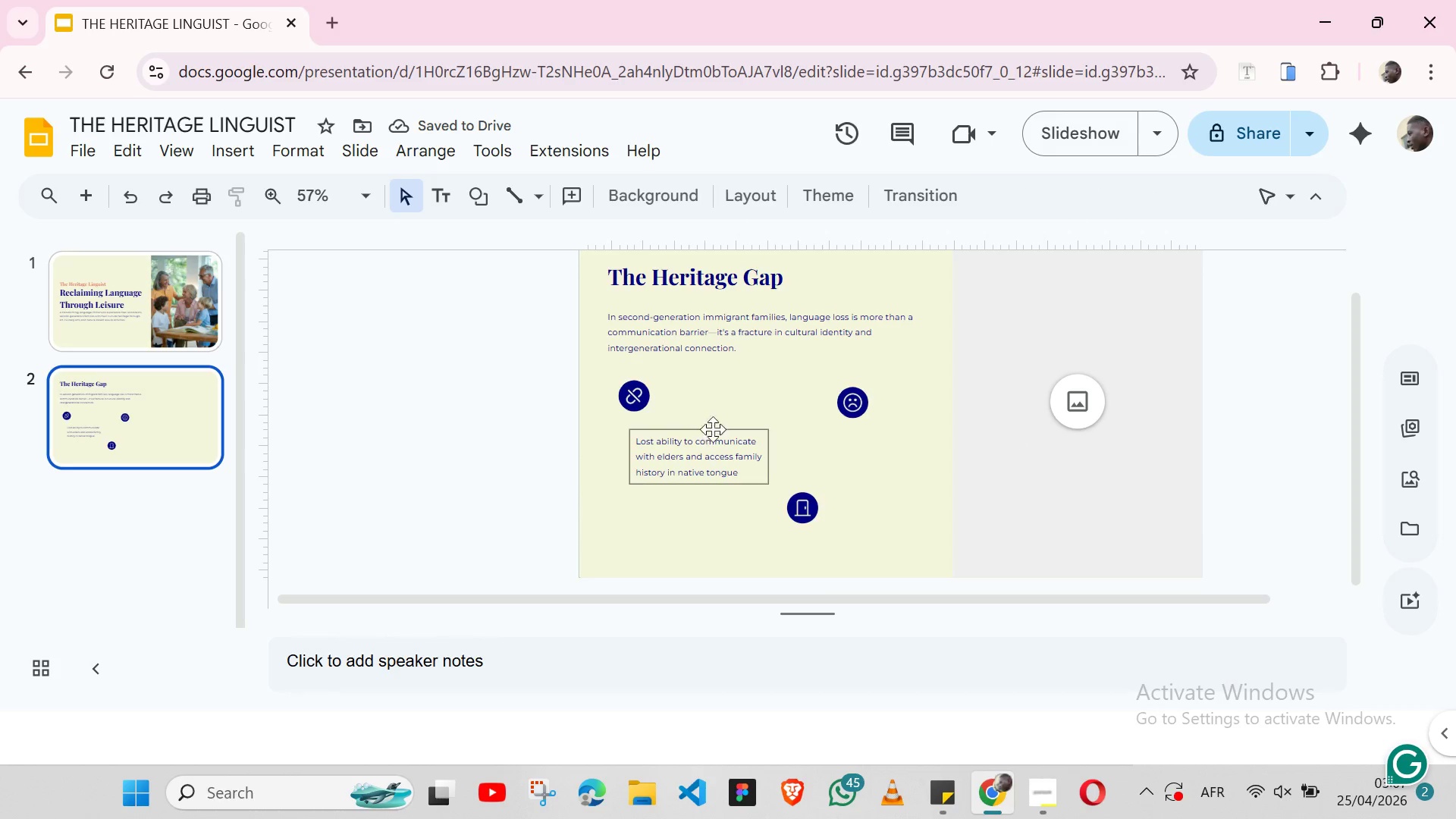 
left_click([726, 429])
 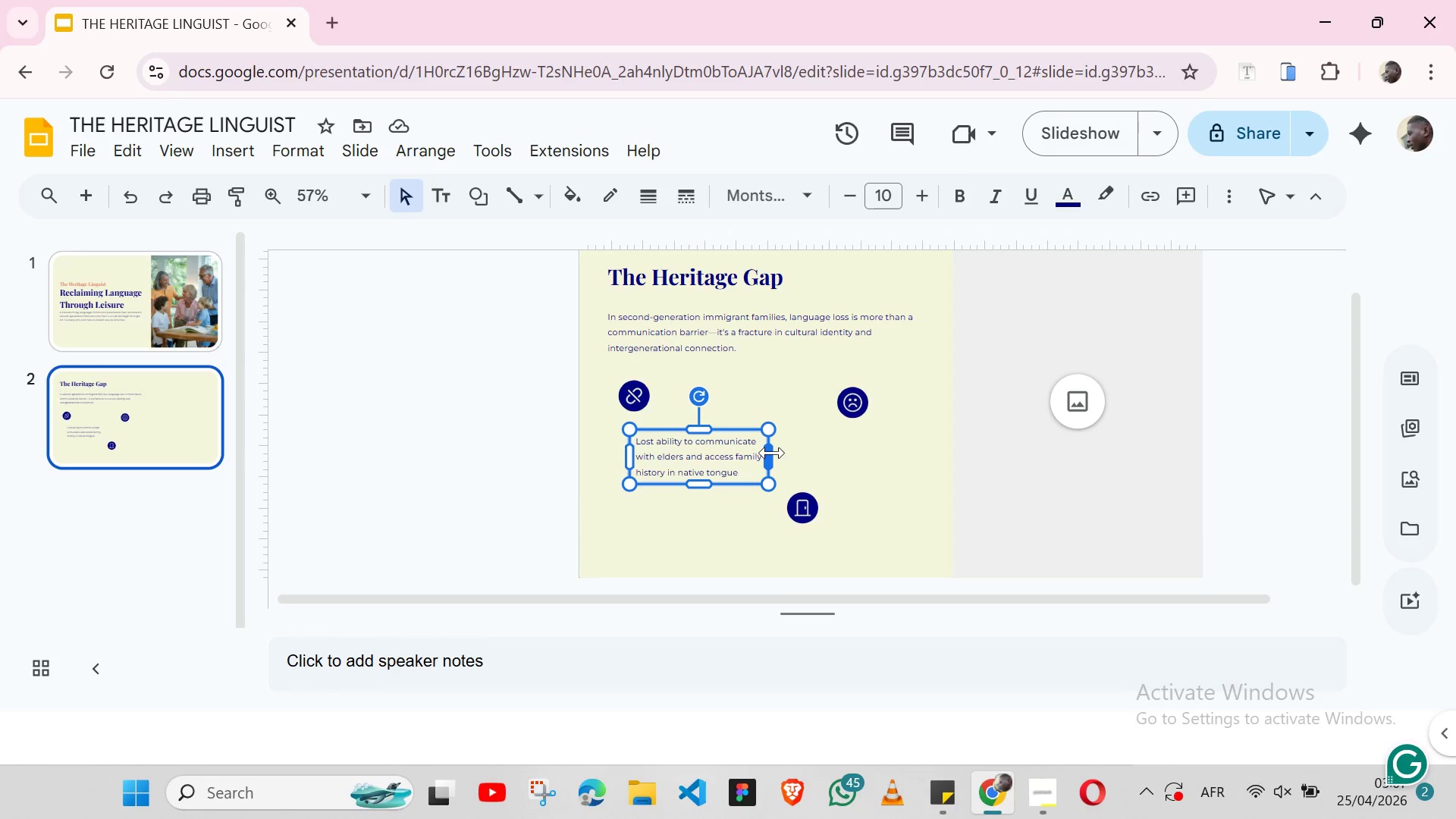 
left_click_drag(start_coordinate=[772, 453], to_coordinate=[794, 453])
 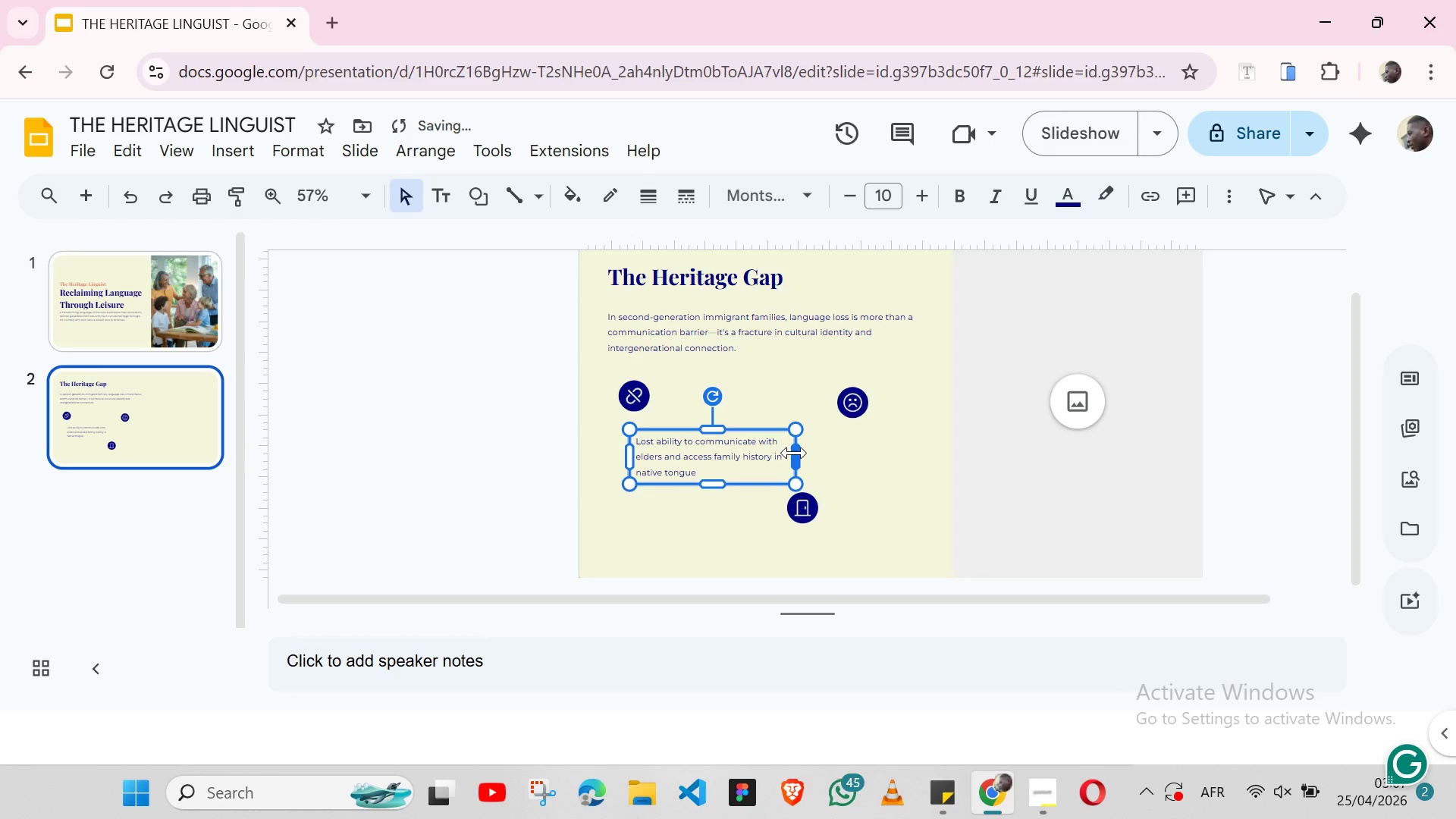 
left_click([794, 453])
 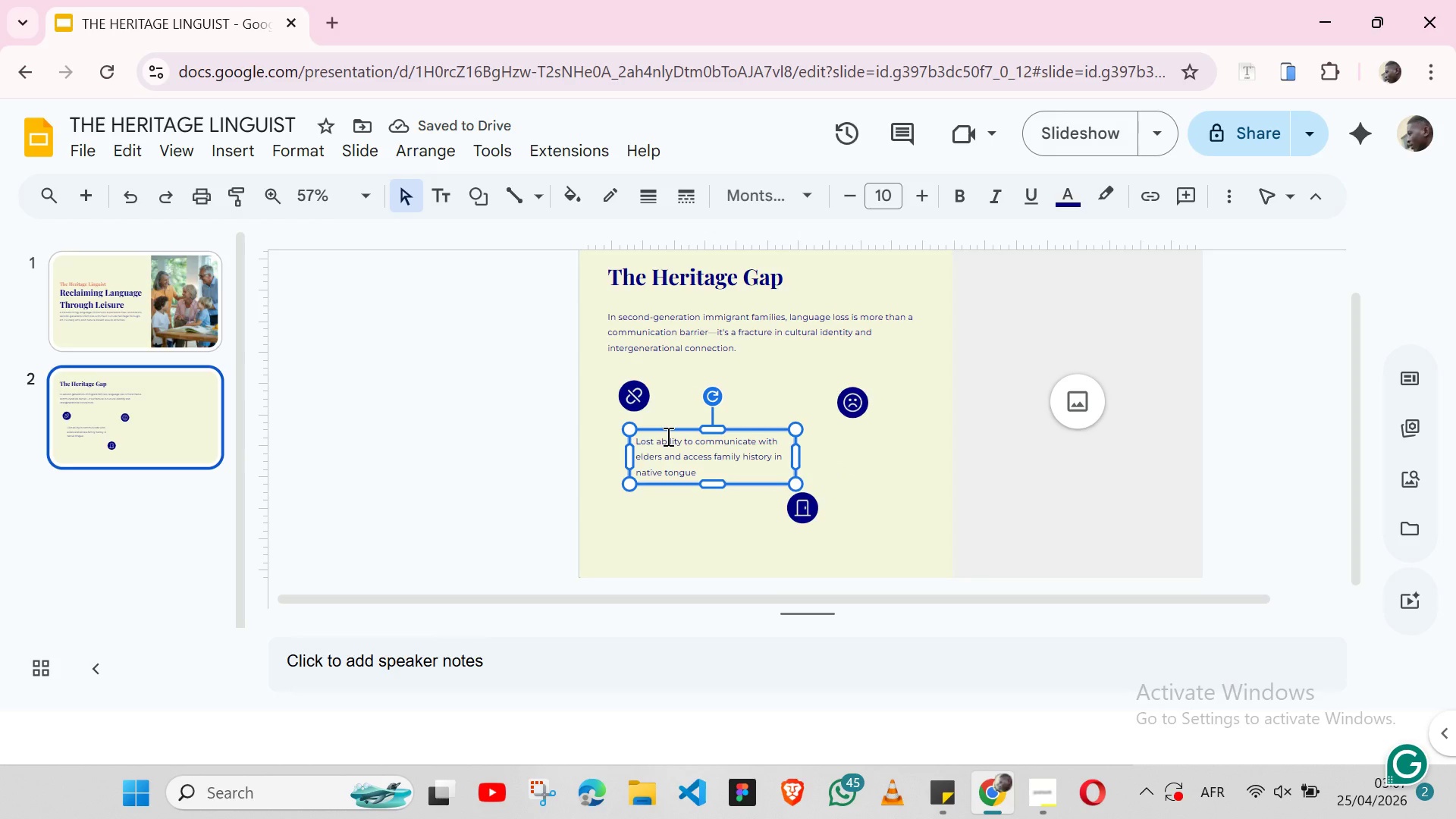 
left_click_drag(start_coordinate=[677, 425], to_coordinate=[667, 431])
 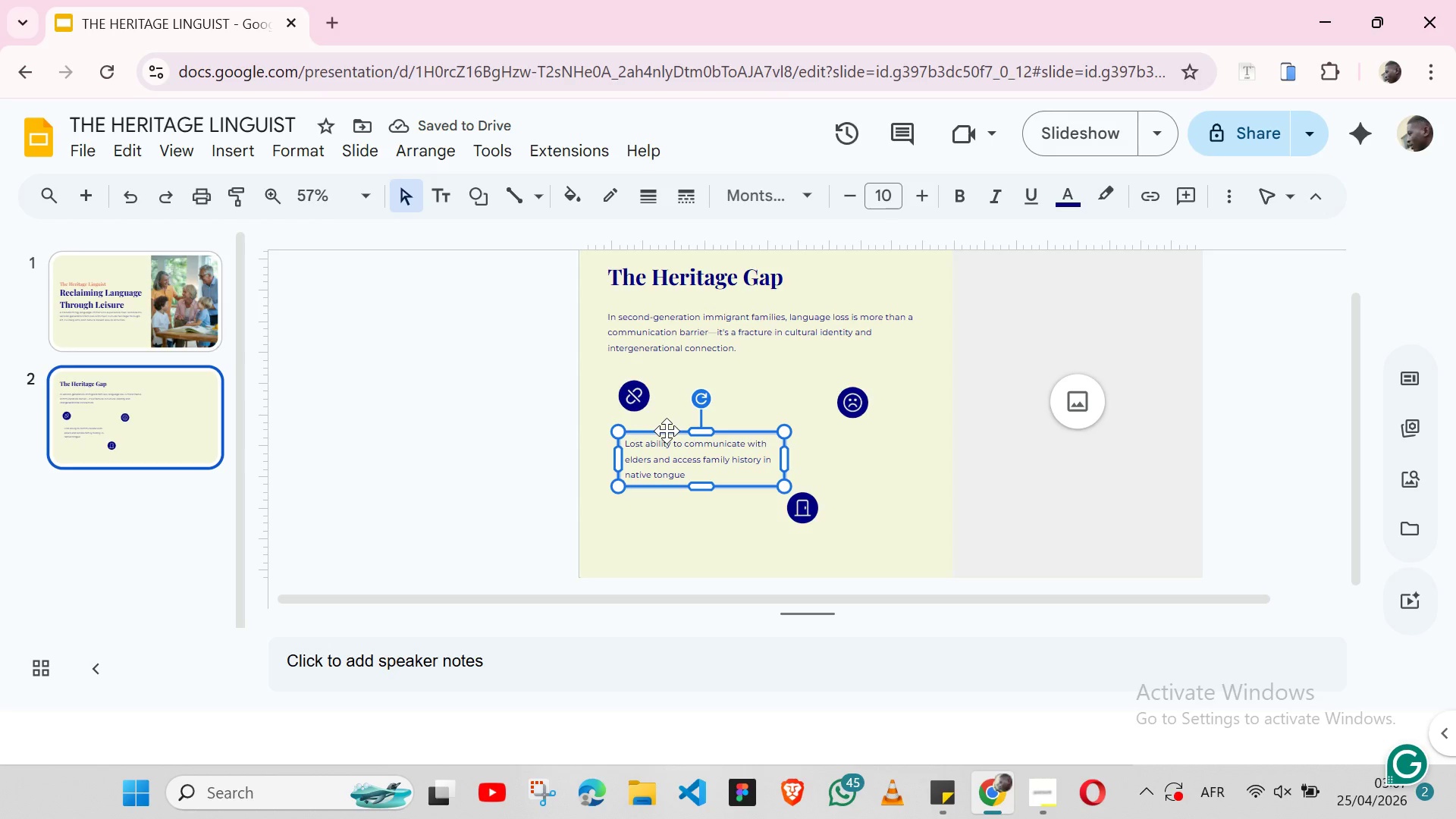 
wait(5.45)
 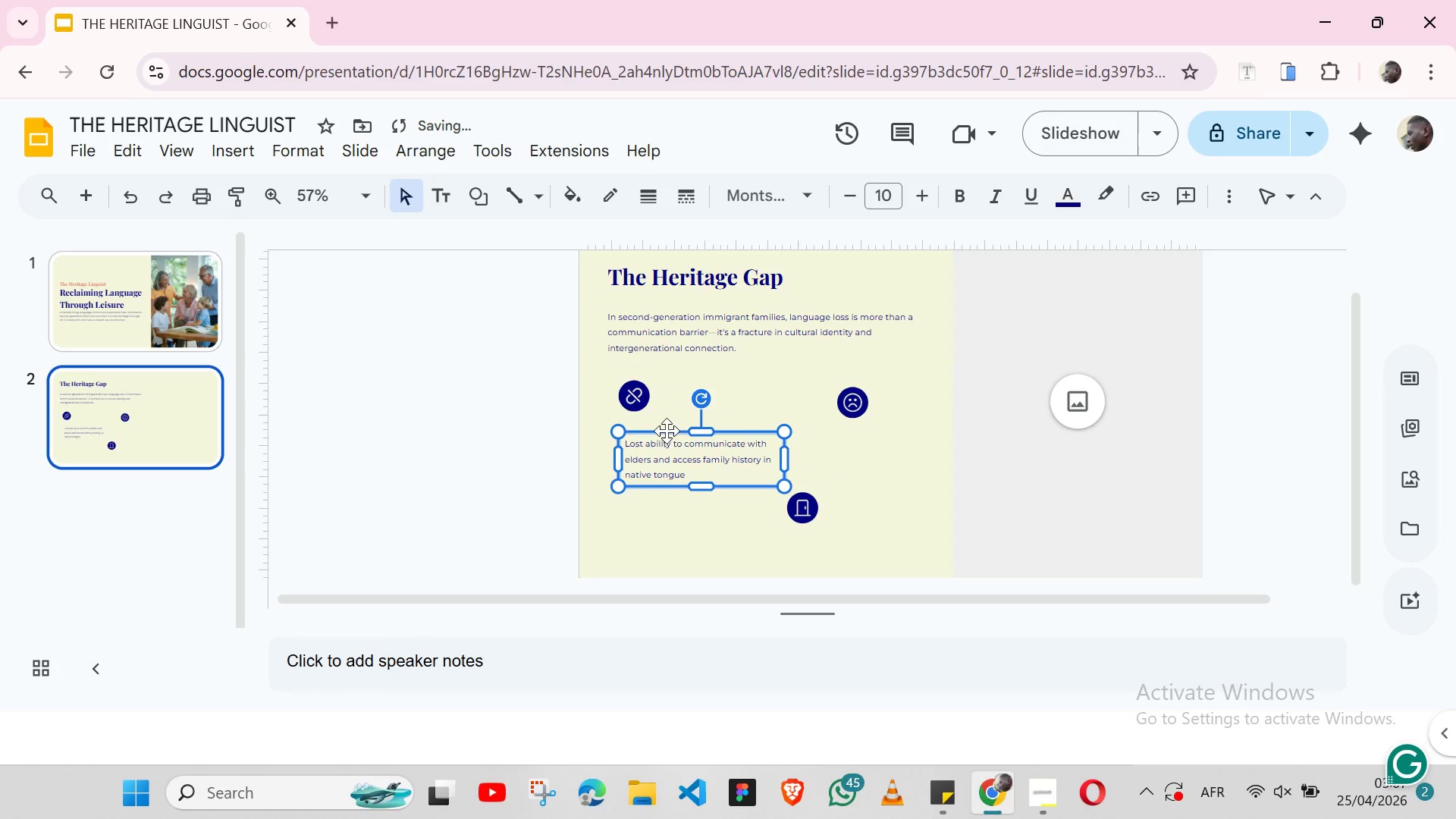 
left_click([654, 510])
 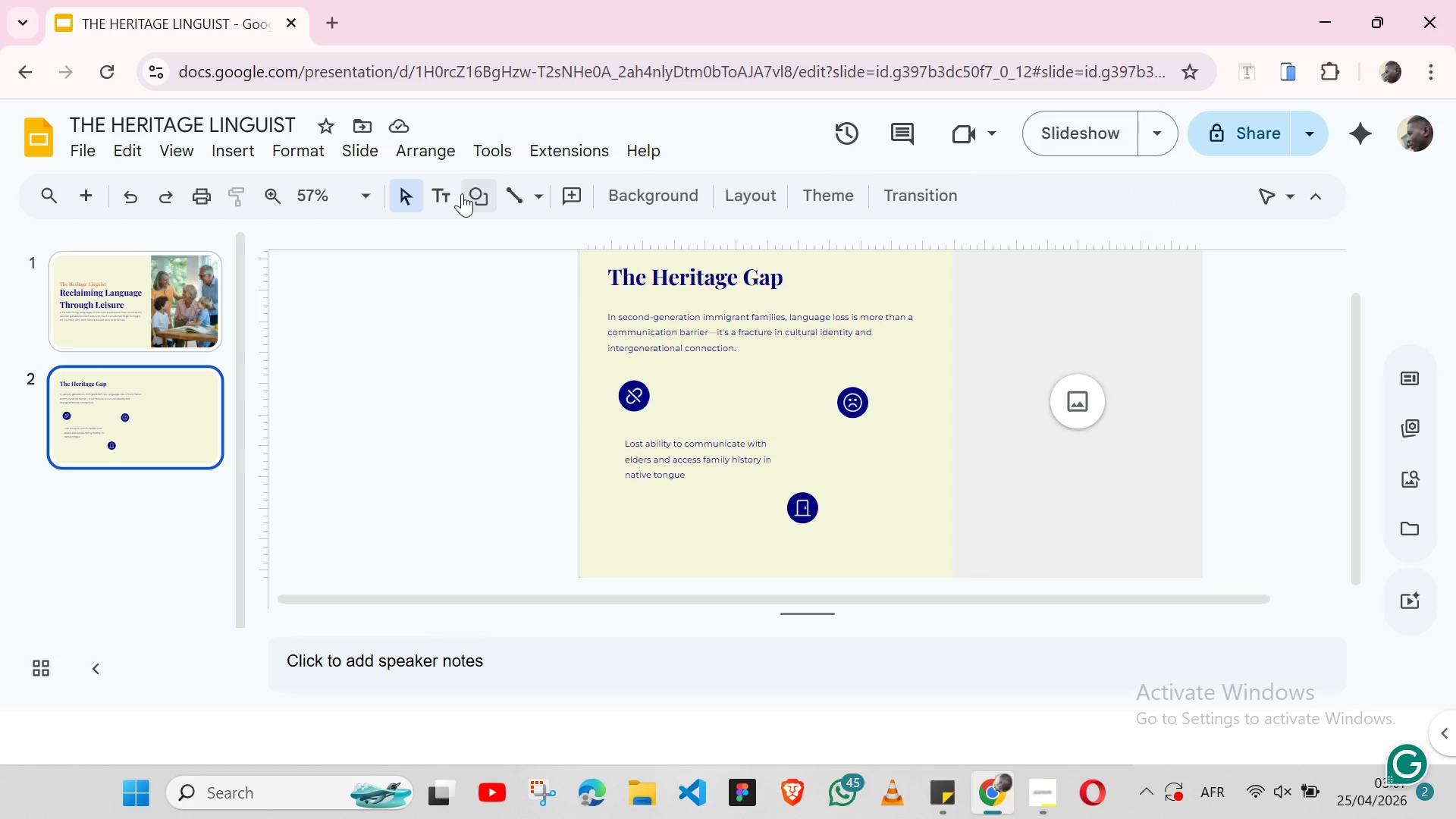 
left_click([437, 196])
 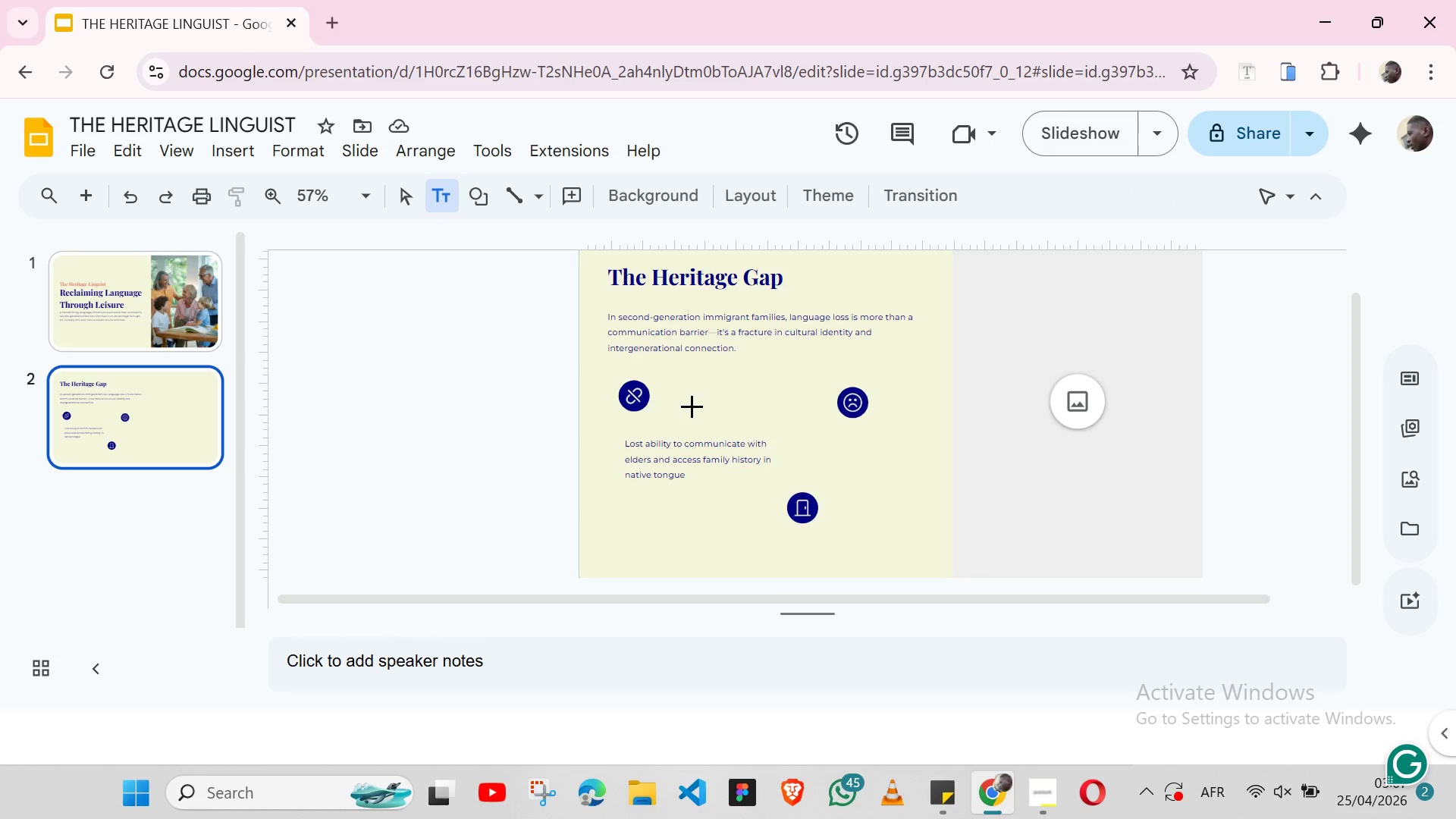 
left_click([690, 406])
 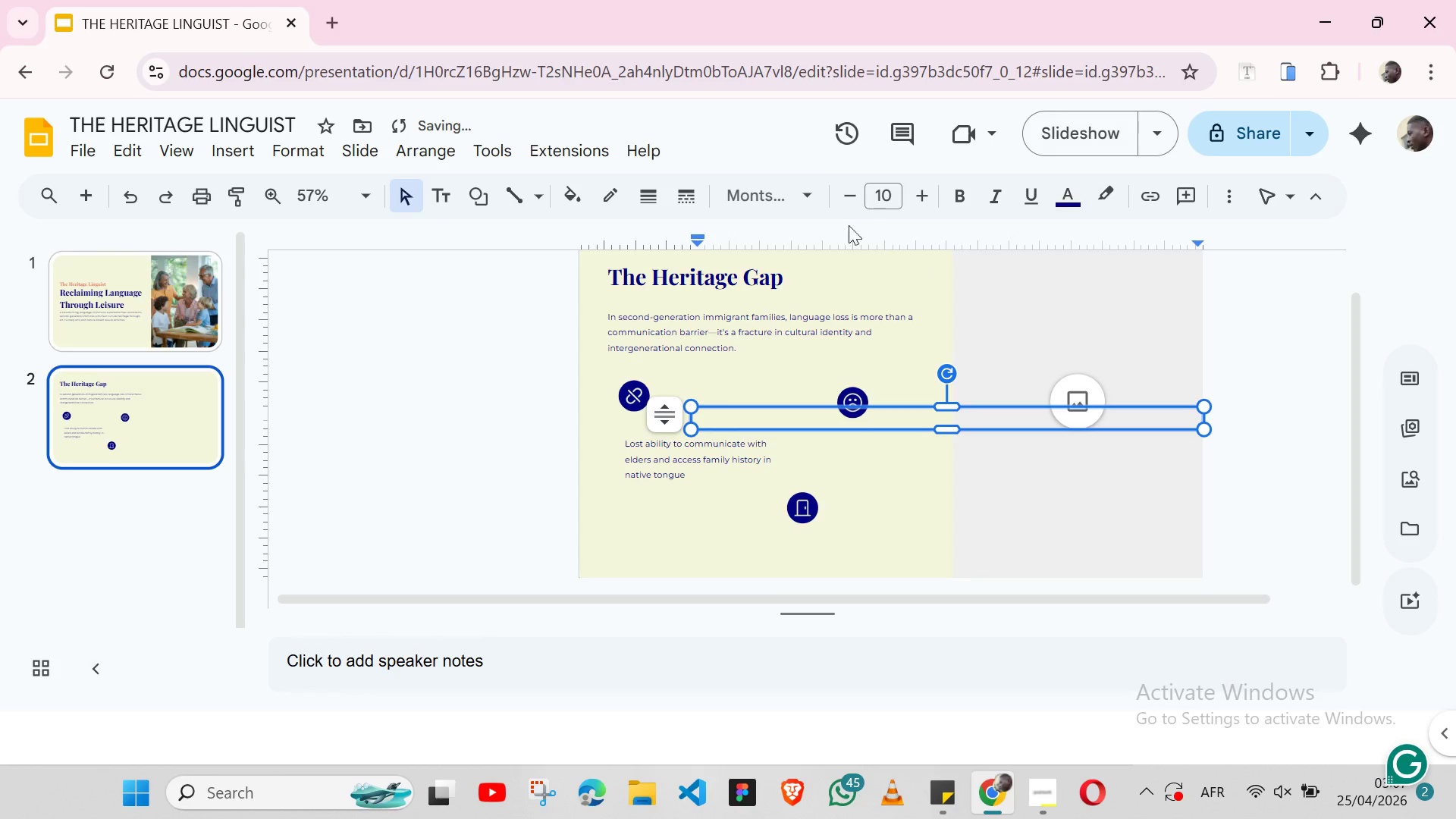 
left_click([813, 196])
 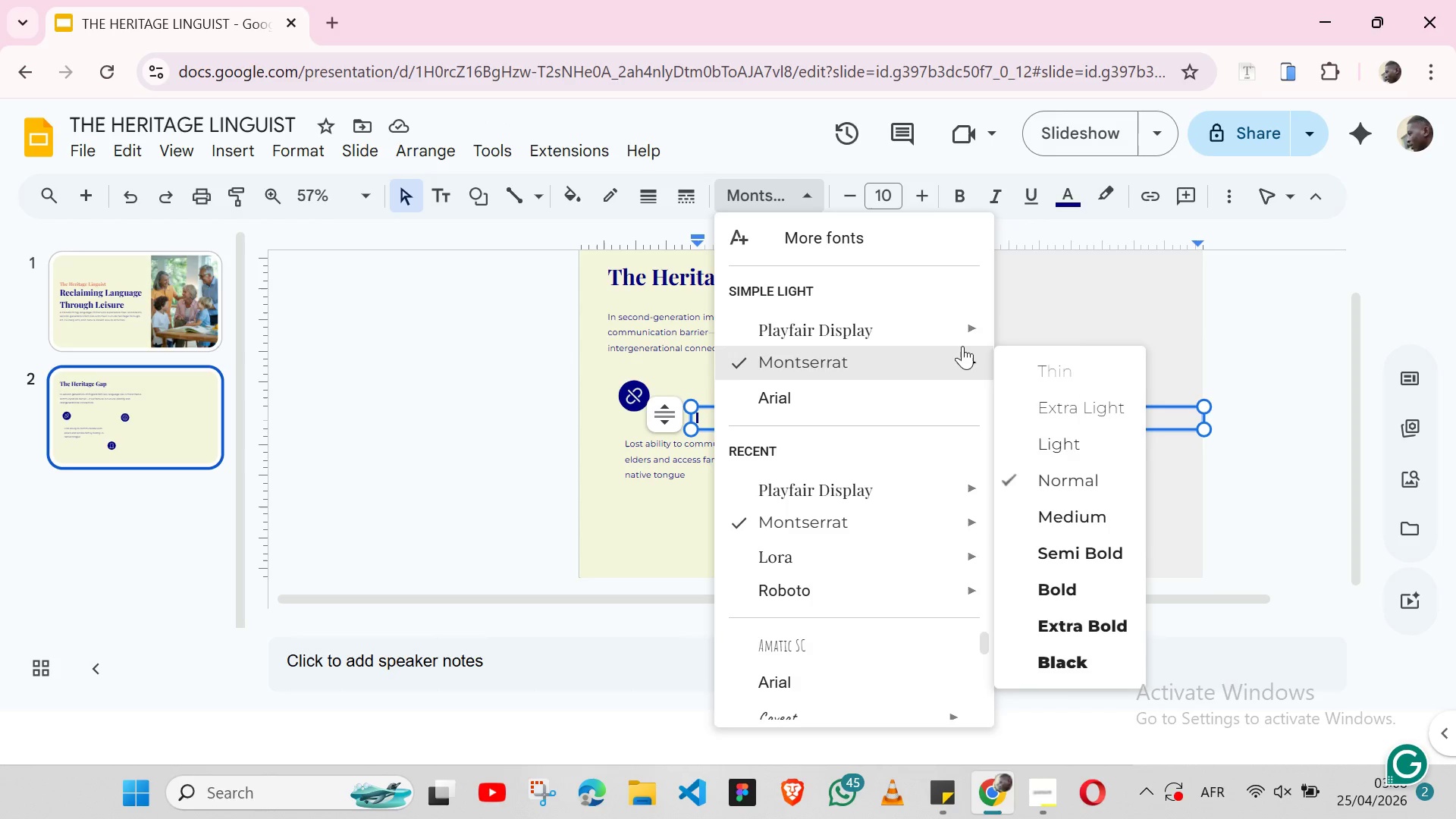 
wait(6.59)
 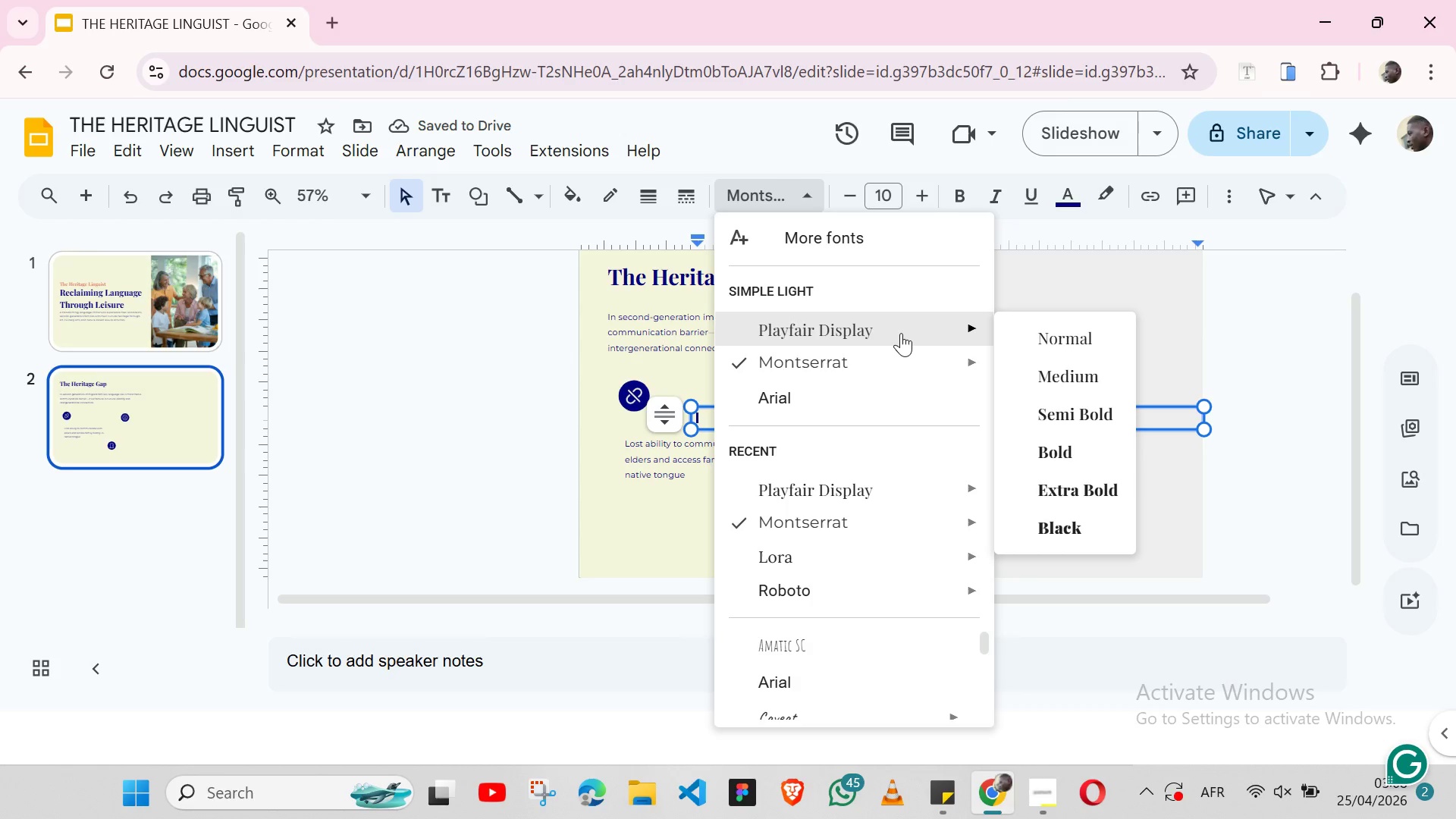 
left_click([1046, 427])
 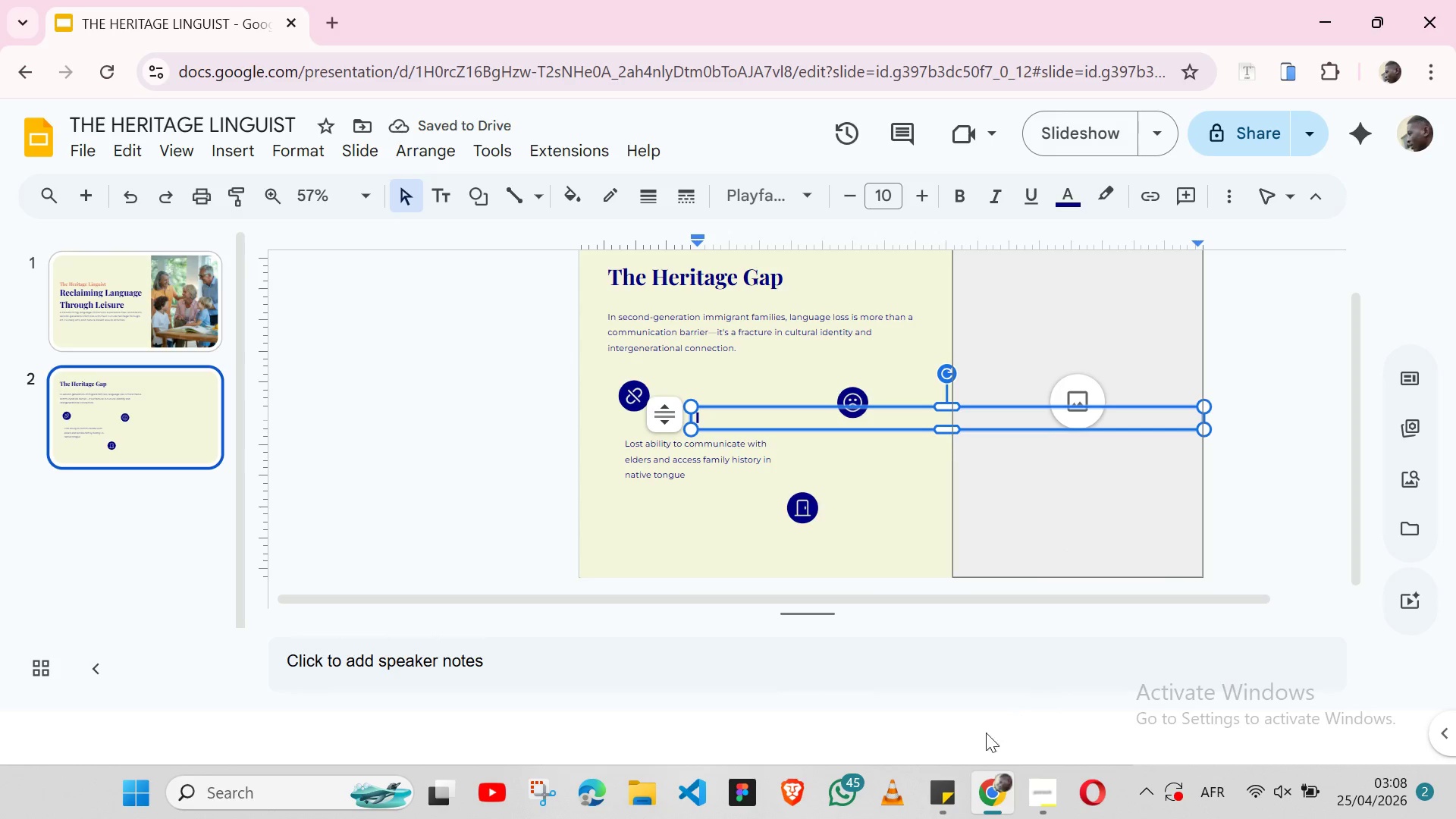 
left_click([948, 791])
 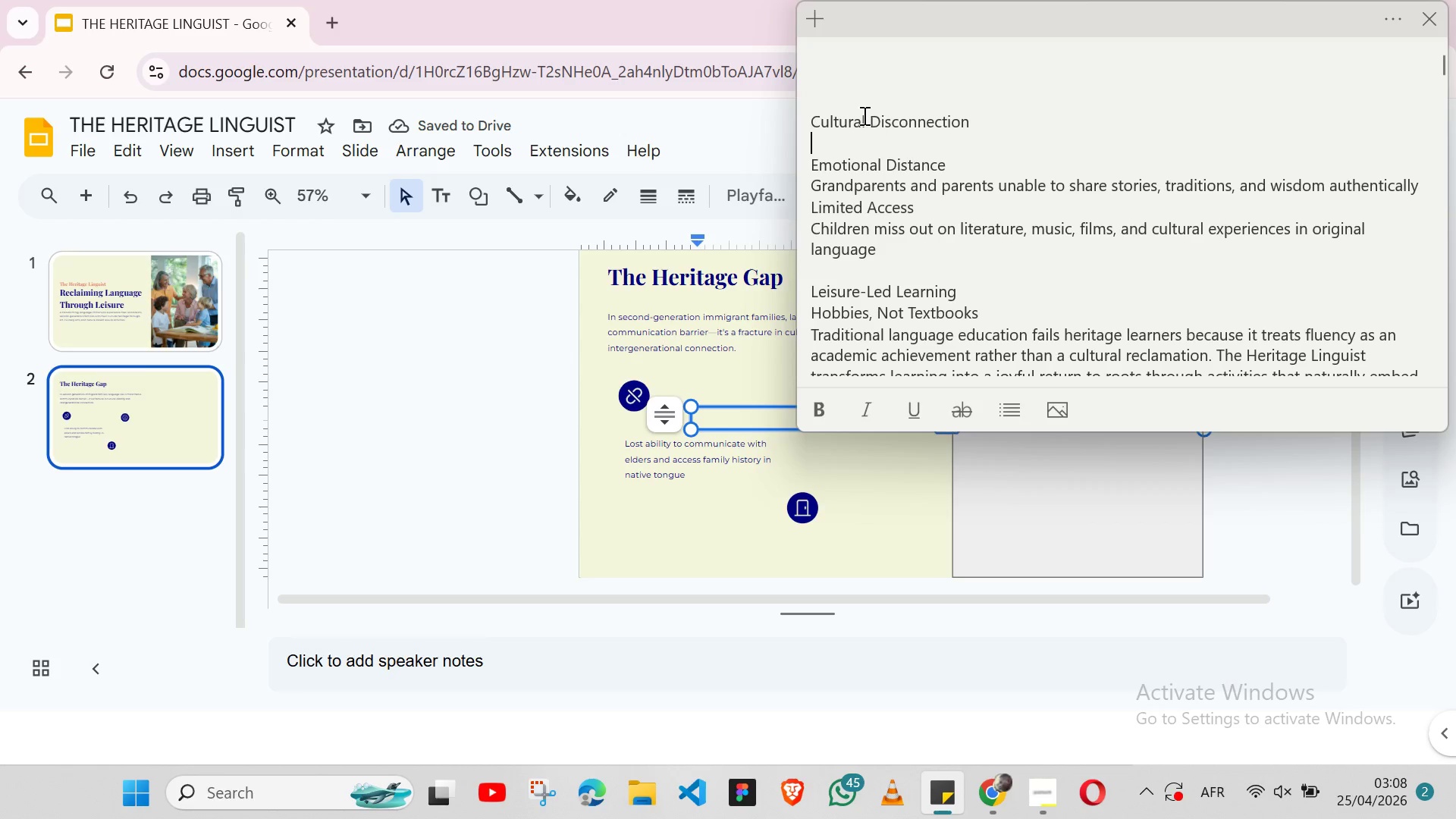 
left_click_drag(start_coordinate=[861, 111], to_coordinate=[866, 116])
 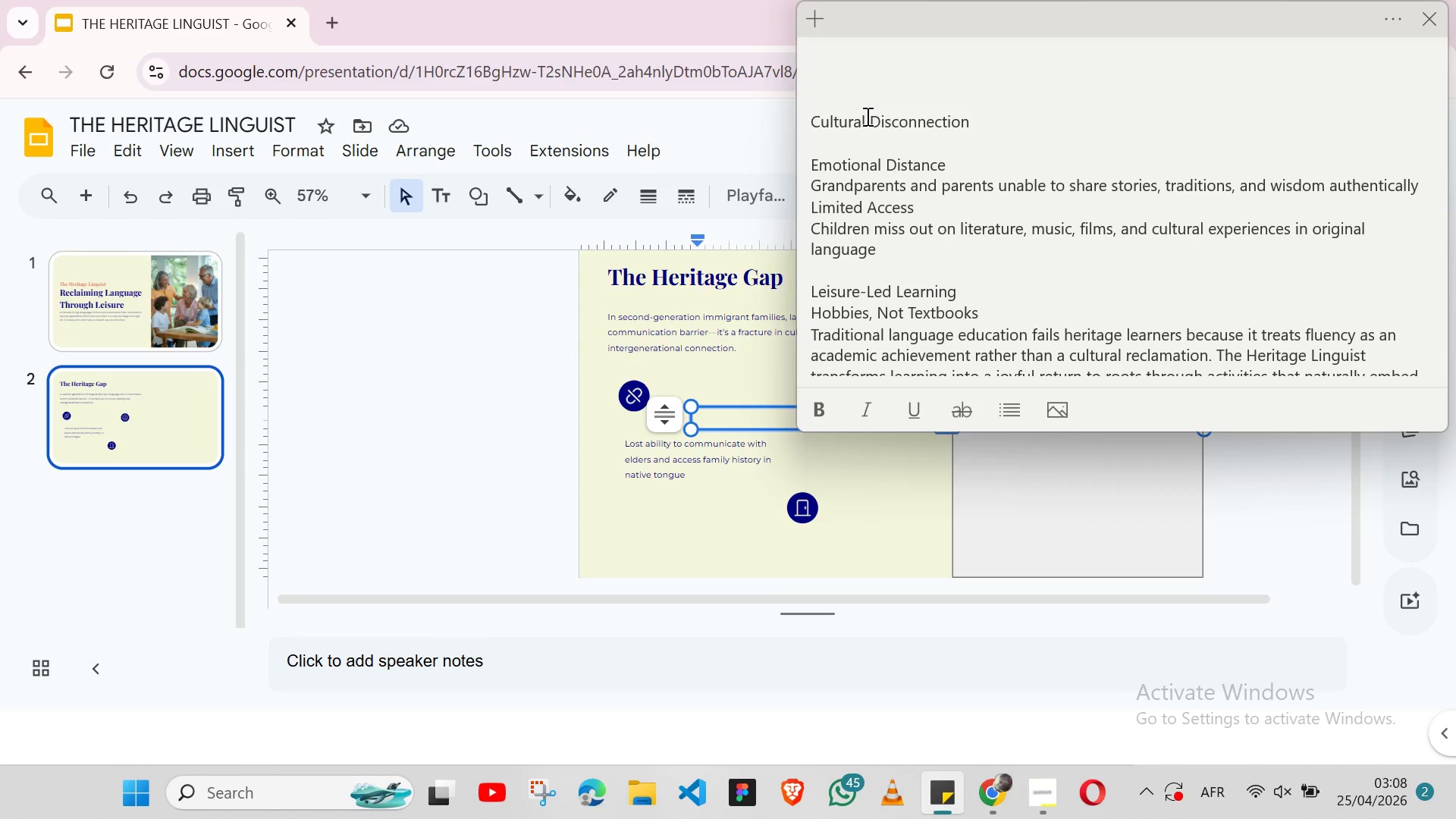 
double_click([866, 116])
 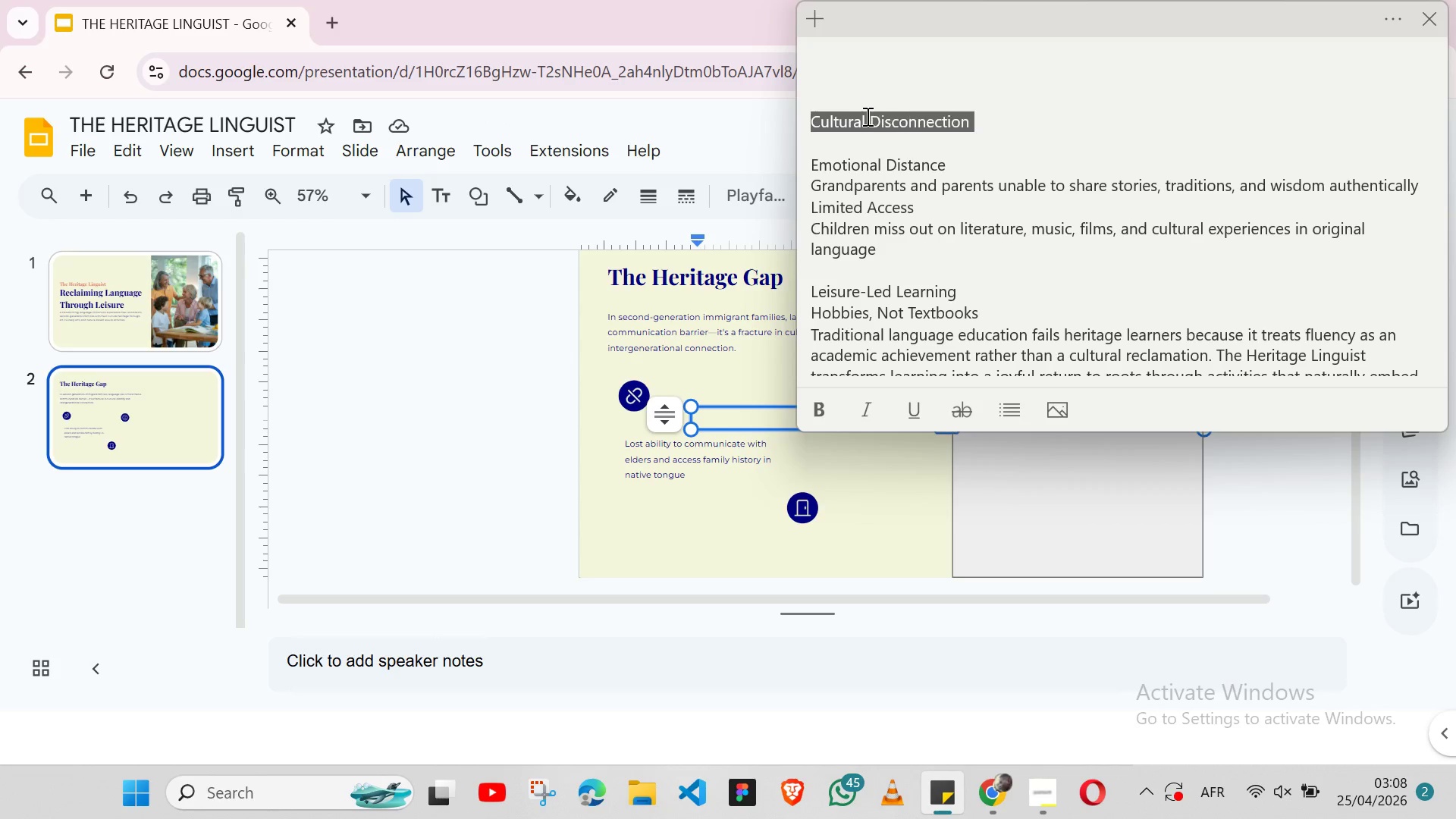 
triple_click([866, 116])
 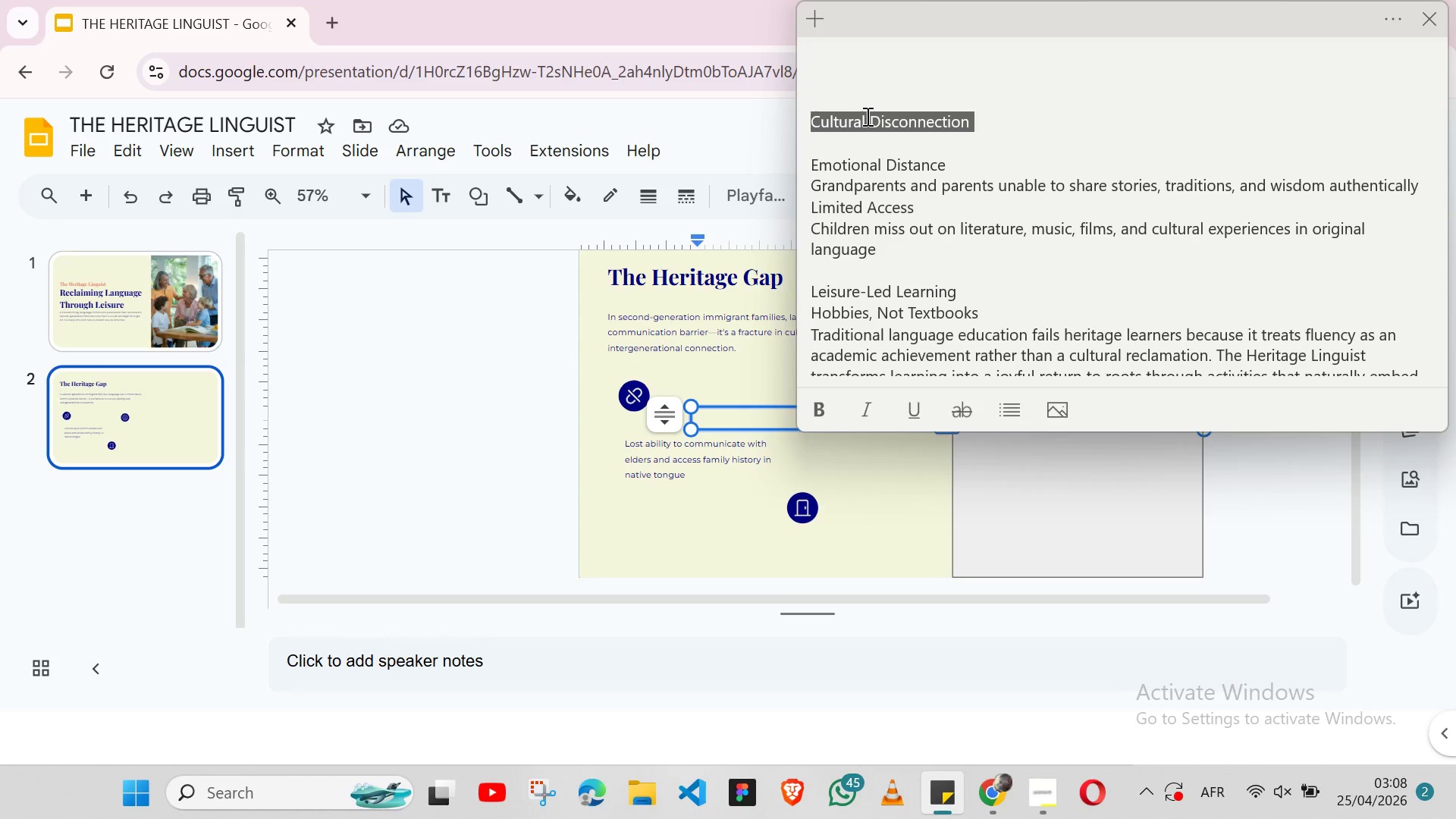 
key(Shift+ArrowLeft)
 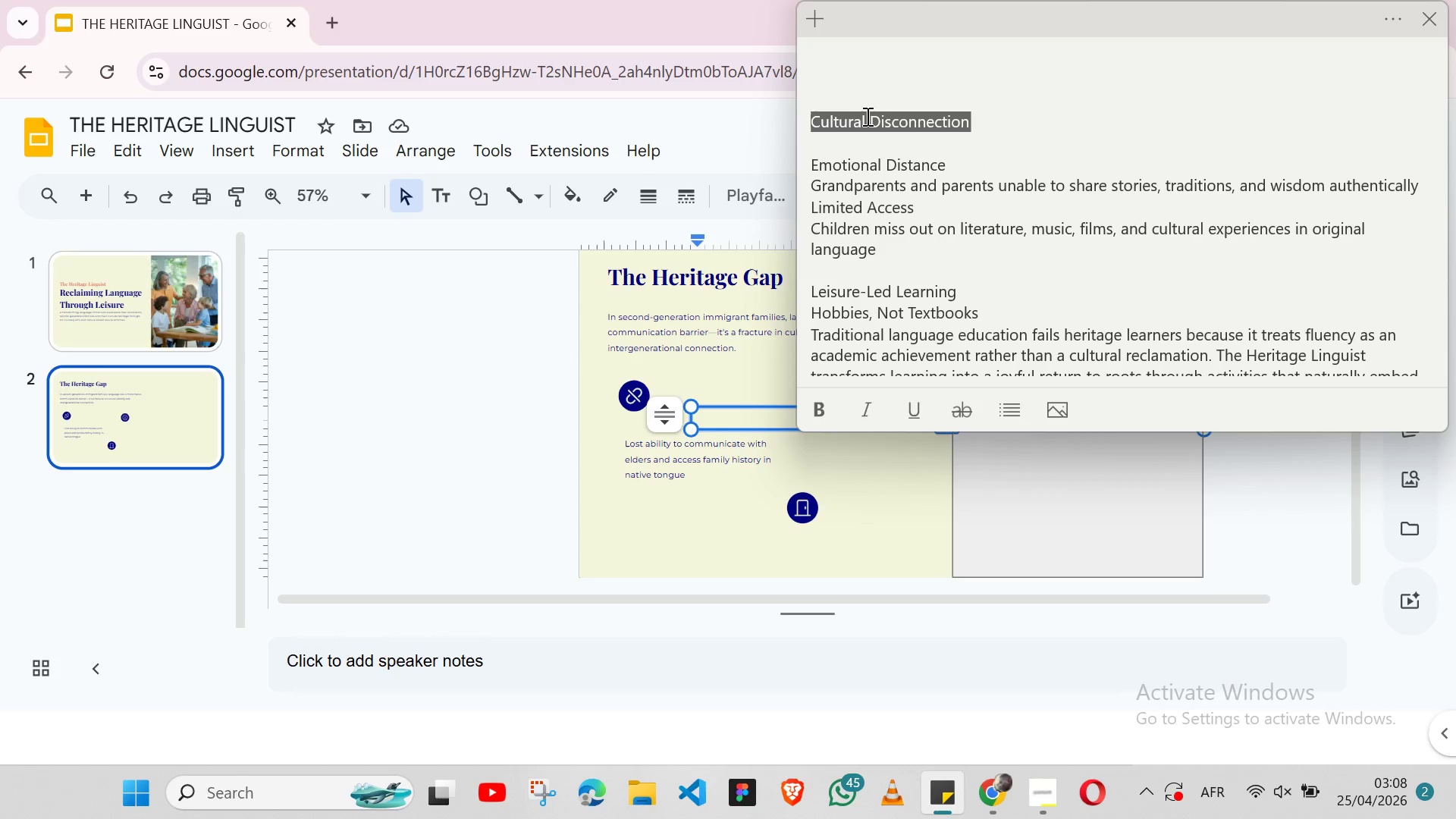 
key(Control+ControlLeft)
 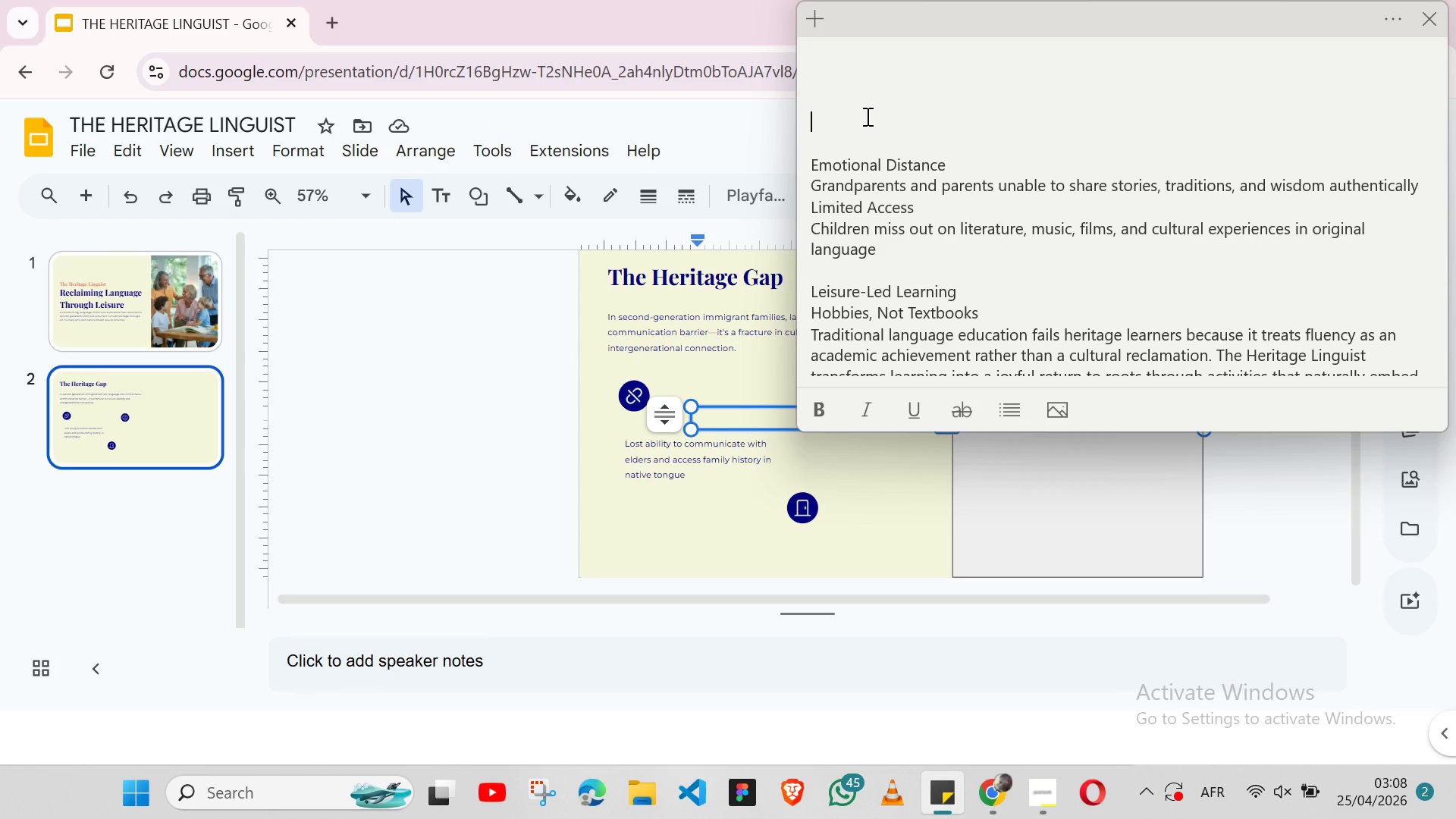 
key(Control+X)
 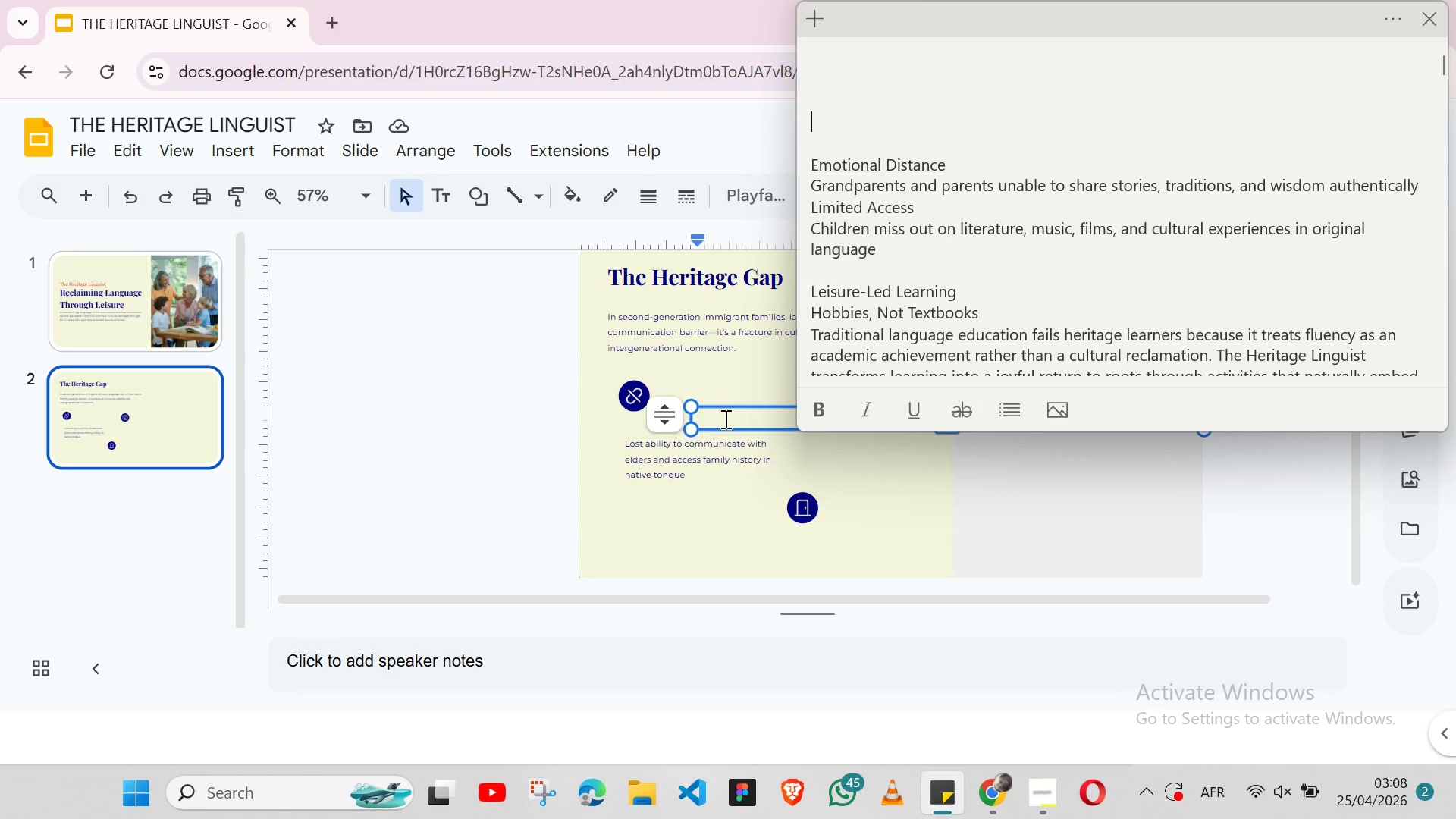 
left_click([723, 418])
 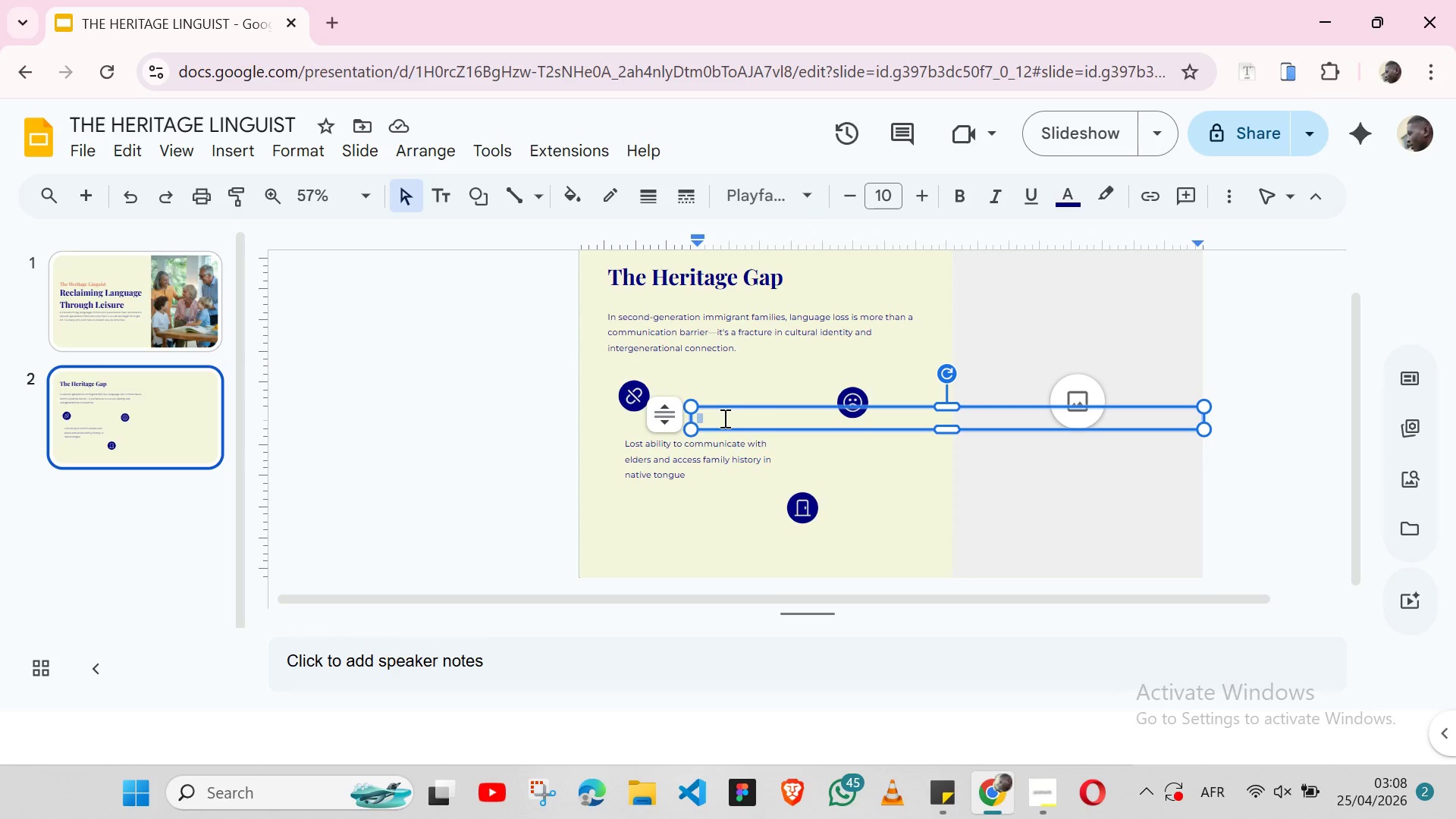 
key(Control+V)
 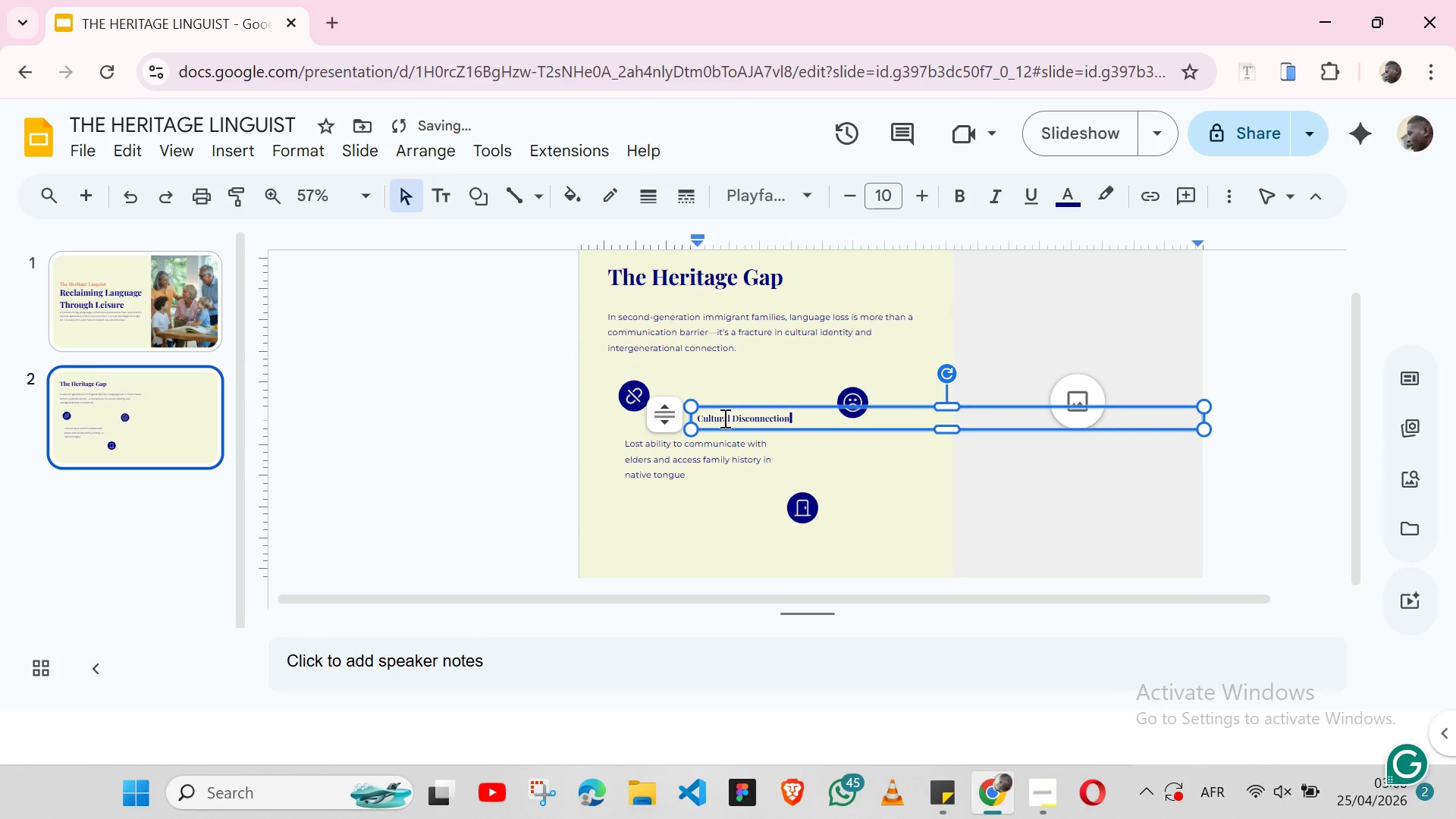 
double_click([723, 418])
 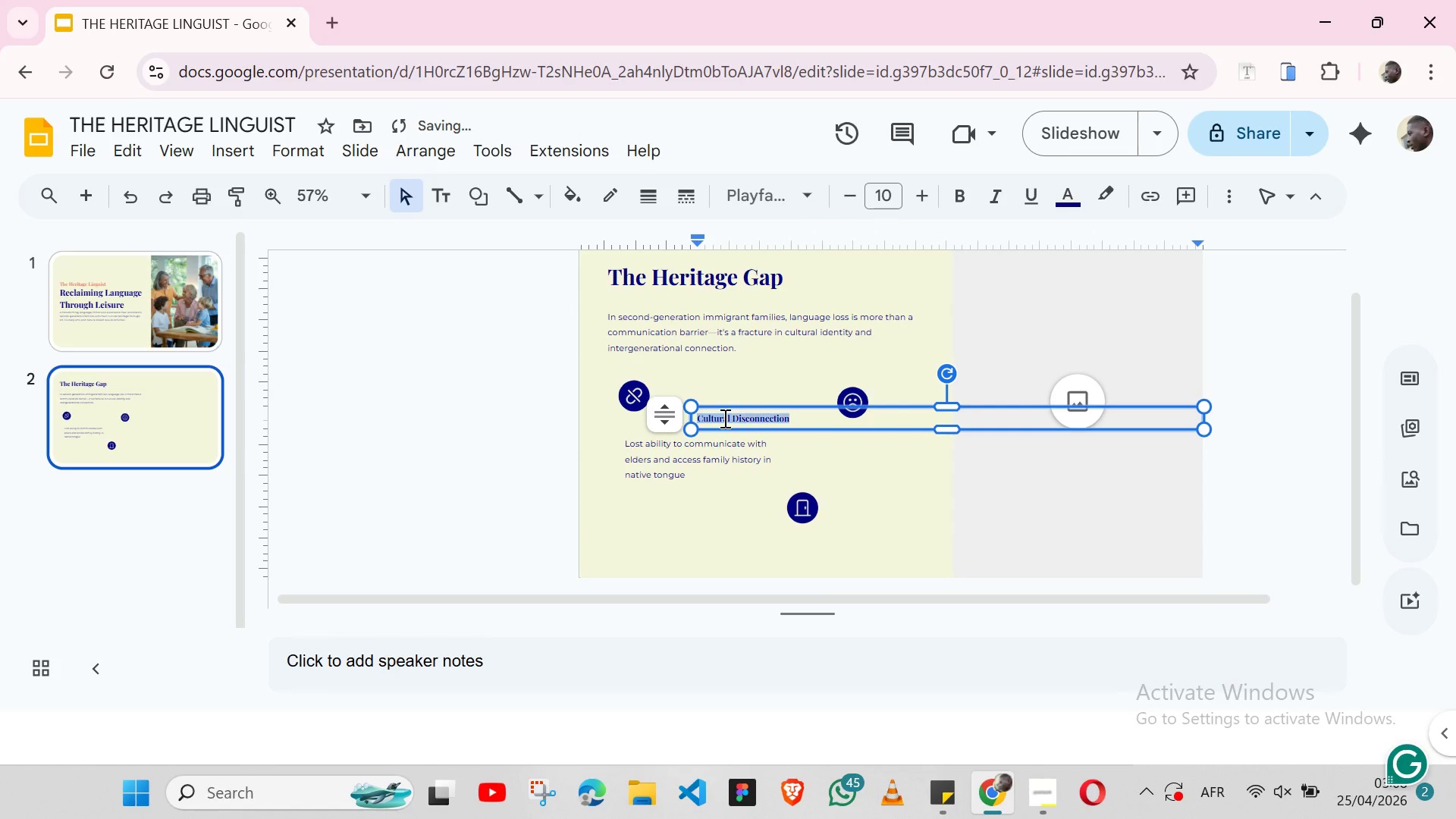 
triple_click([723, 418])
 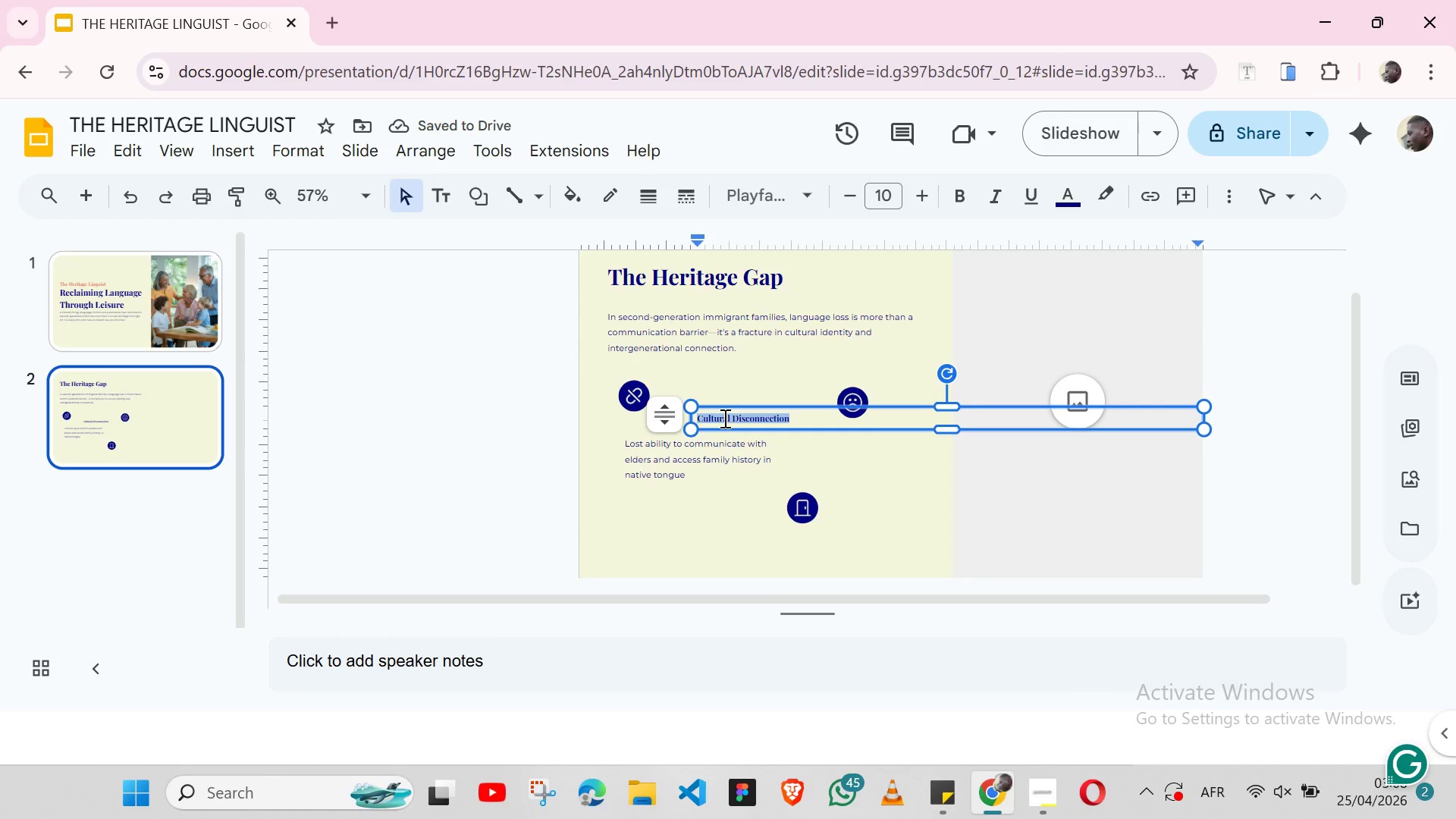 
key(Control+B)
 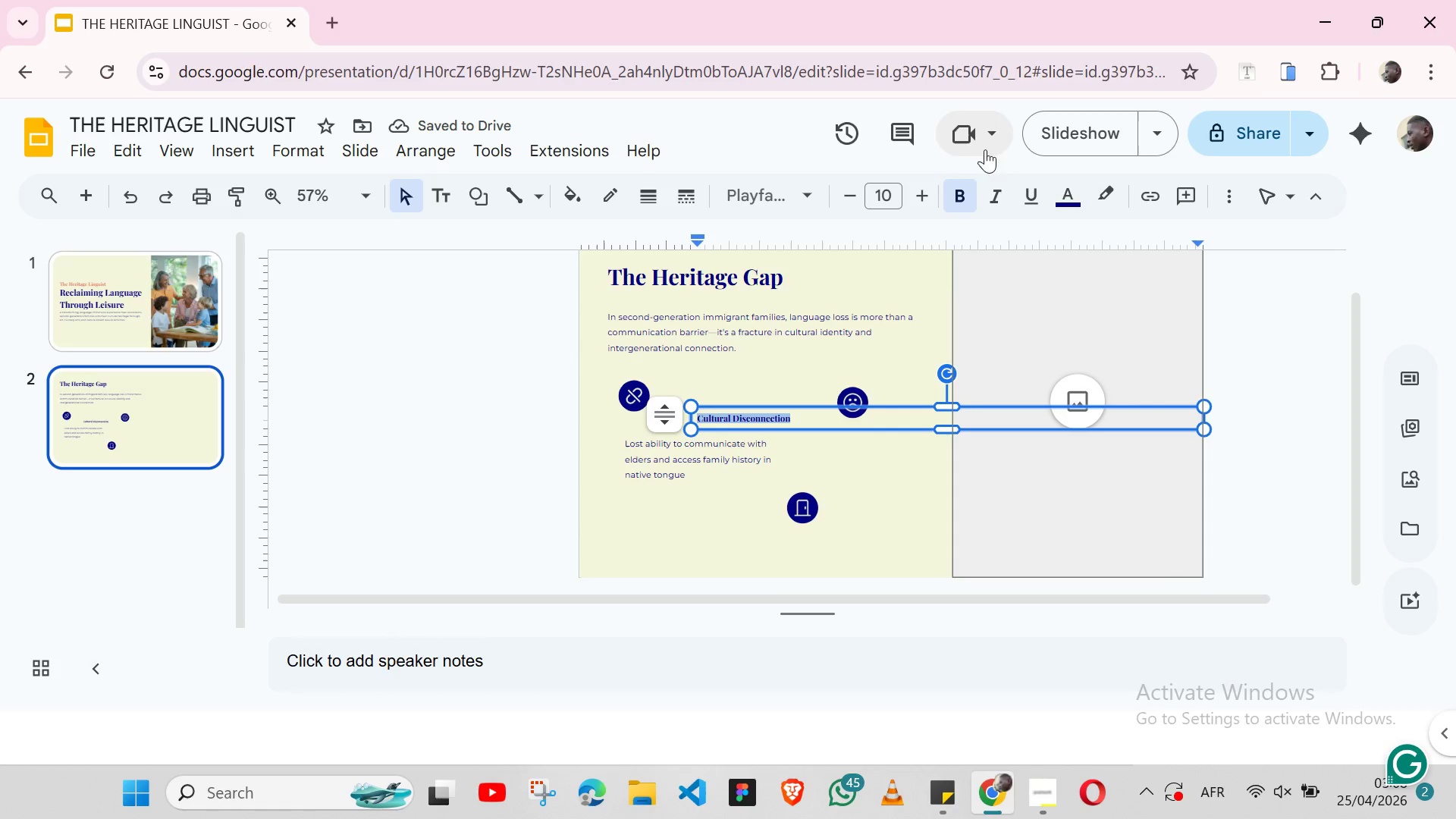 
left_click([927, 194])
 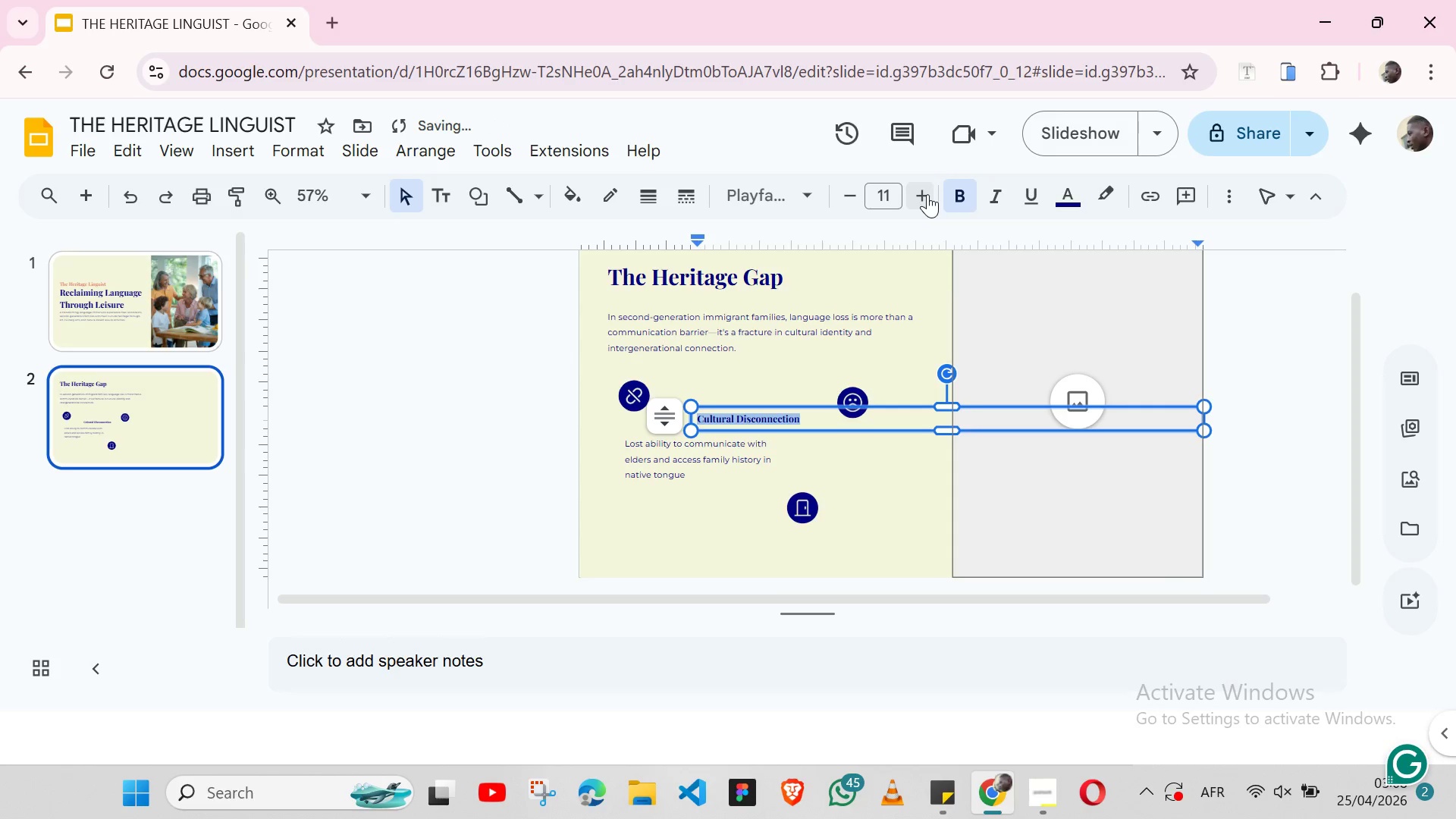 
left_click([927, 194])
 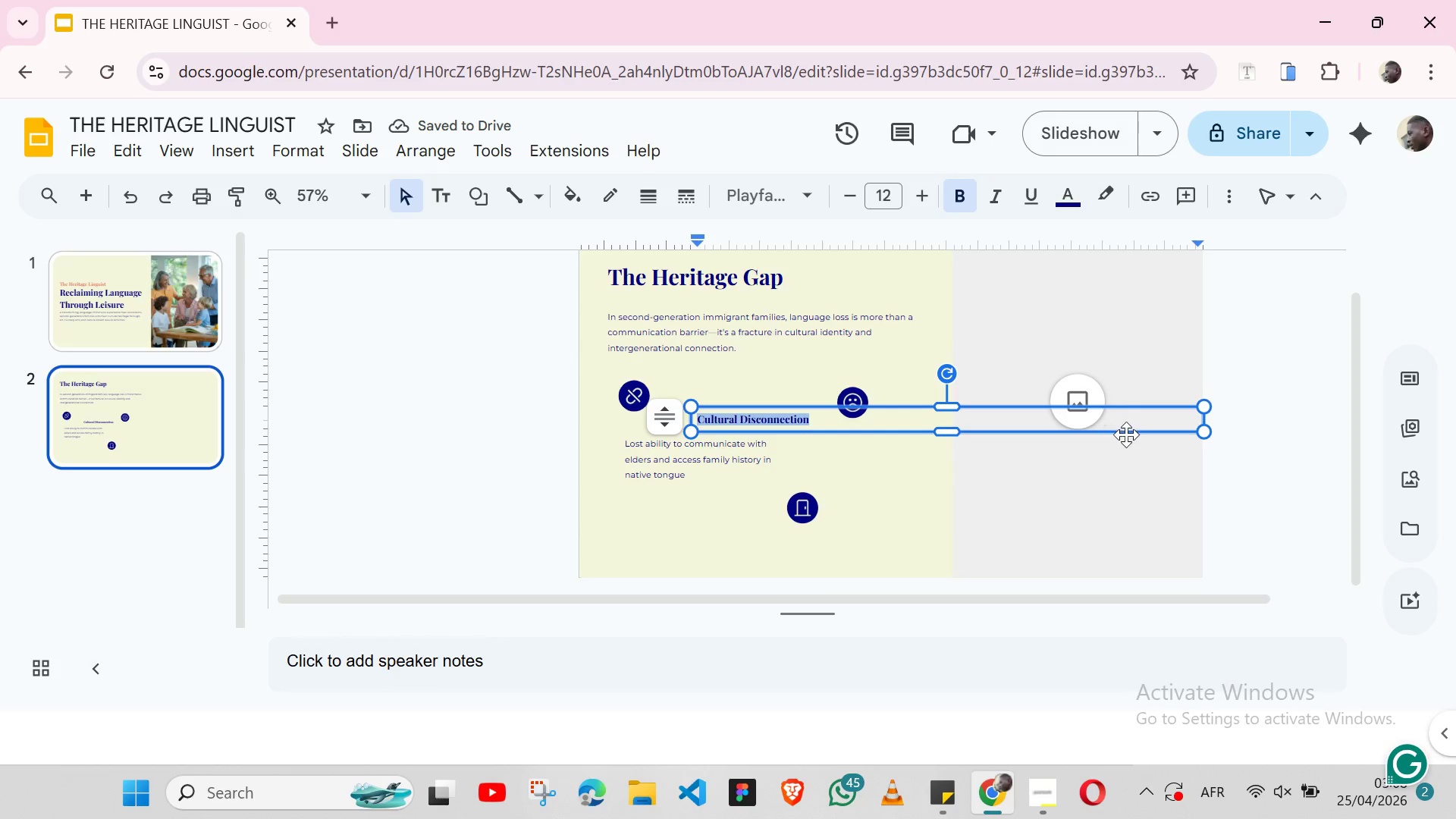 
left_click_drag(start_coordinate=[1209, 418], to_coordinate=[974, 432])
 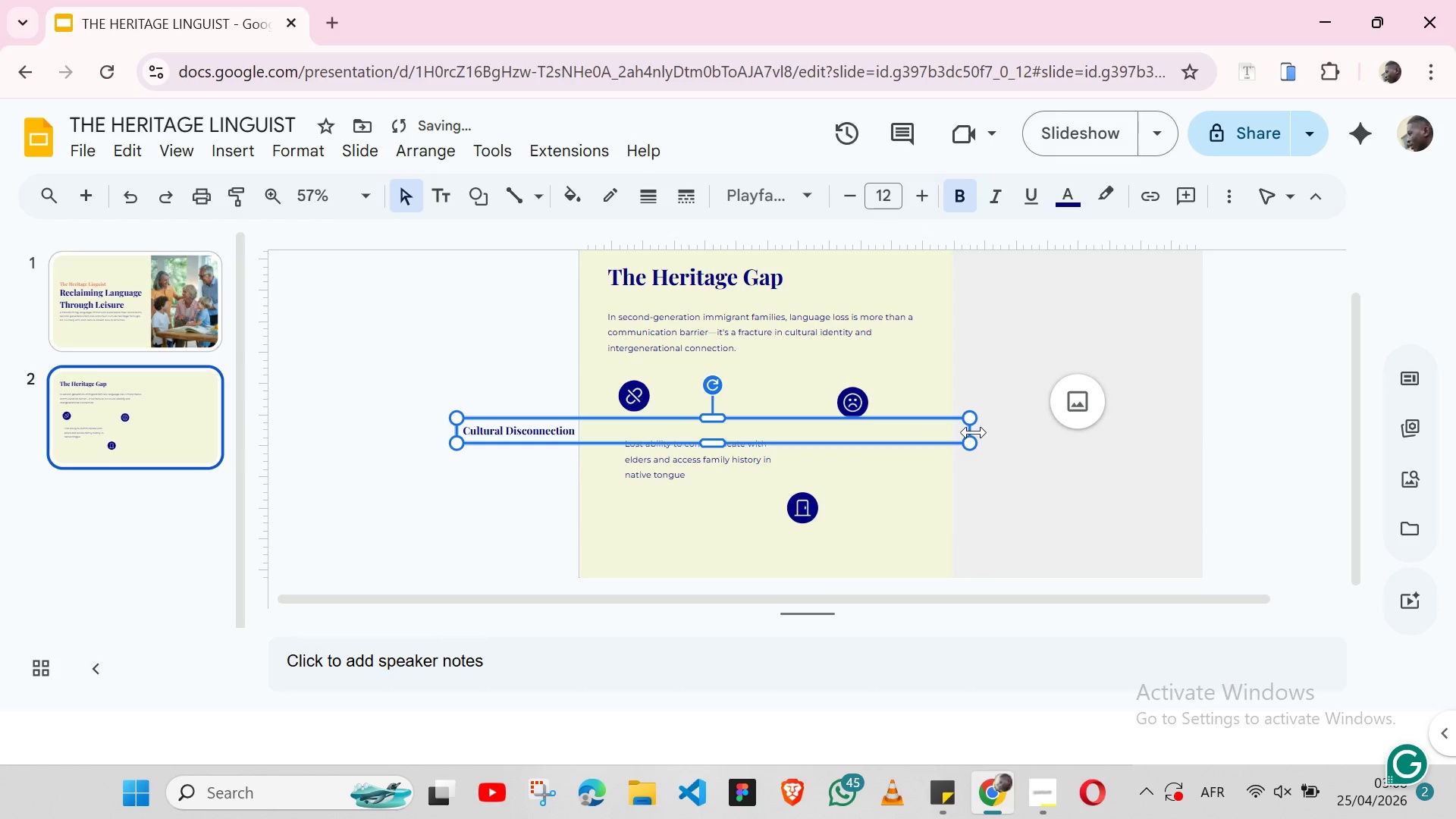 
key(Control+Z)
 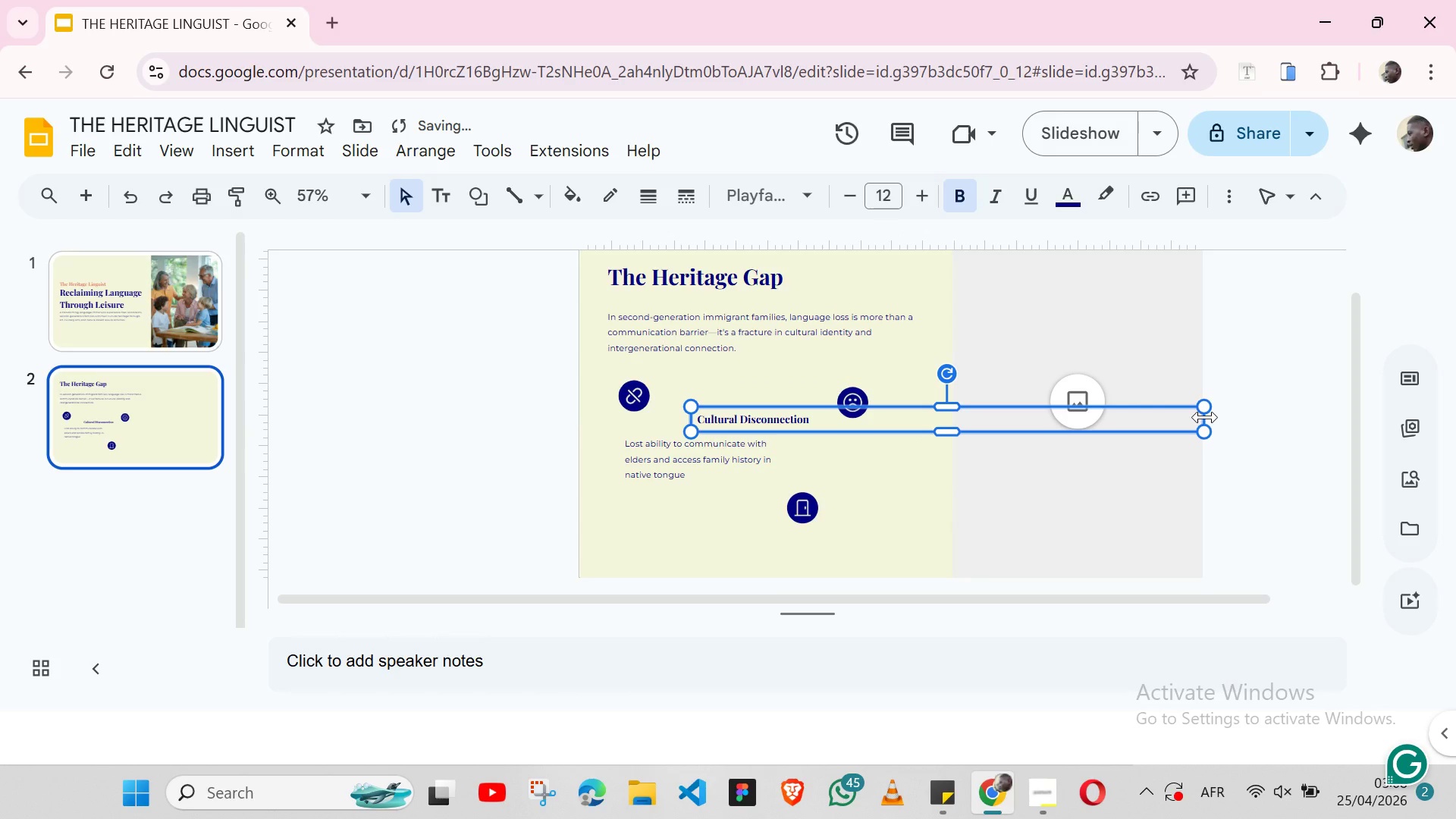 
left_click_drag(start_coordinate=[1205, 417], to_coordinate=[830, 424])
 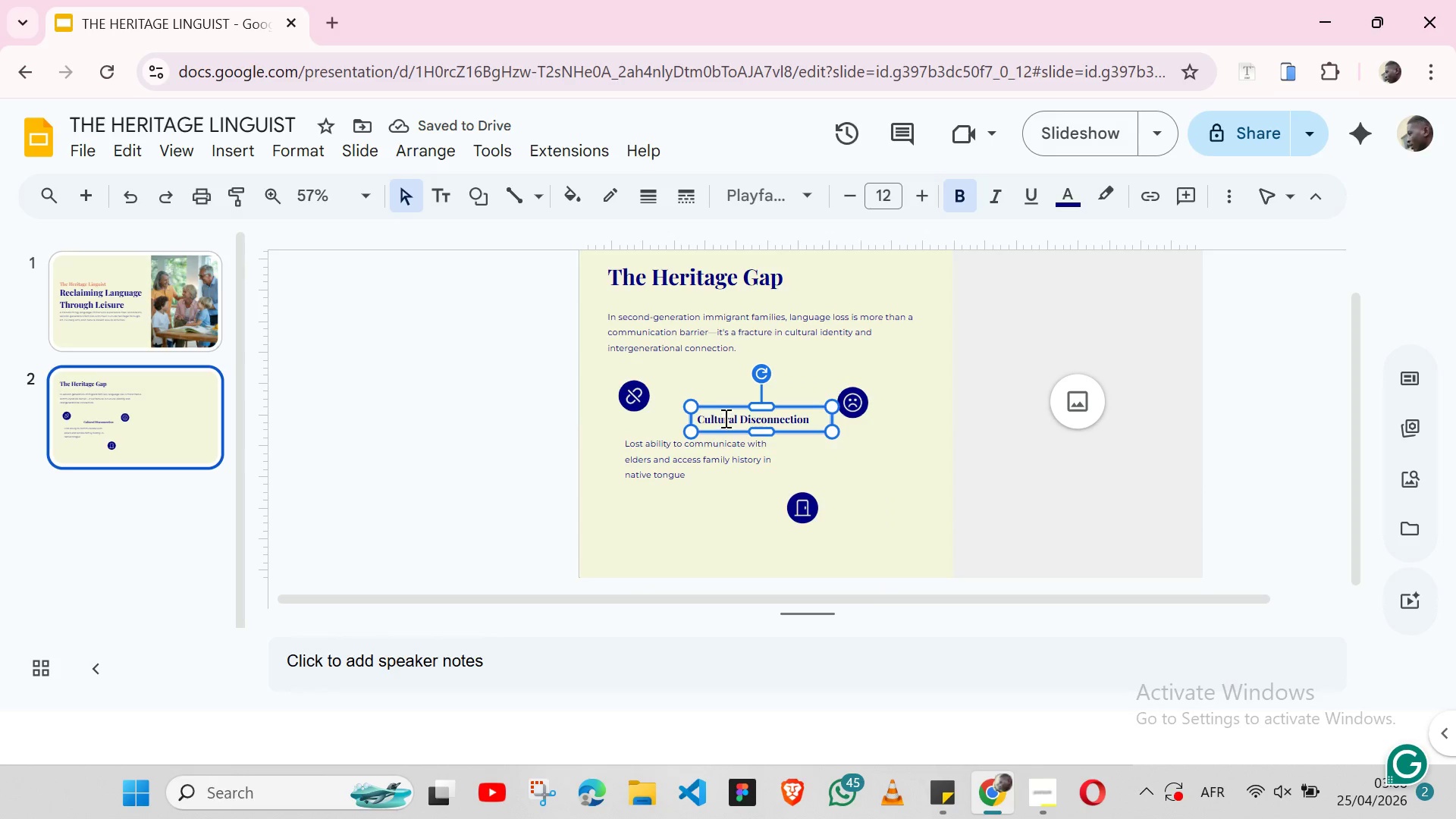 
left_click_drag(start_coordinate=[724, 403], to_coordinate=[650, 413])
 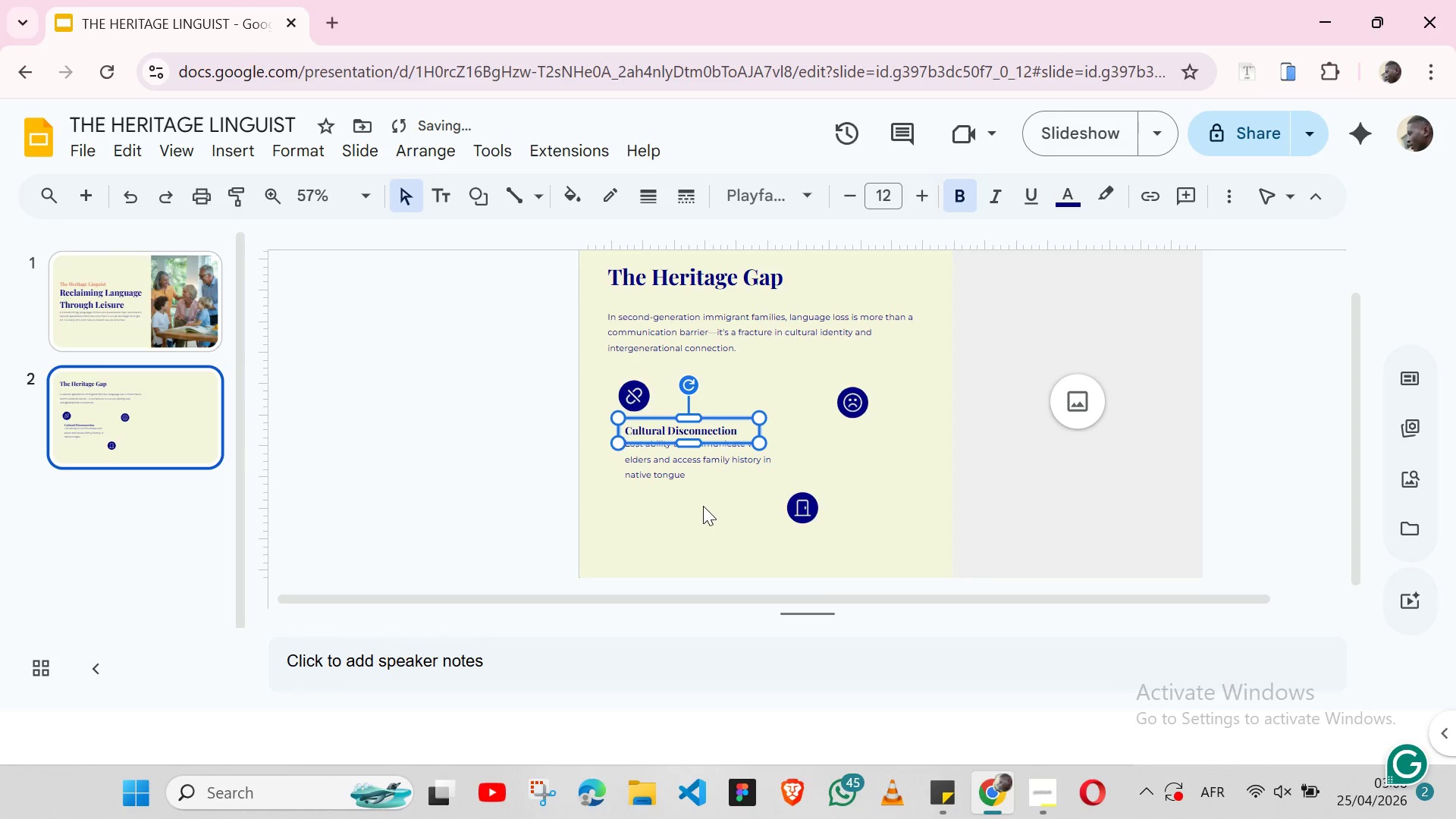 
left_click([703, 506])
 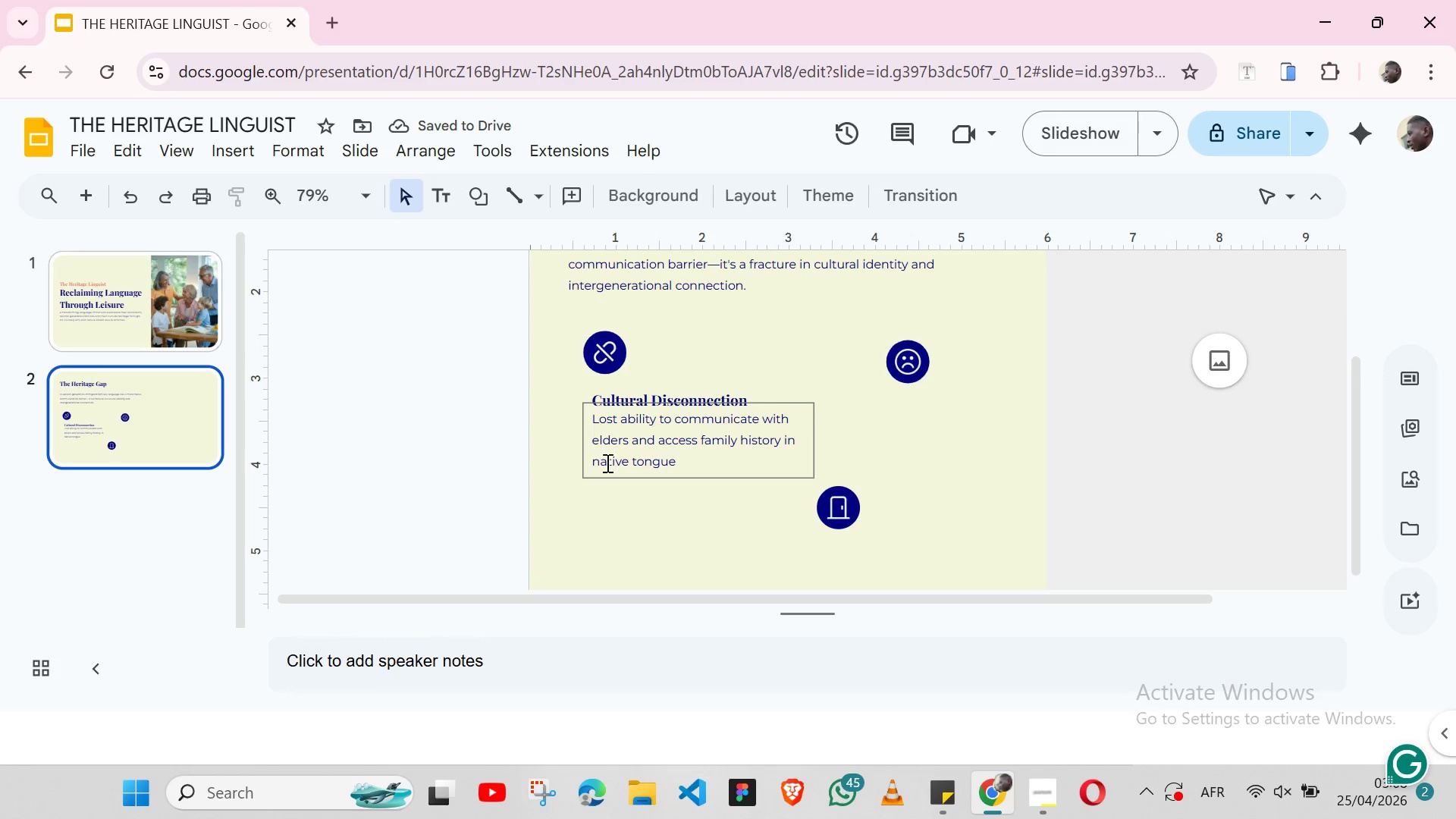 
left_click([604, 475])
 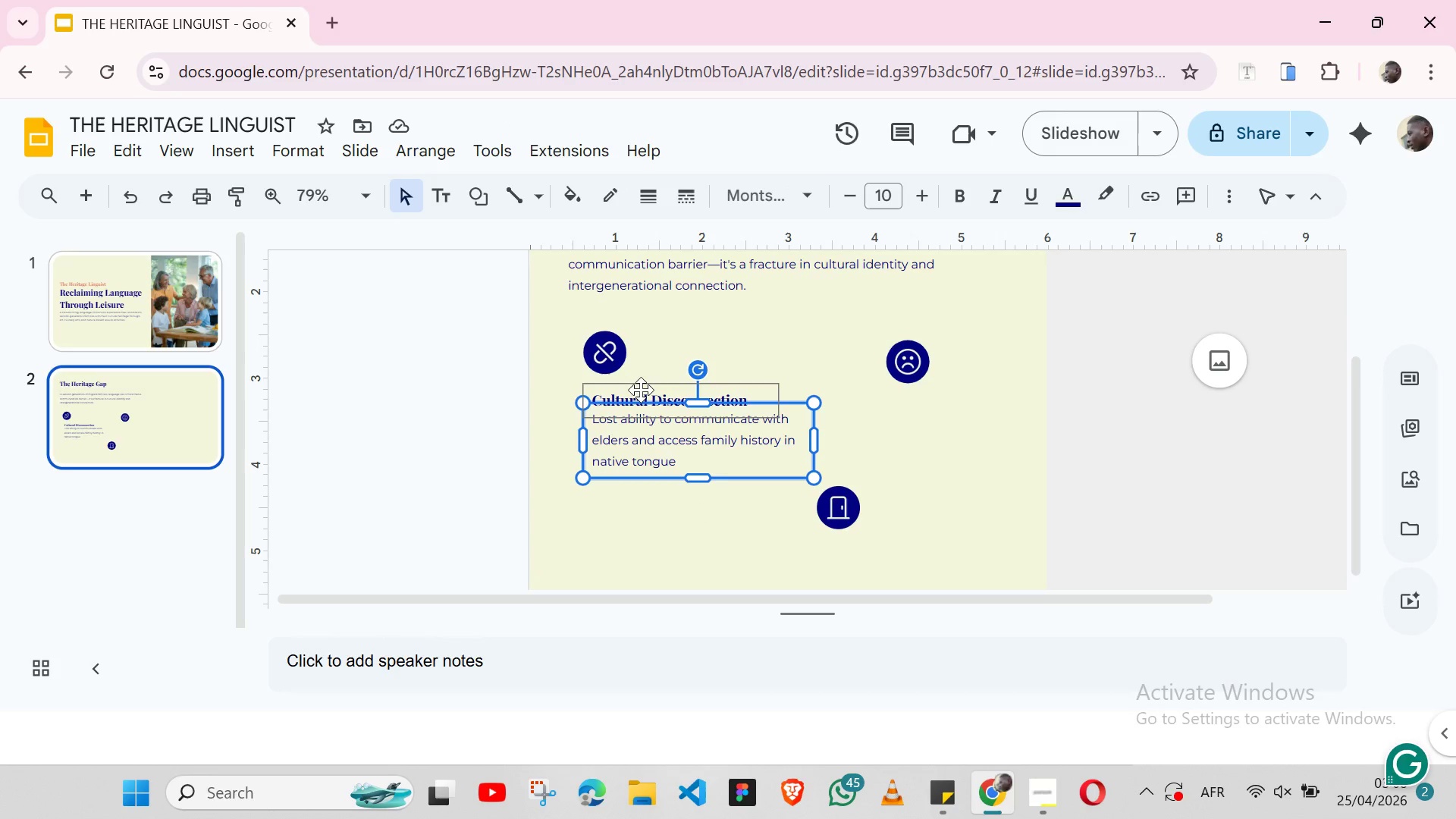 
key(ArrowDown)
 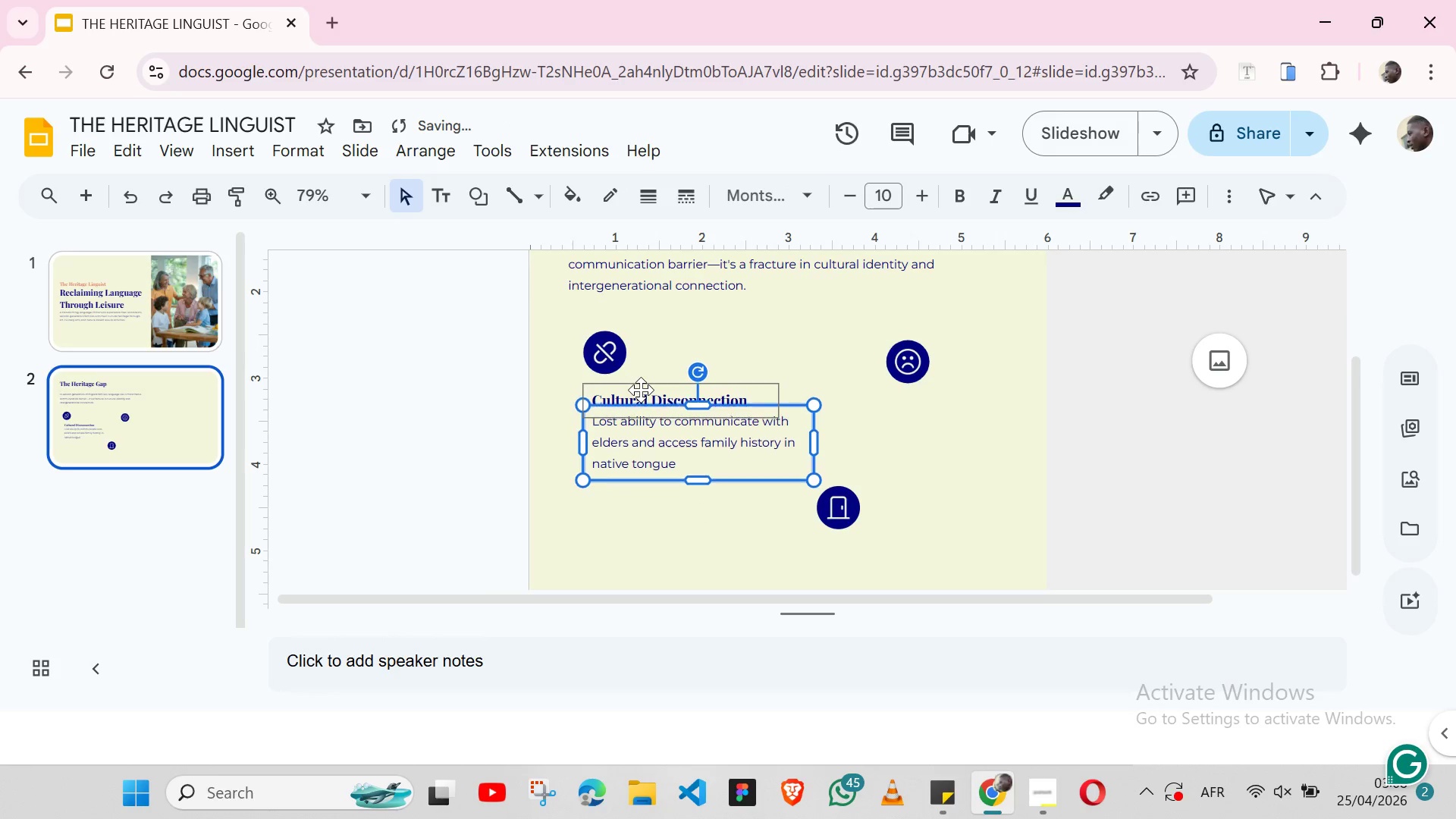 
key(ArrowDown)
 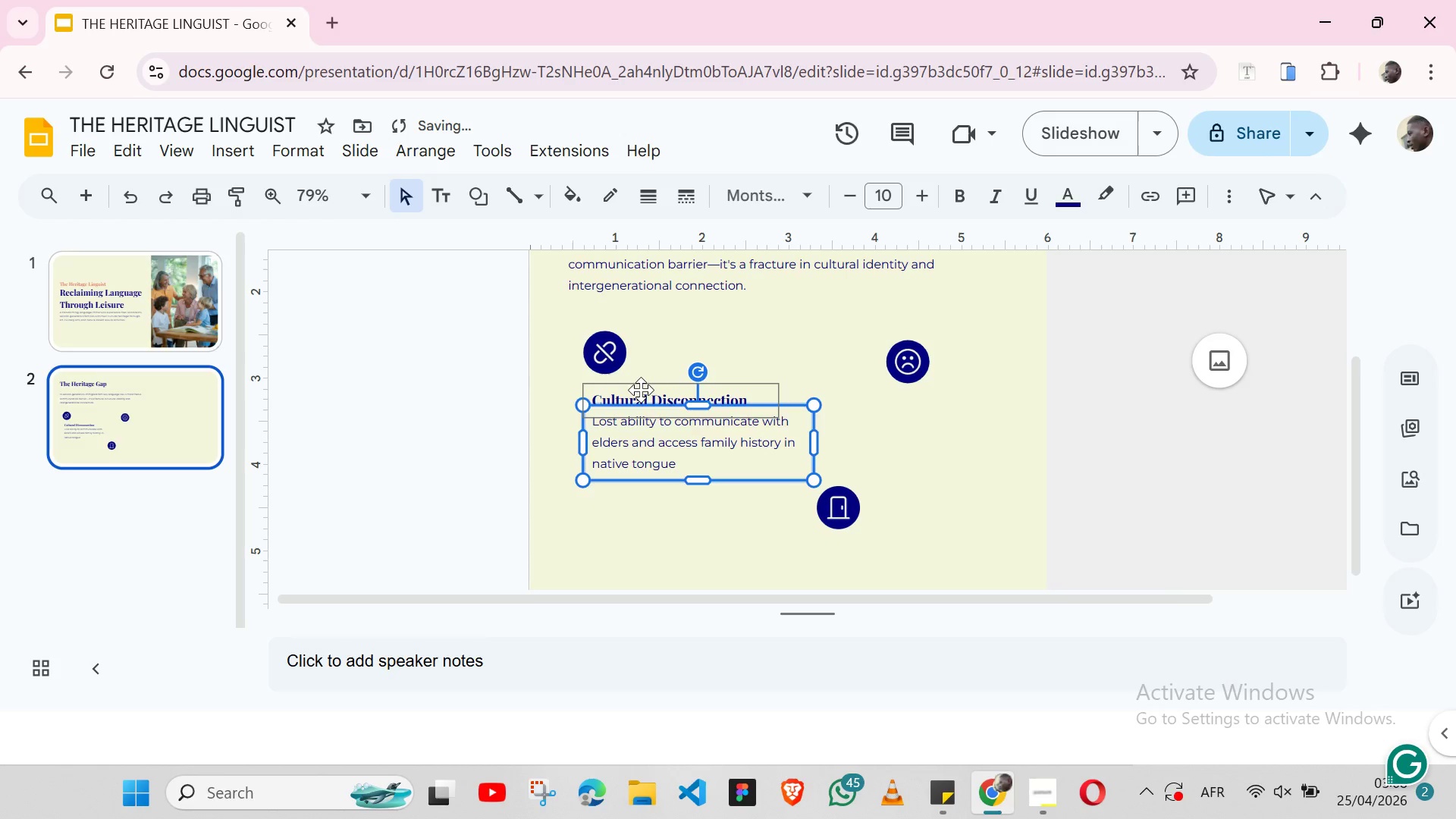 
key(ArrowUp)
 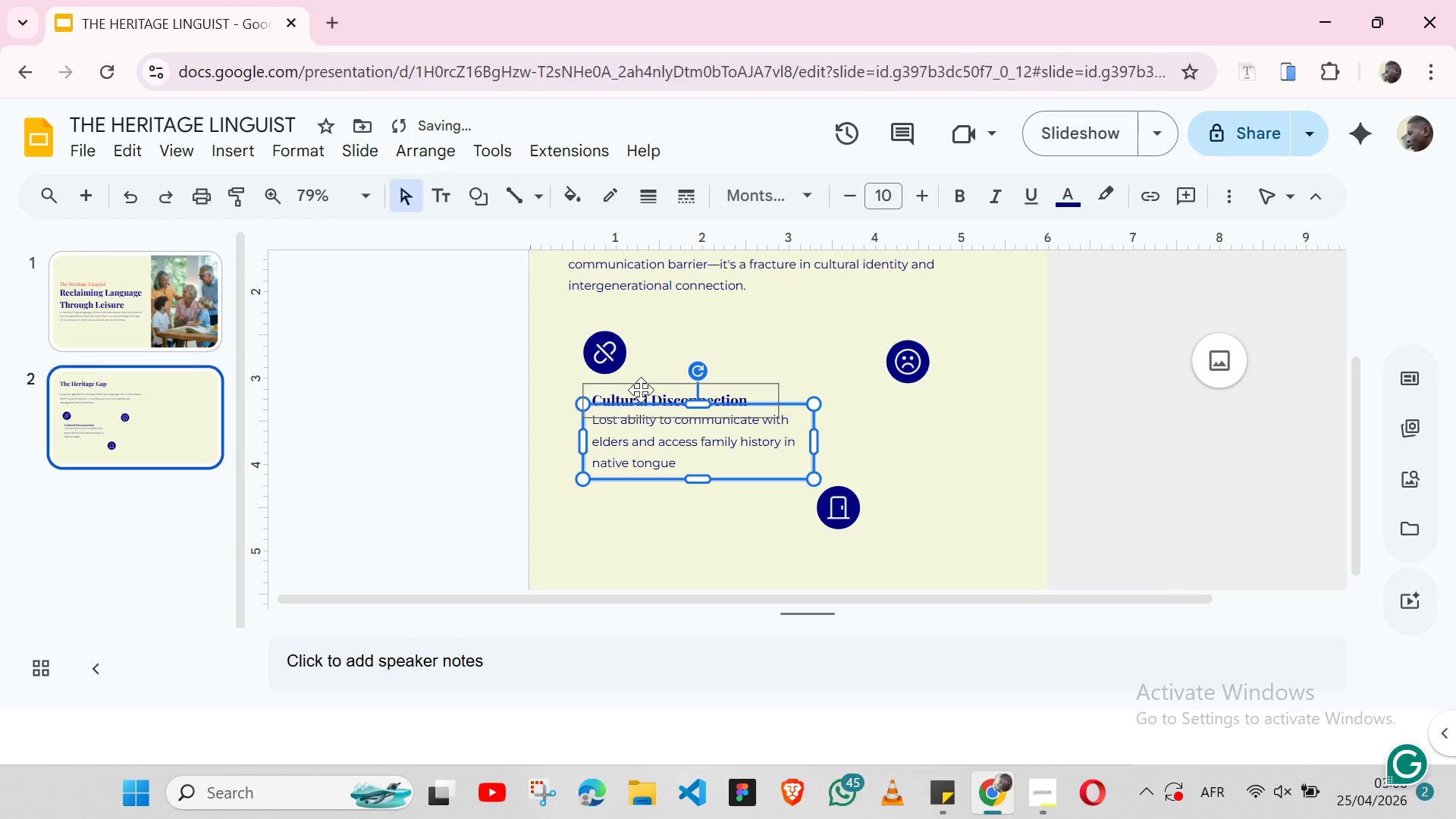 
hold_key(key=ShiftLeft, duration=1.53)
left_click([645, 384])
 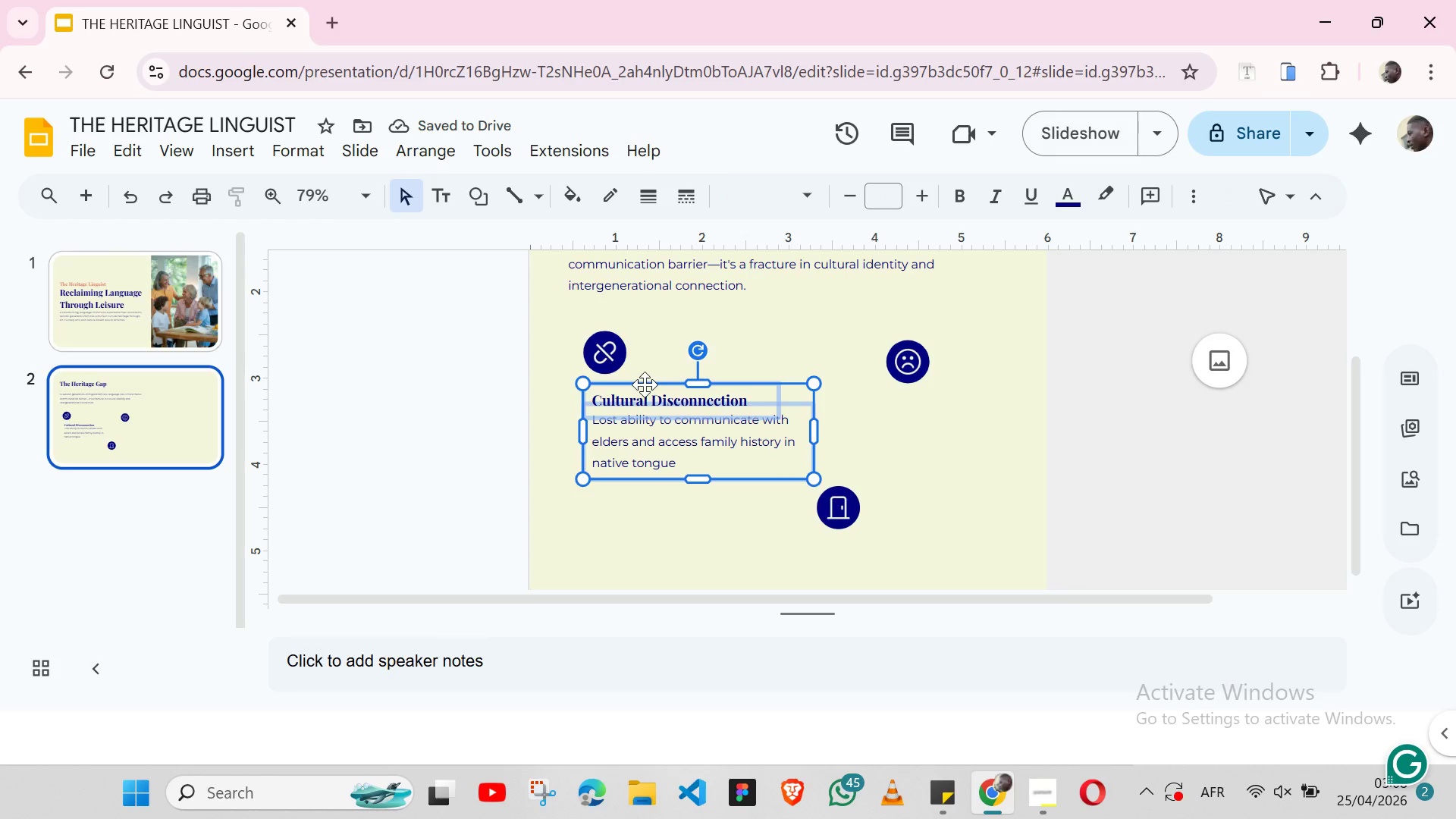 
hold_key(key=ShiftLeft, duration=0.62)
 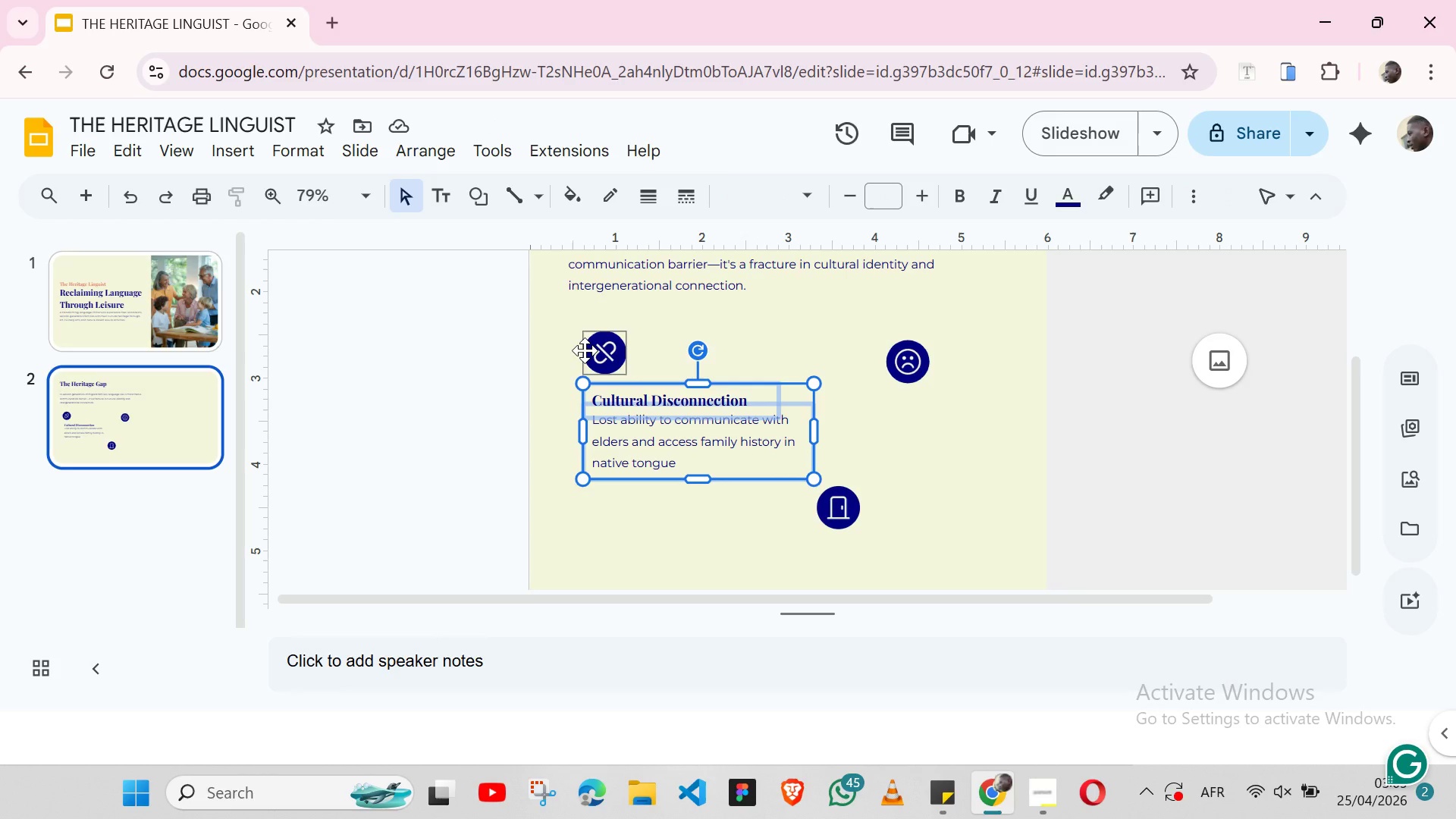 
hold_key(key=ShiftLeft, duration=0.86)
left_click([585, 350])
 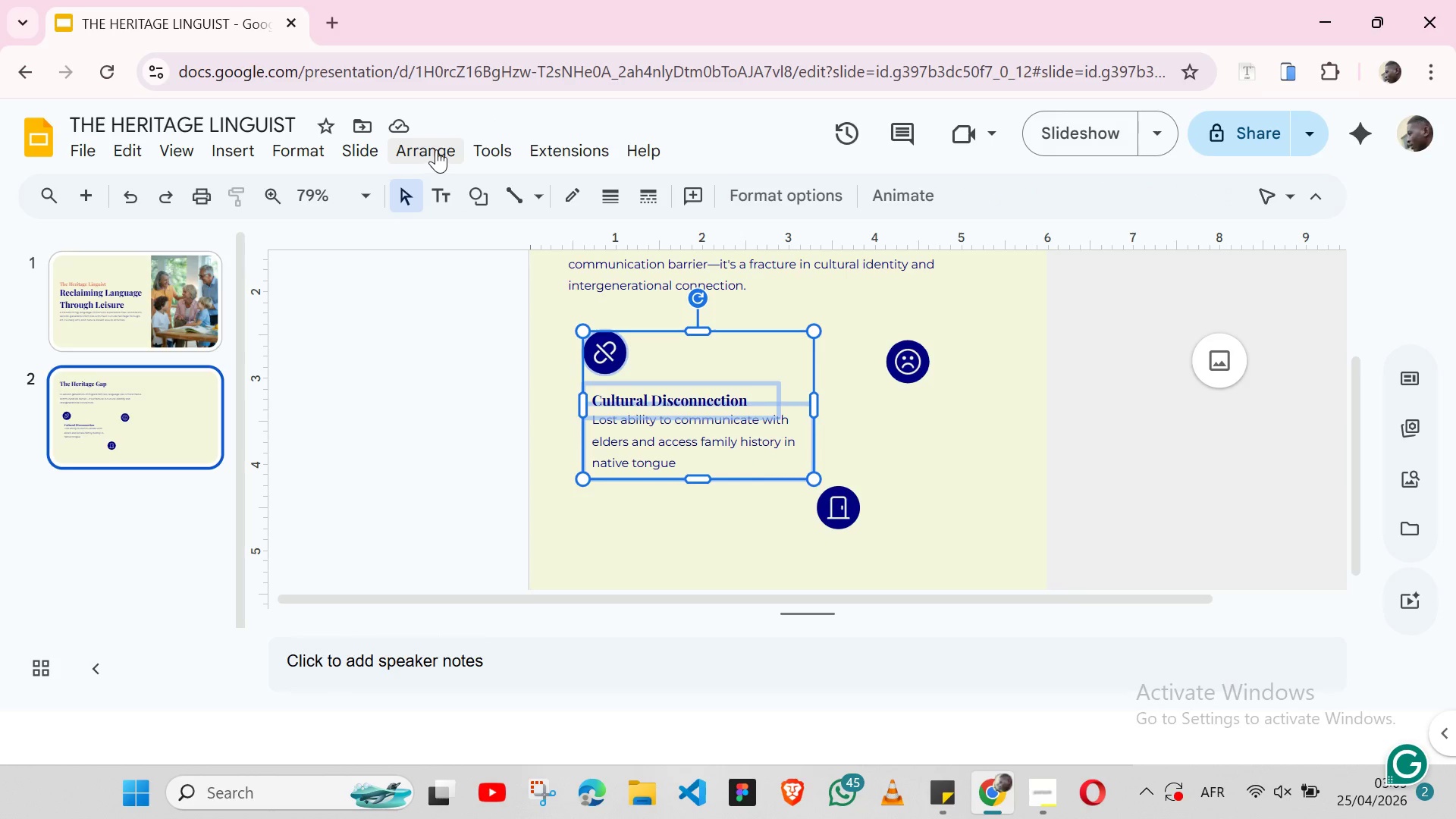 
left_click([436, 149])
 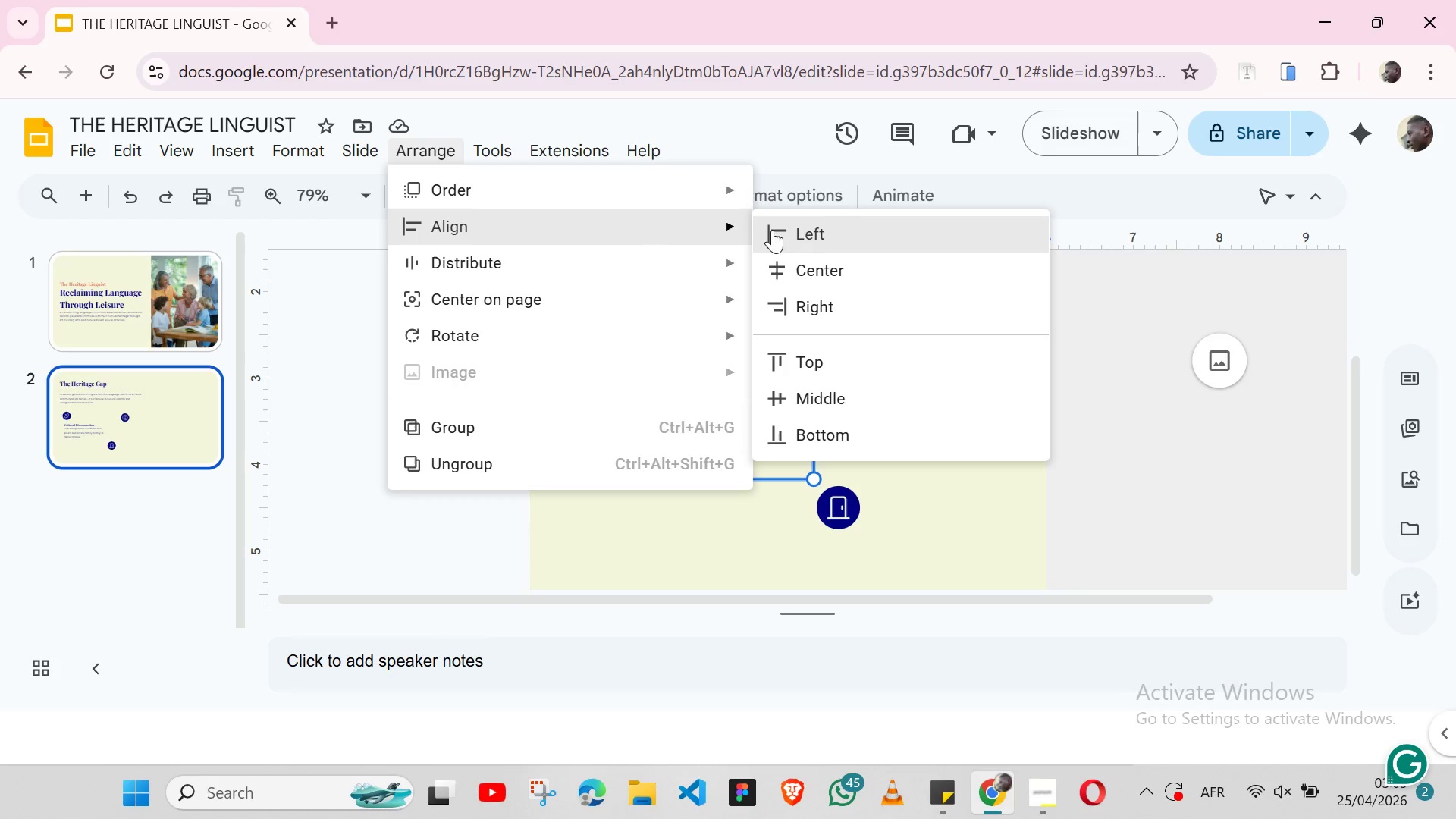 
left_click([811, 231])
 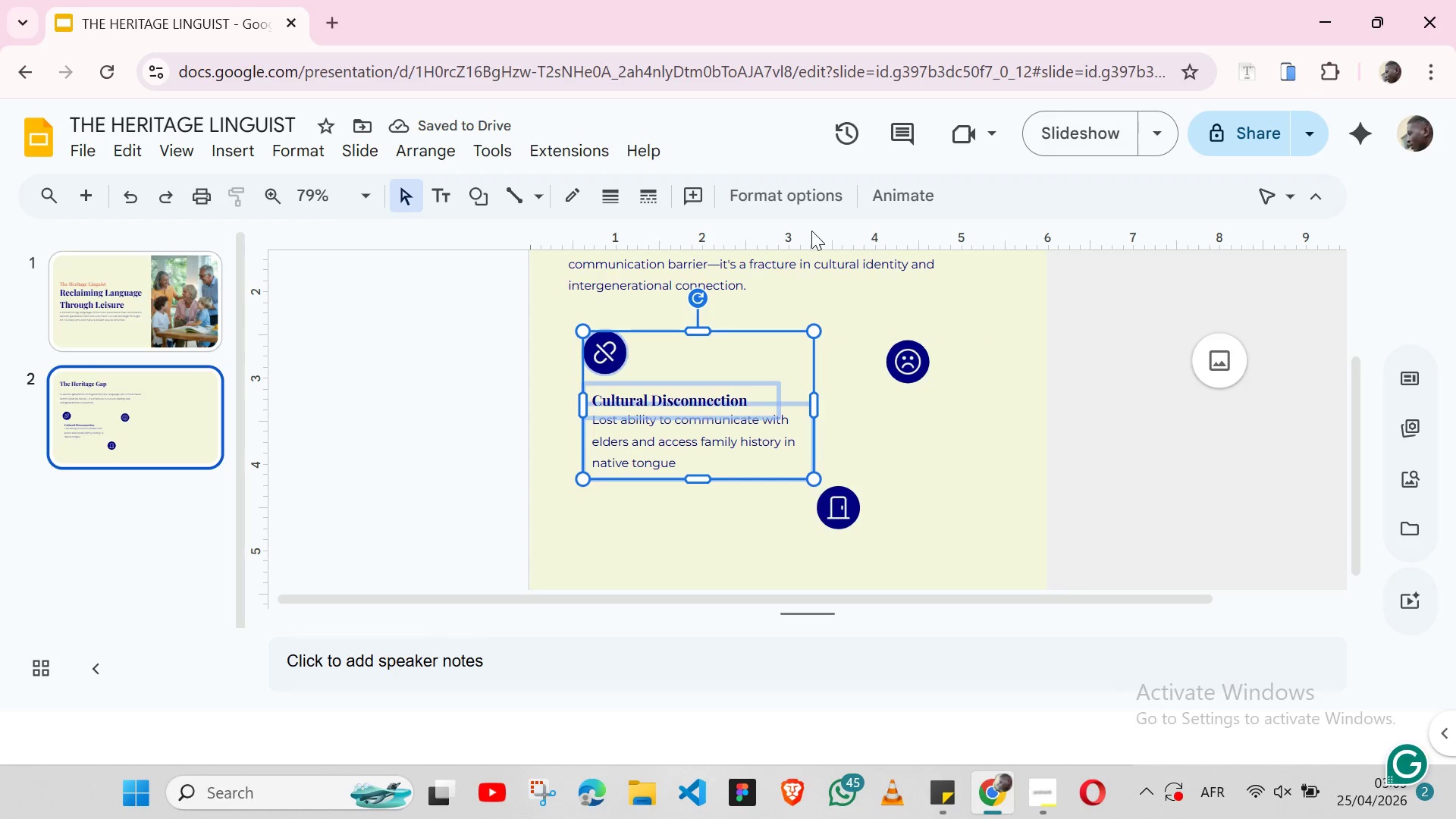 
left_click([667, 532])
 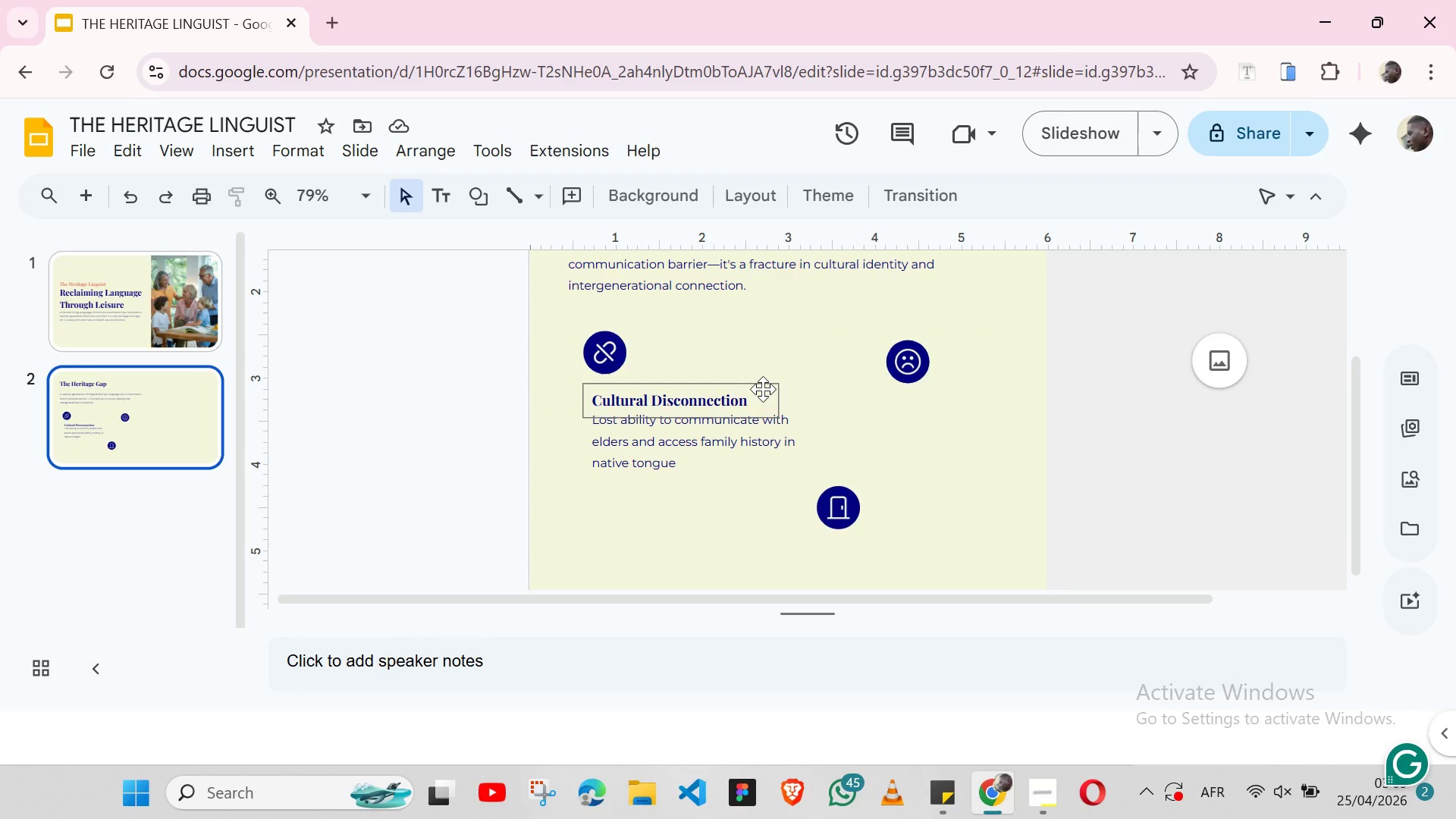 
left_click([763, 389])
 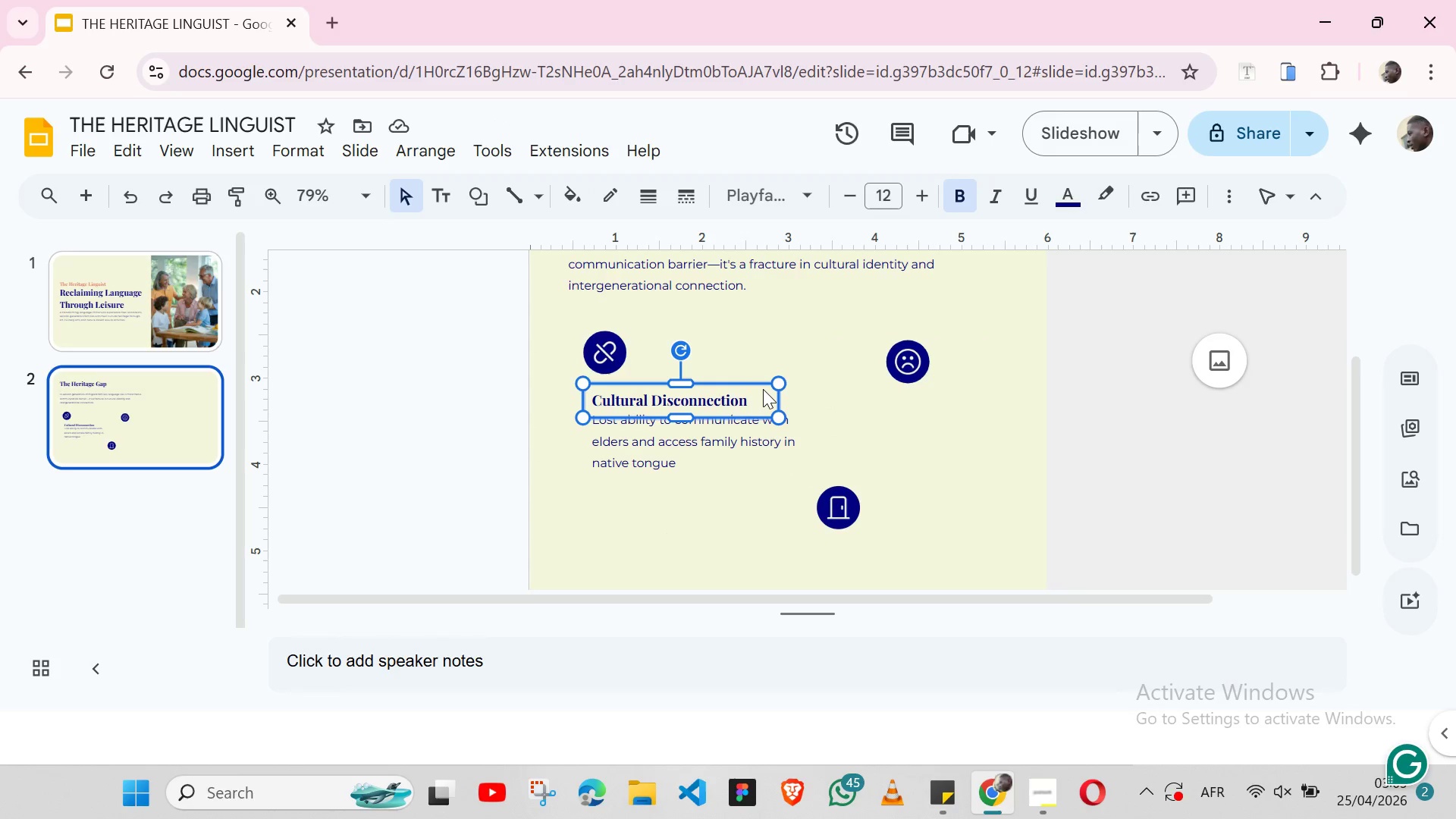 
hold_key(key=ShiftLeft, duration=1.53)
left_click([662, 476])
 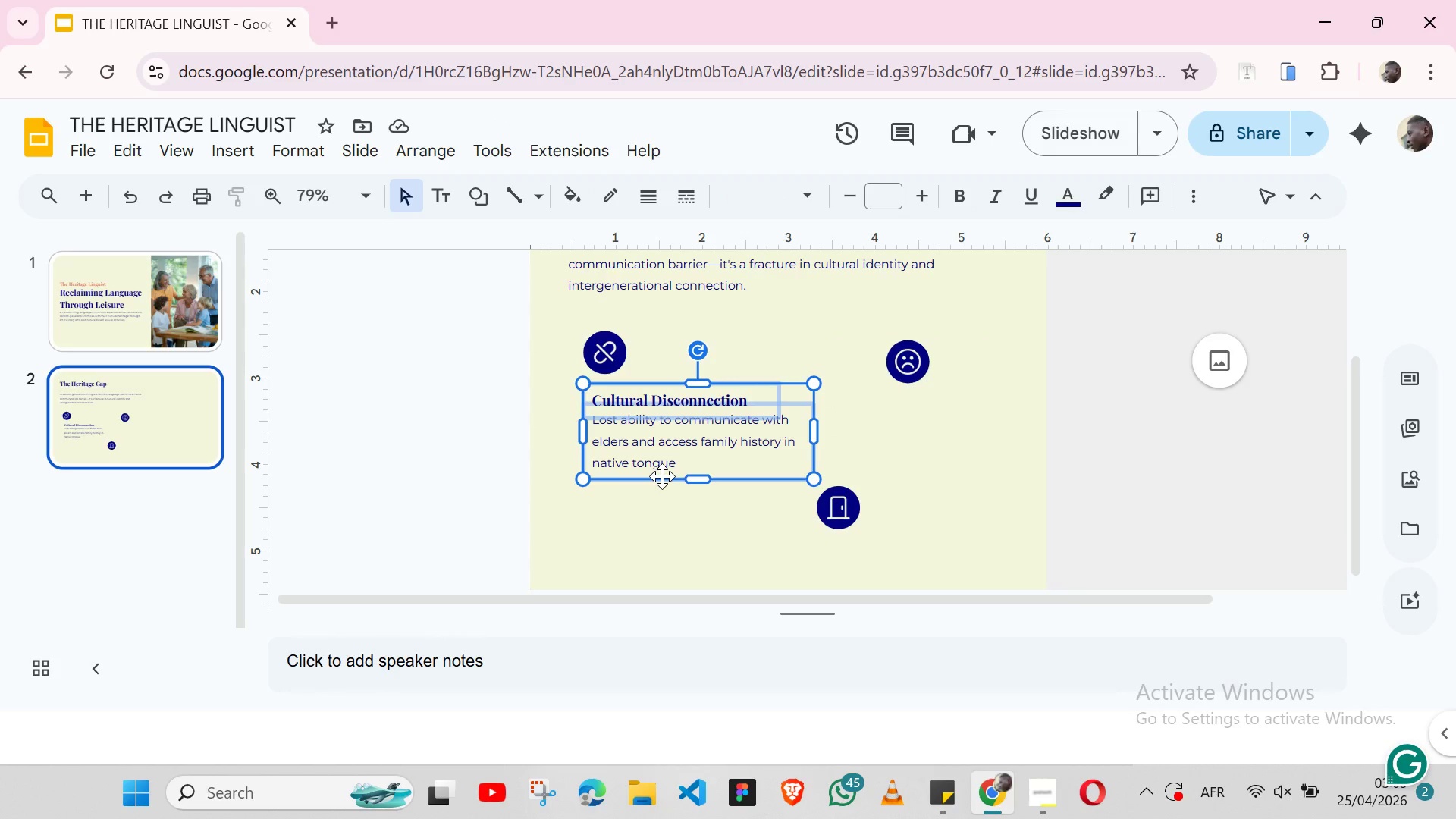 
hold_key(key=ShiftLeft, duration=1.03)
 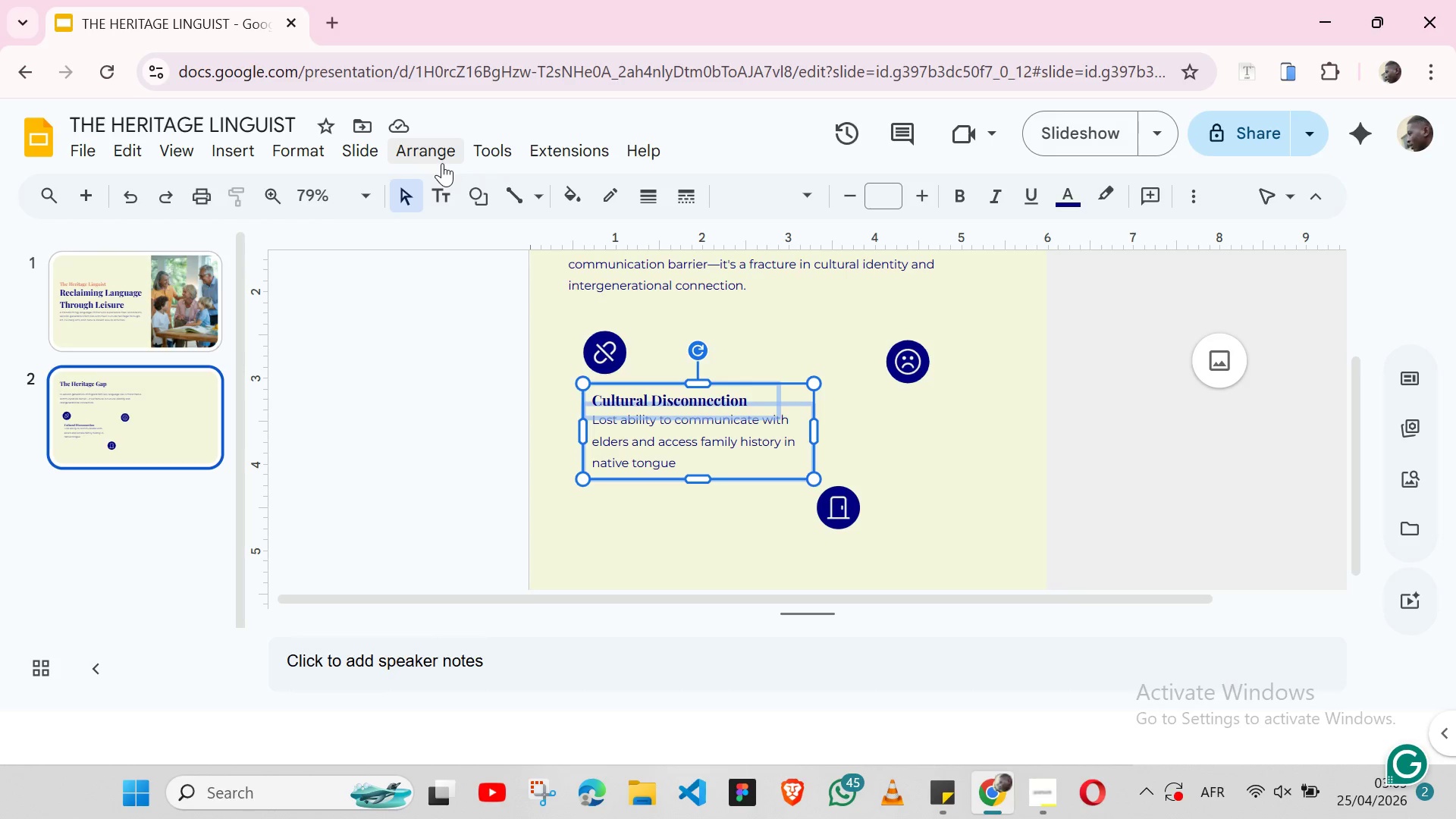 
left_click([442, 163])
 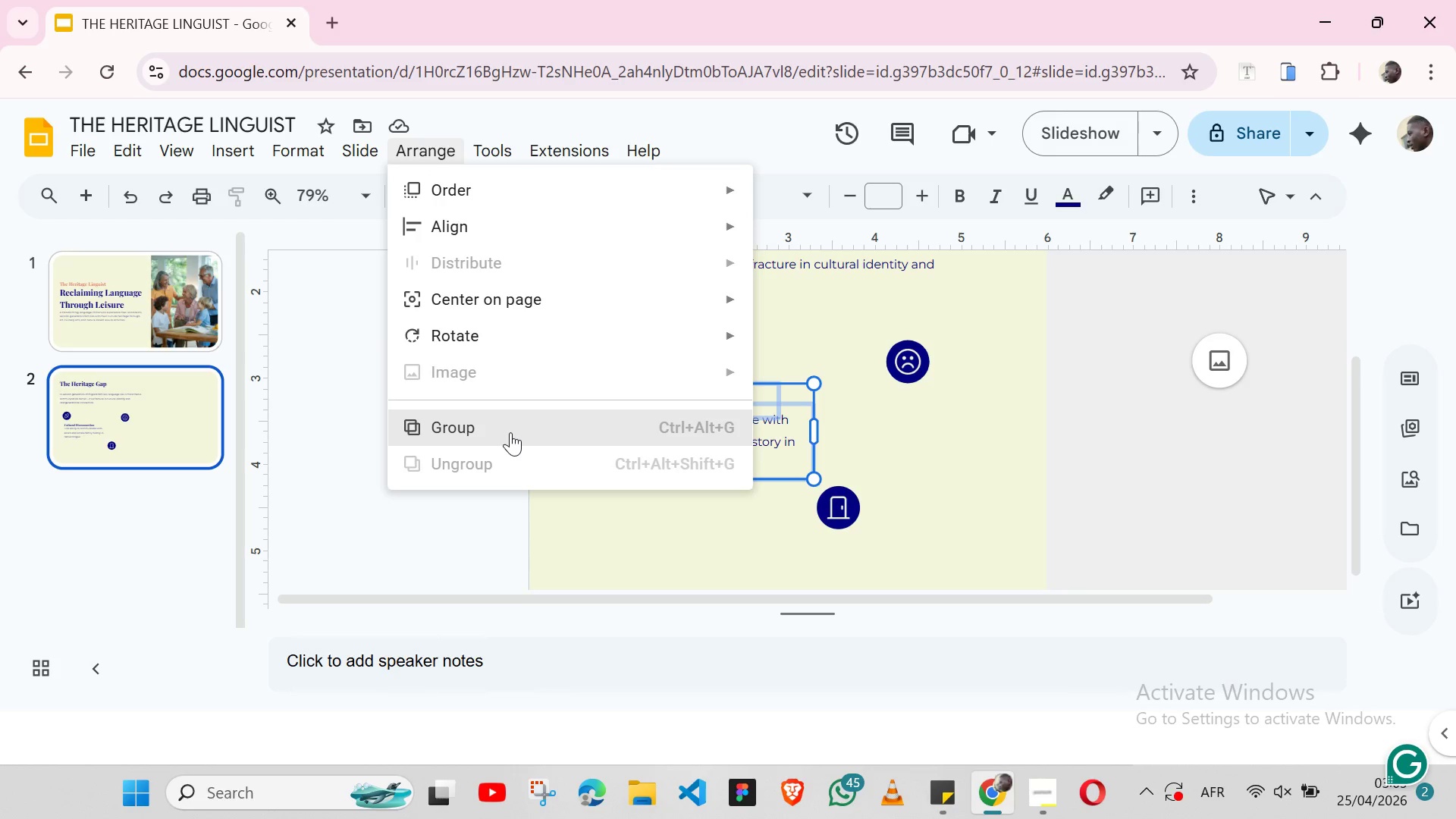 
left_click([510, 432])
 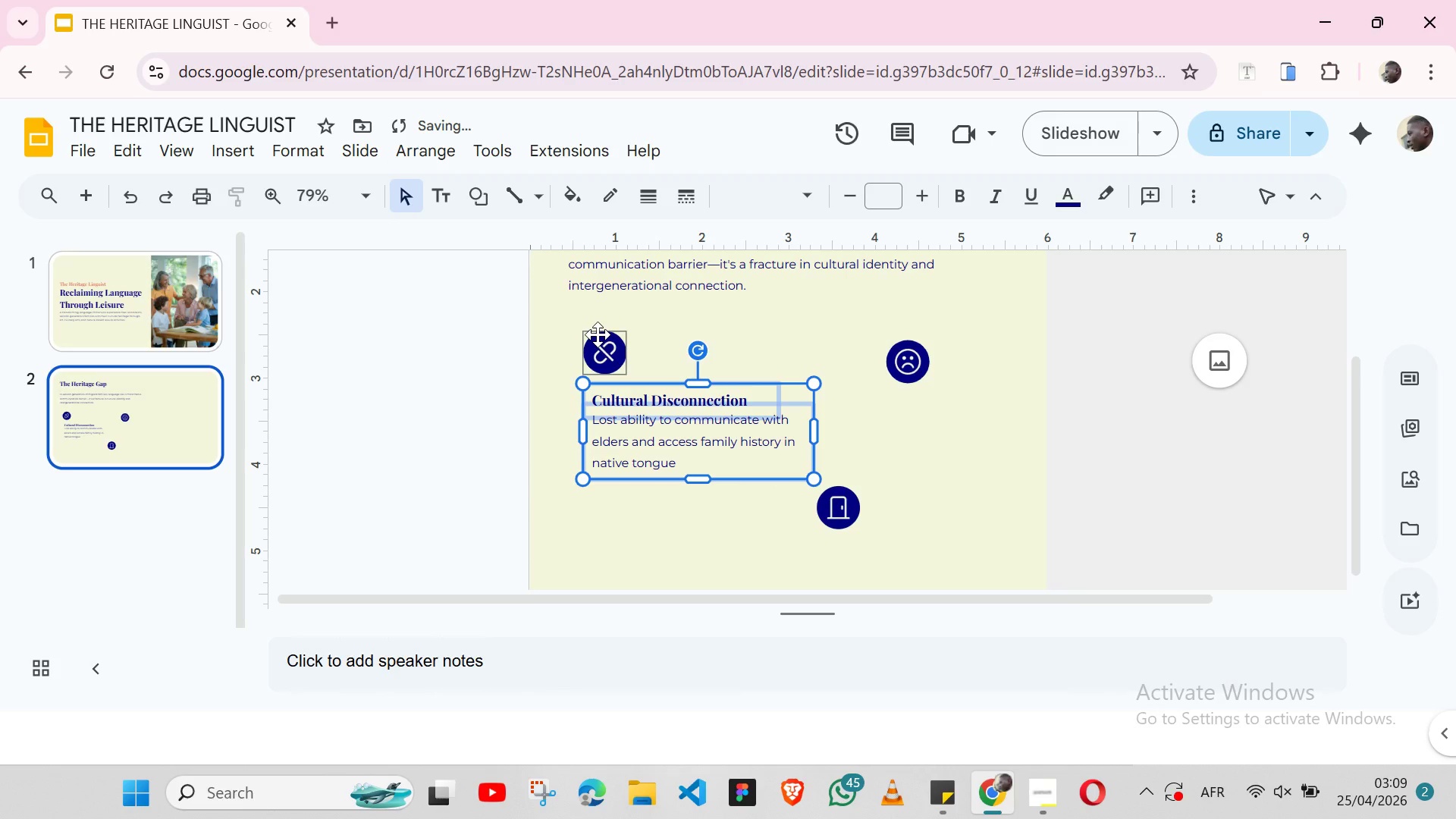 
key(ArrowUp)
 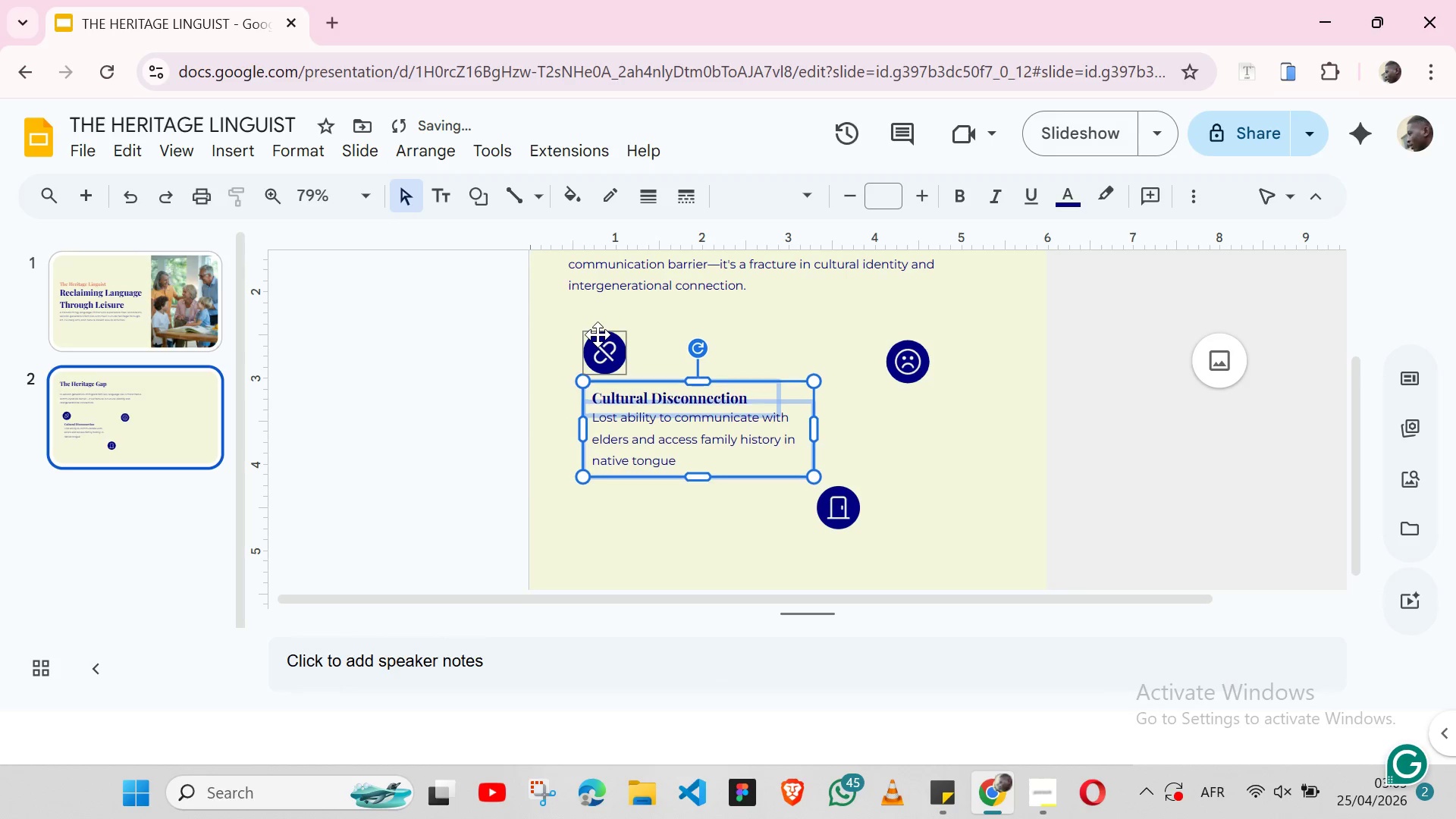 
key(ArrowUp)
 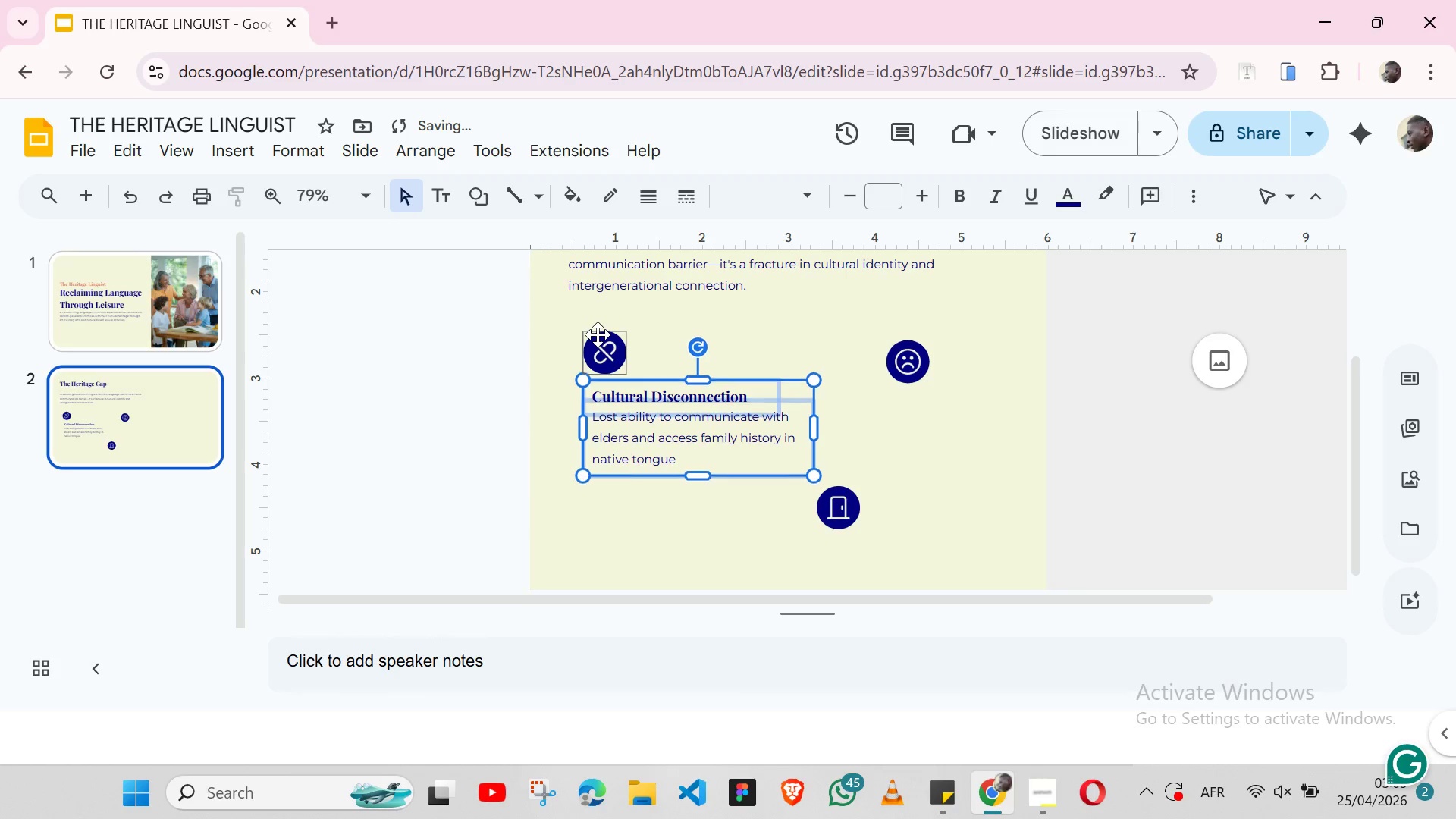 
key(ArrowUp)
 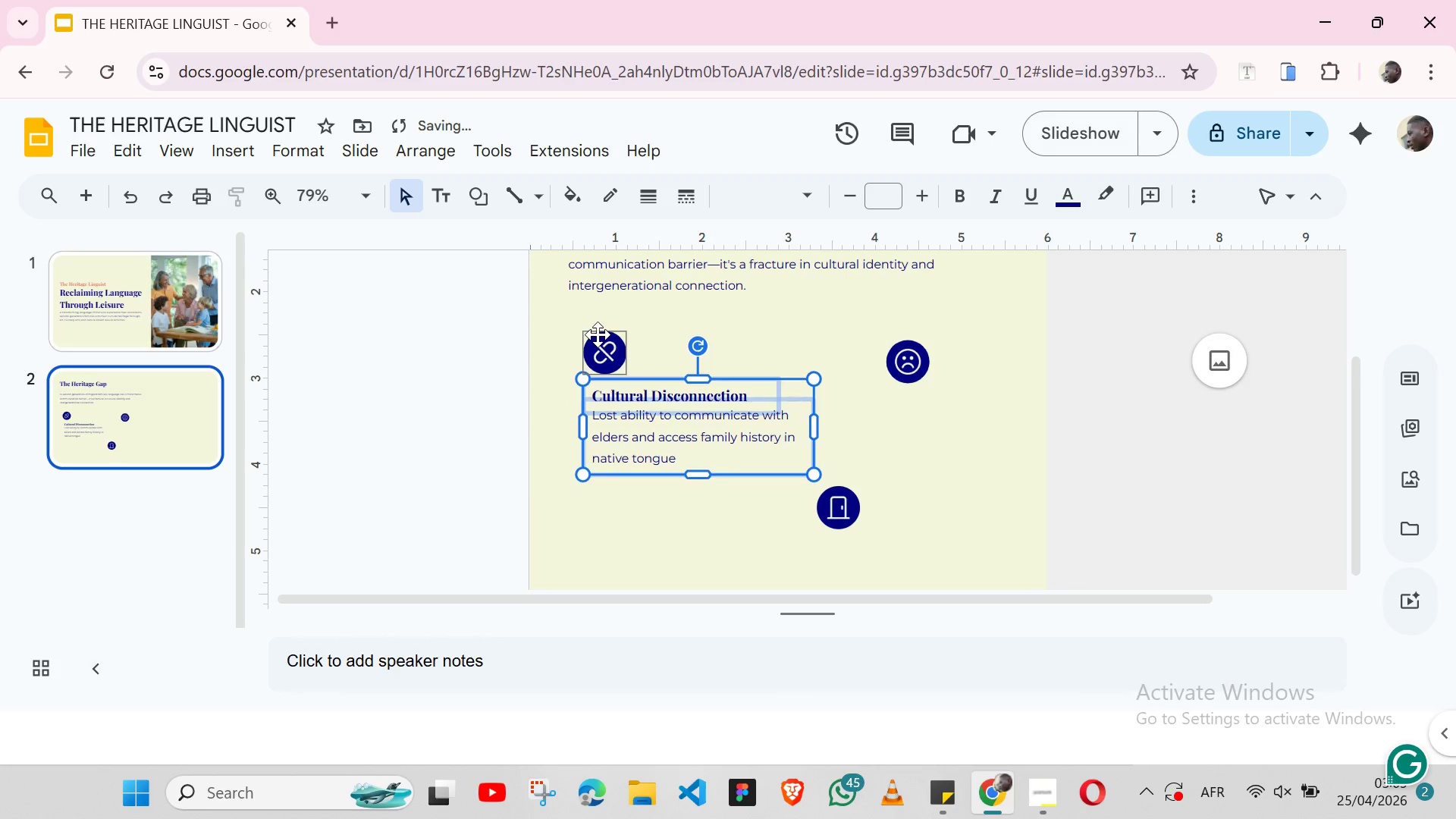 
key(ArrowUp)
 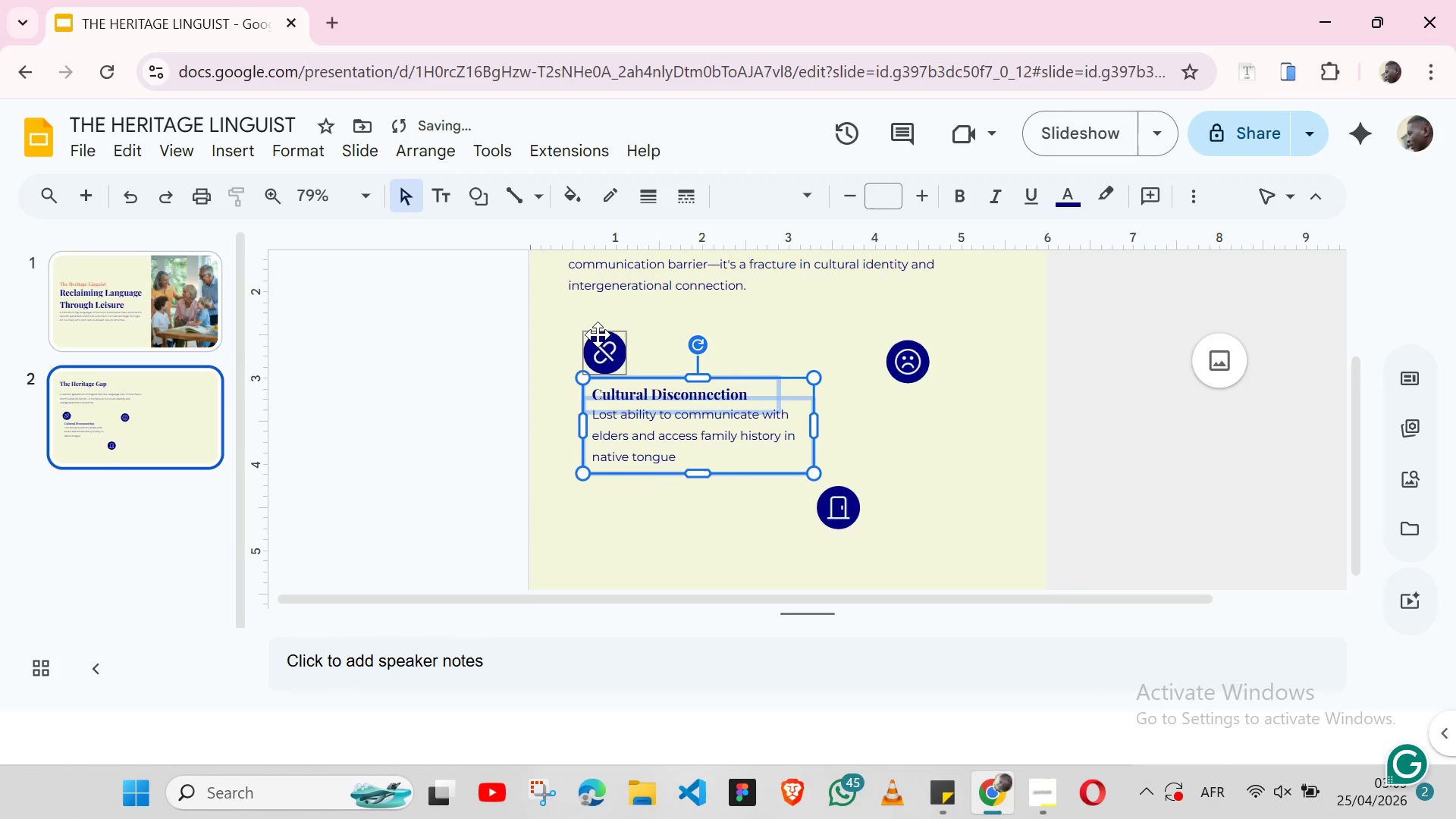 
key(ArrowUp)
 